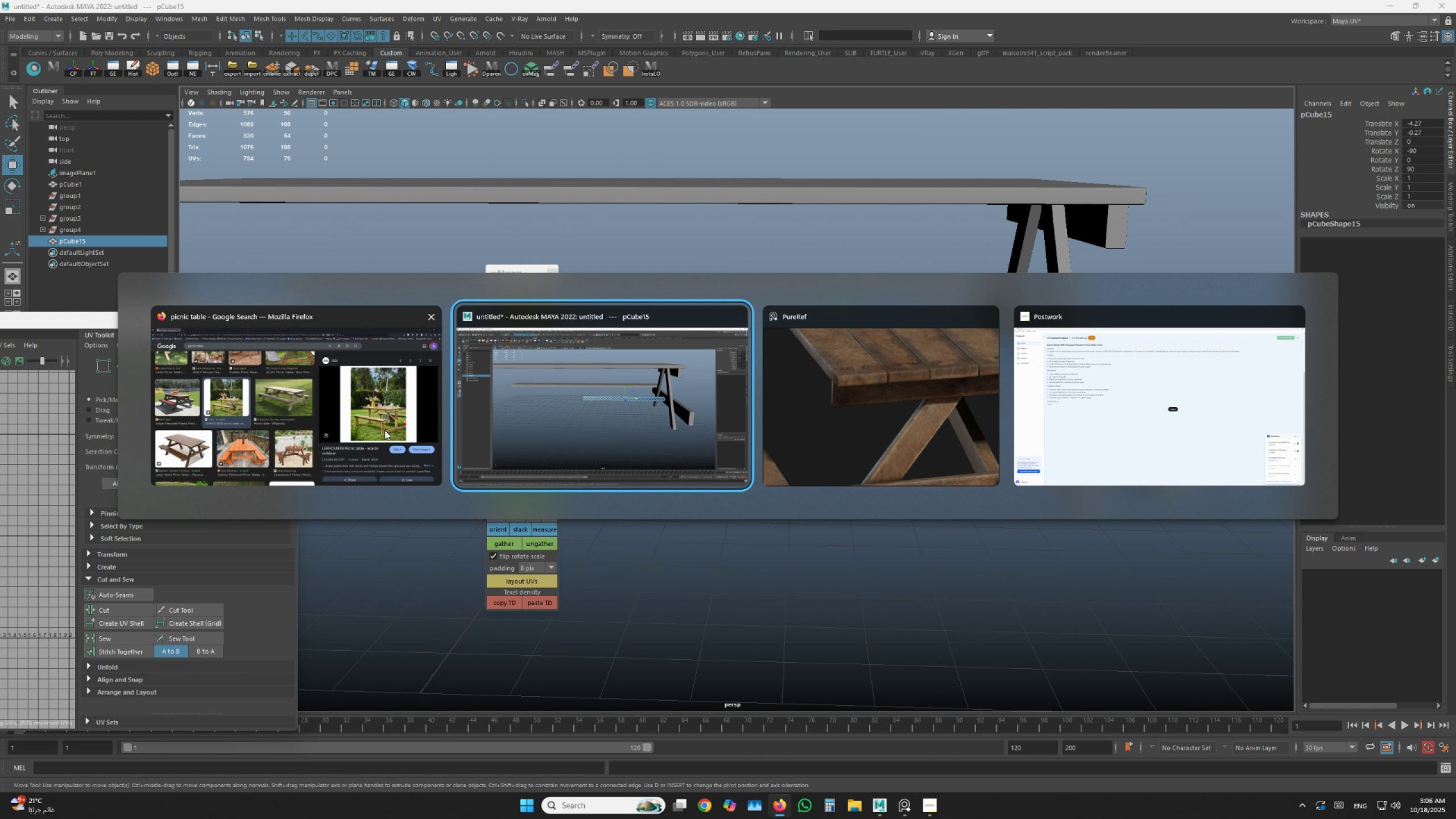 
left_click([303, 432])
 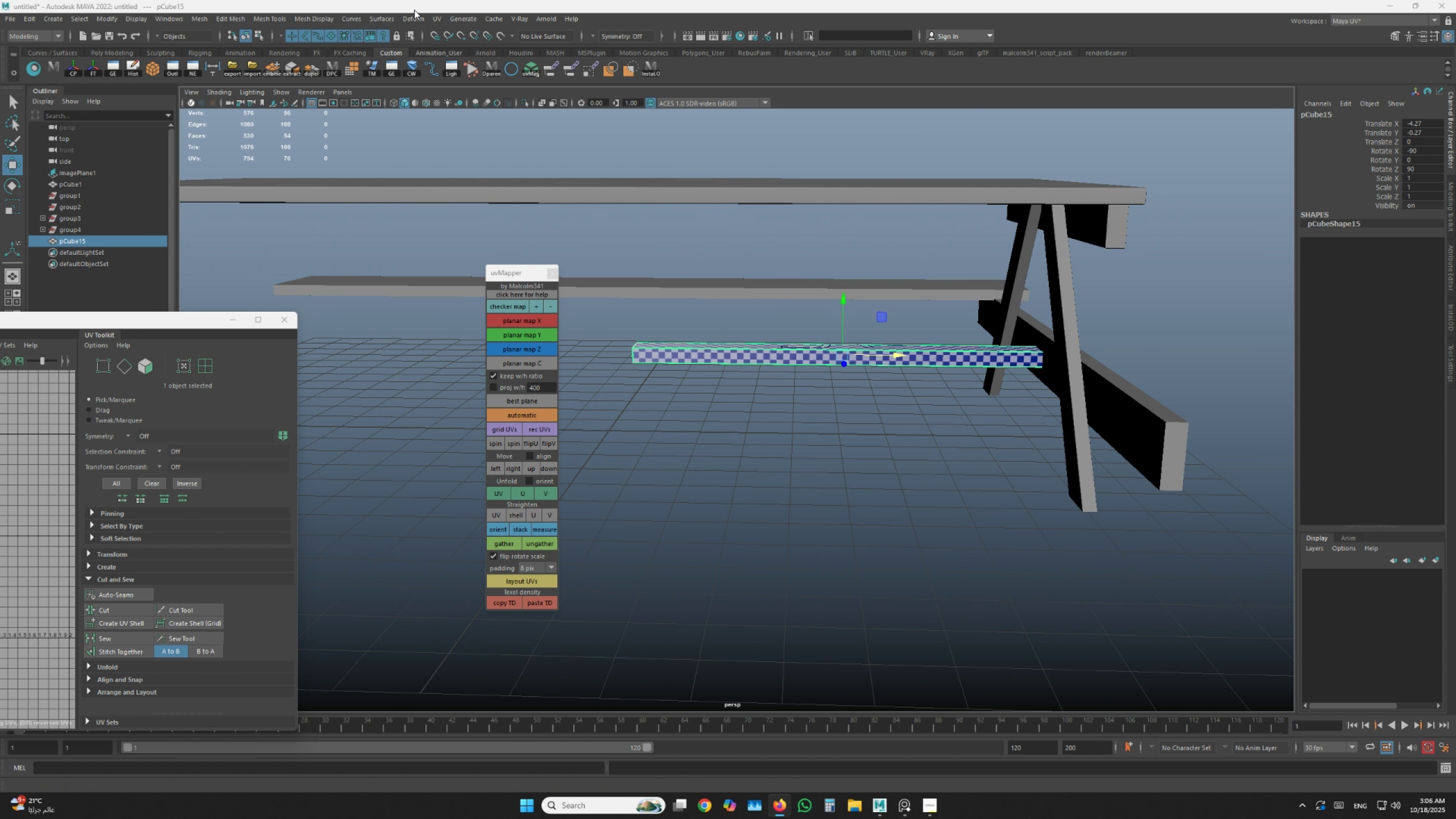 
left_click_drag(start_coordinate=[414, 6], to_coordinate=[422, 449])
 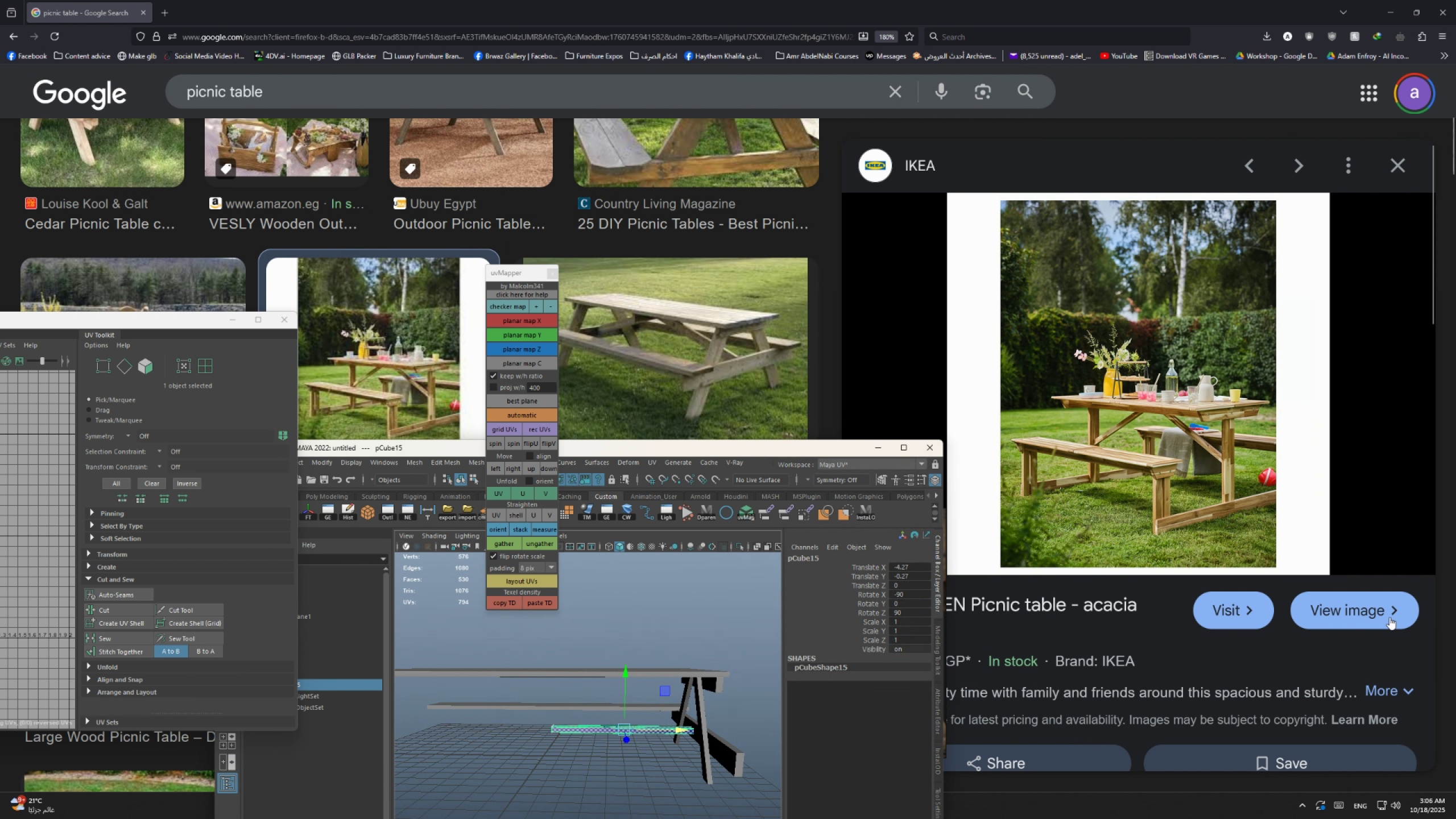 
middle_click([1389, 617])
 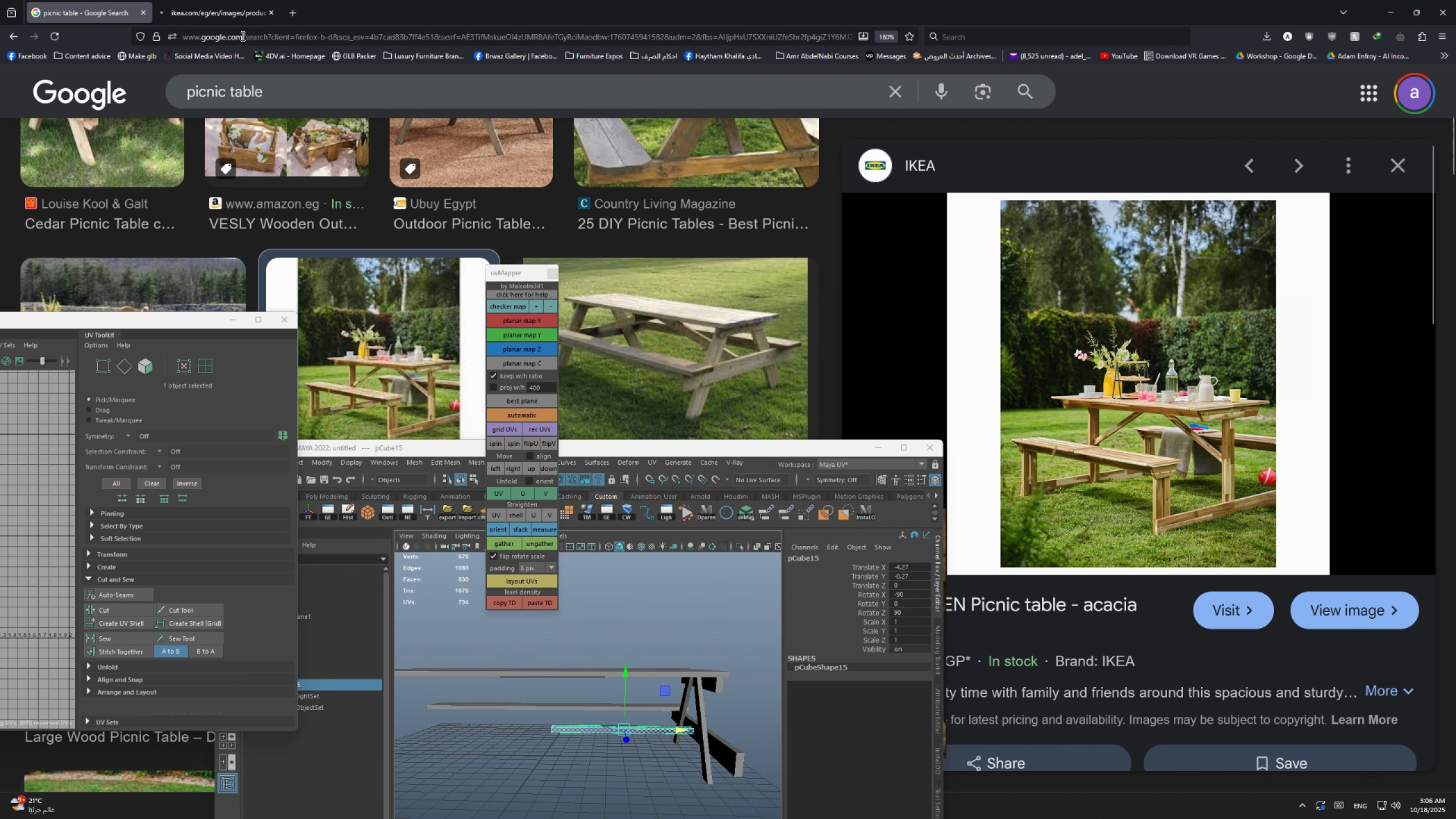 
left_click([234, 11])
 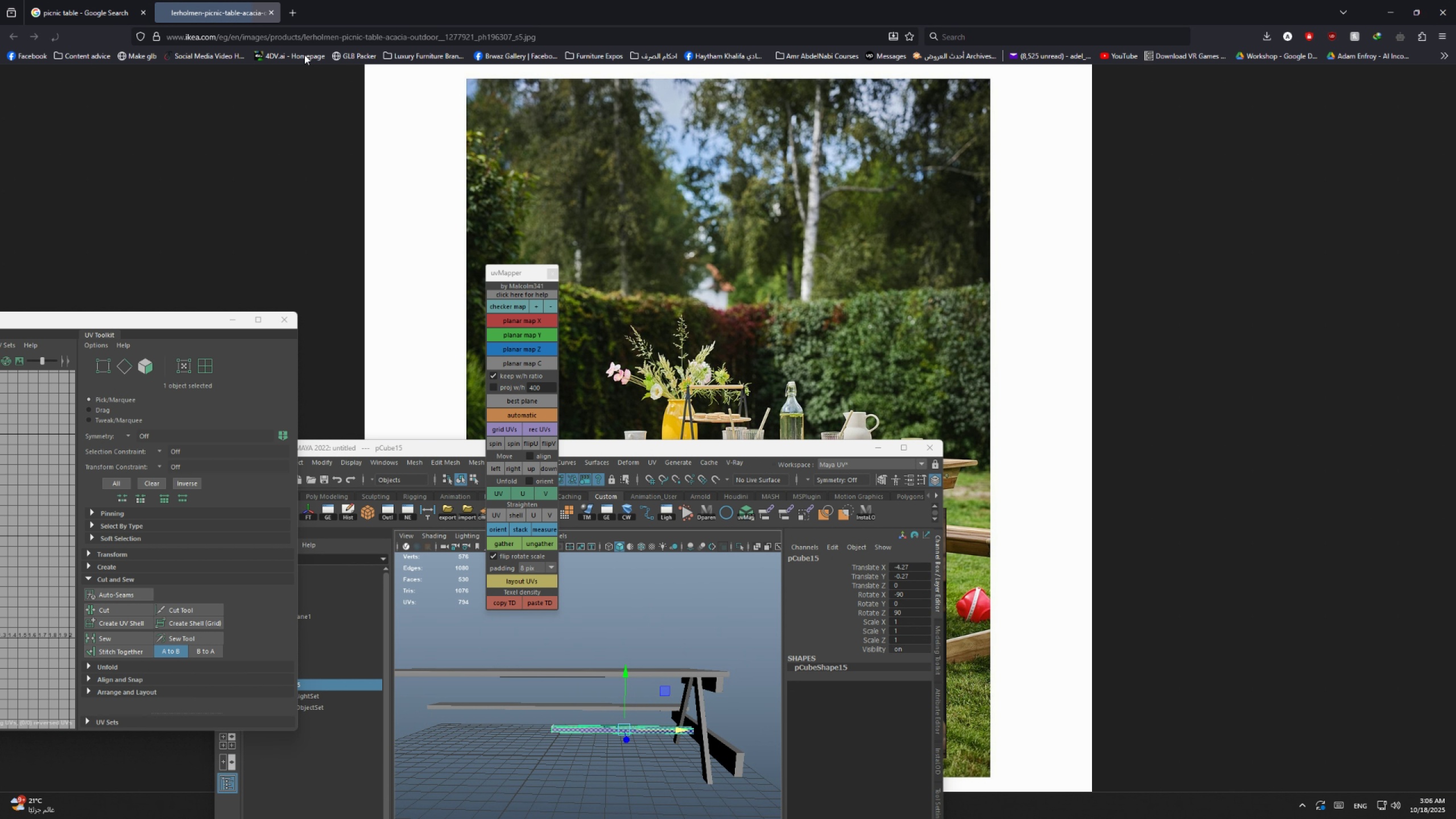 
hold_key(key=ControlLeft, duration=0.97)
scroll: coordinate [887, 345], scroll_direction: up, amount: 14.0
 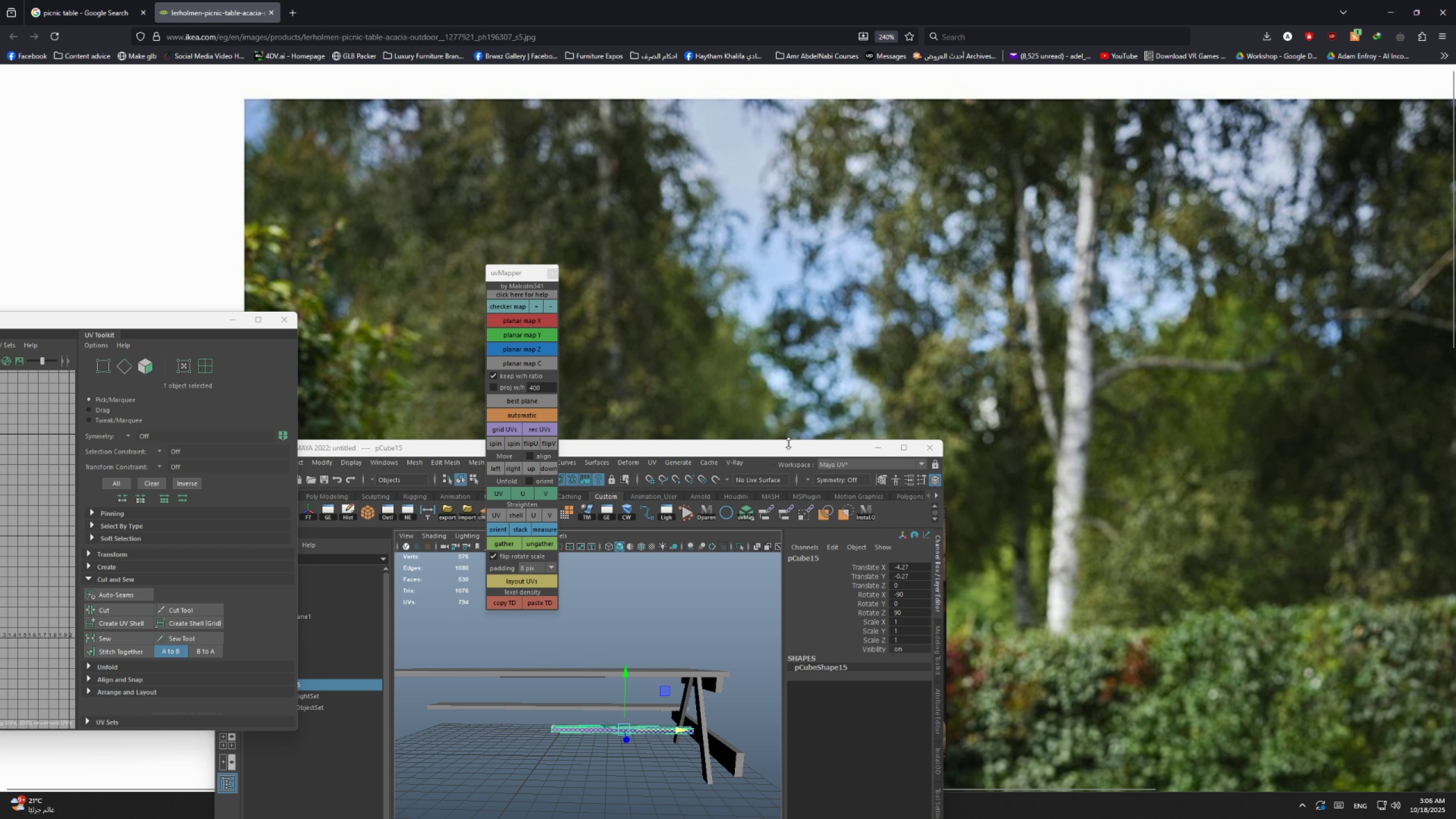 
left_click_drag(start_coordinate=[787, 446], to_coordinate=[217, 284])
 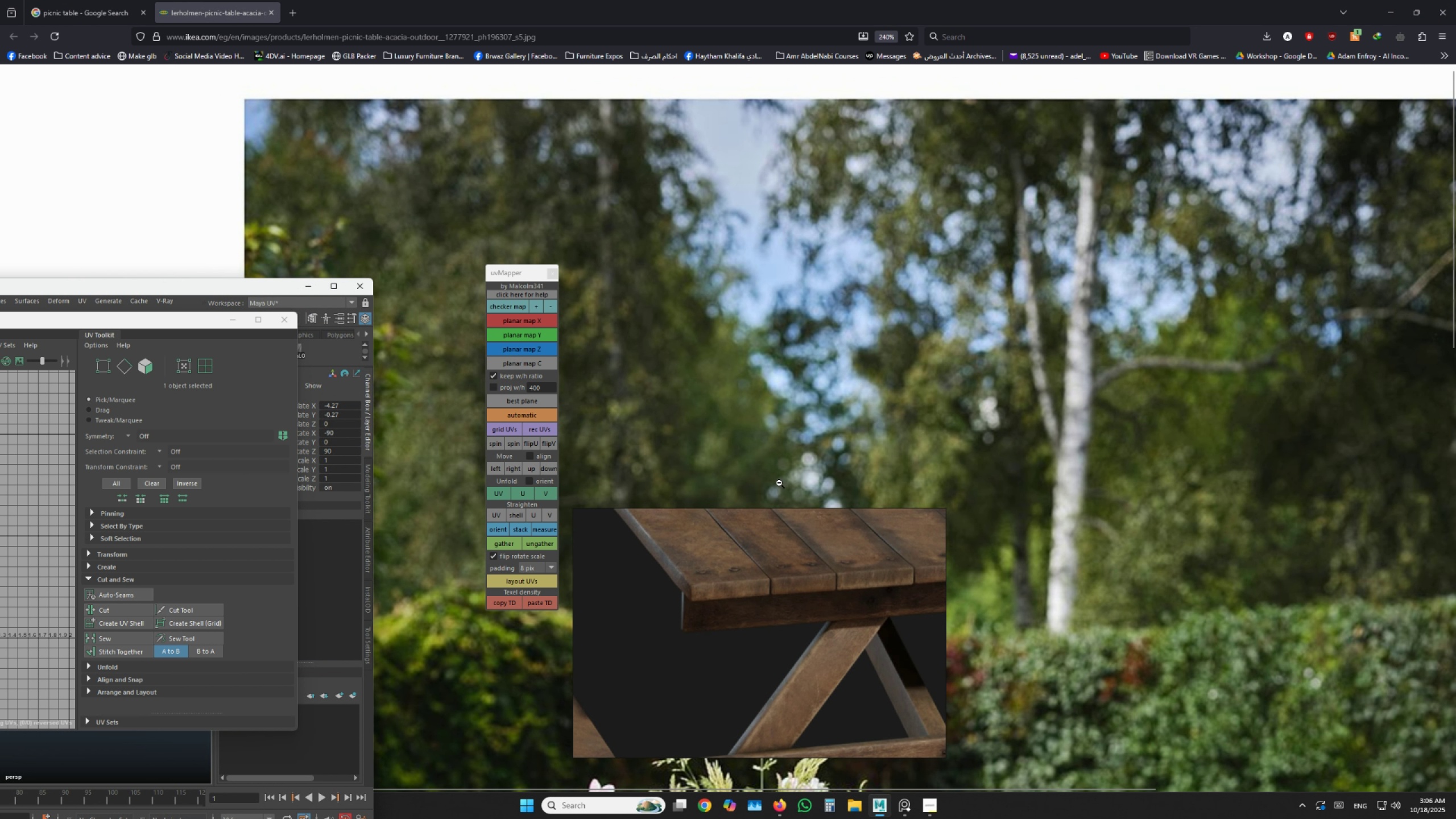 
scroll: coordinate [779, 483], scroll_direction: down, amount: 3.0
 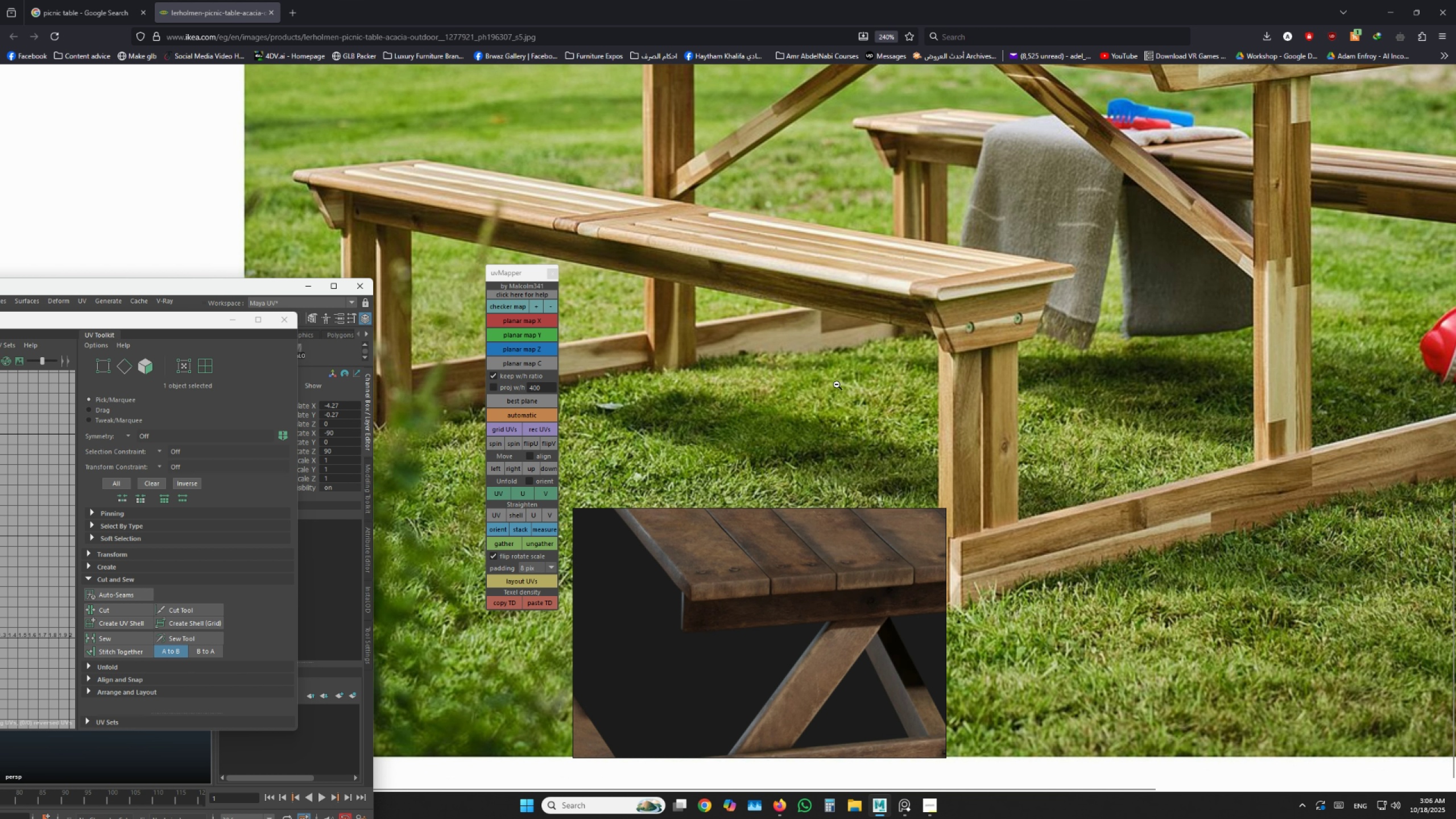 
scroll: coordinate [843, 379], scroll_direction: up, amount: 1.0
 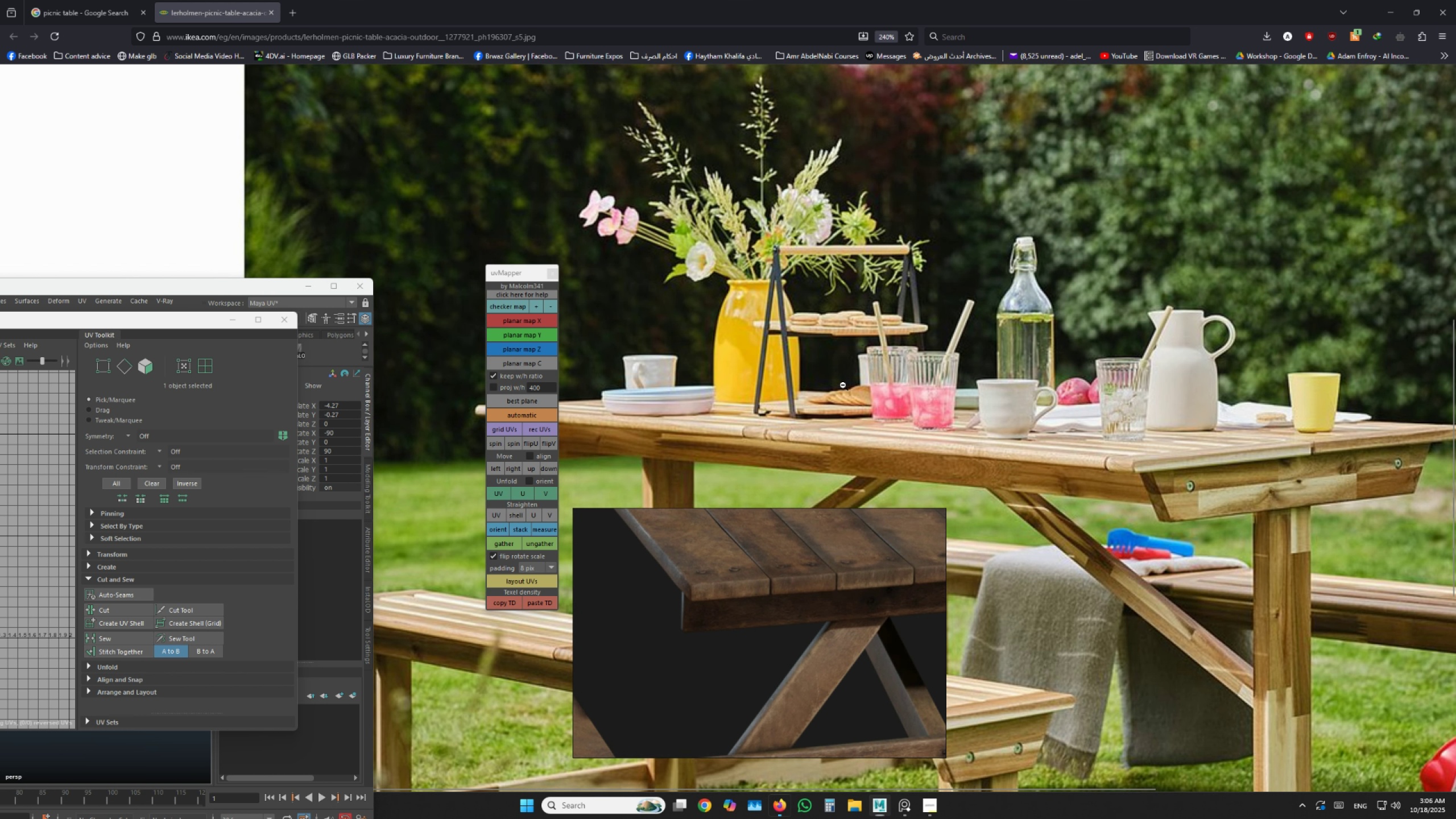 
middle_click([843, 385])
 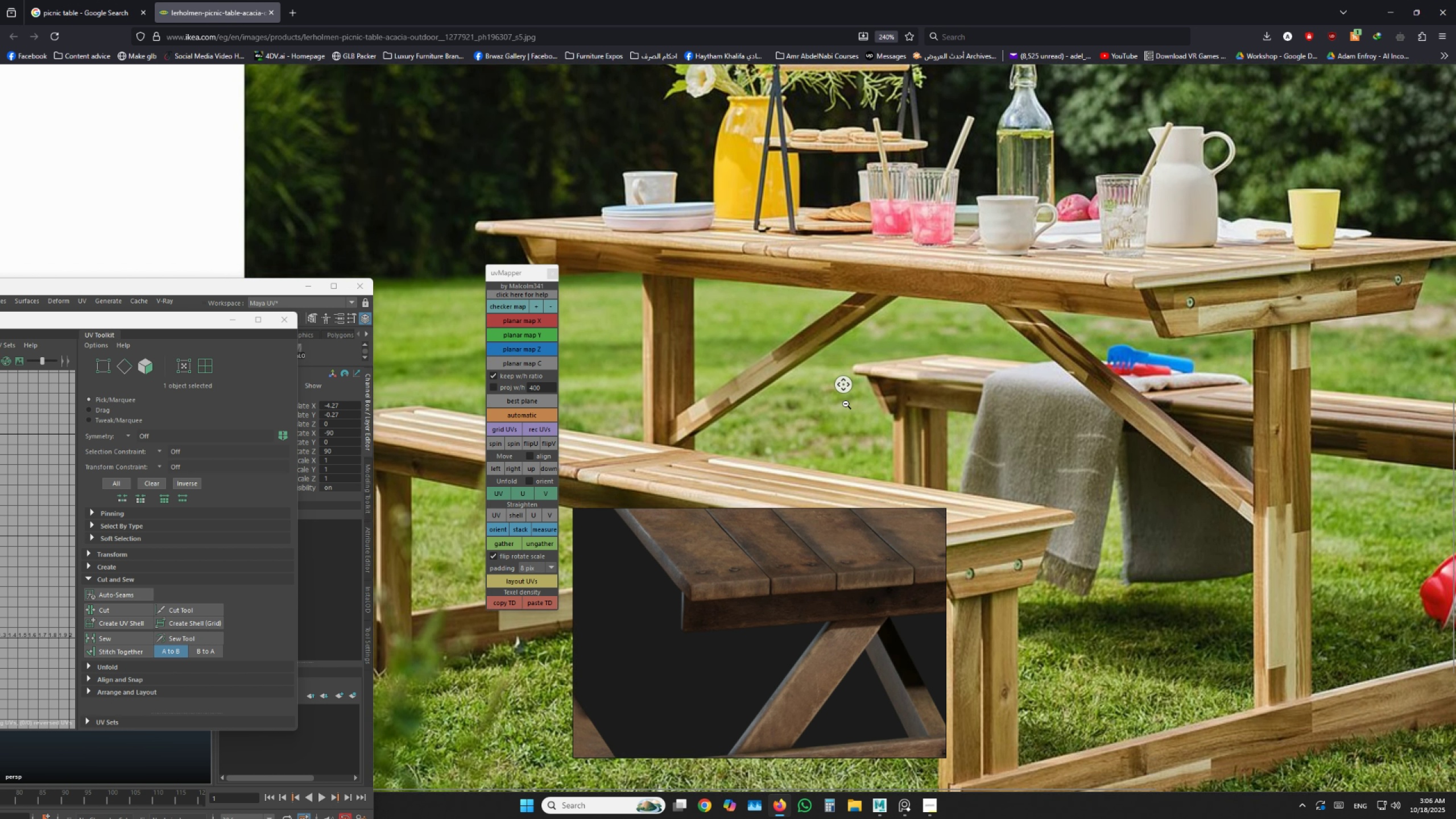 
left_click([846, 404])
 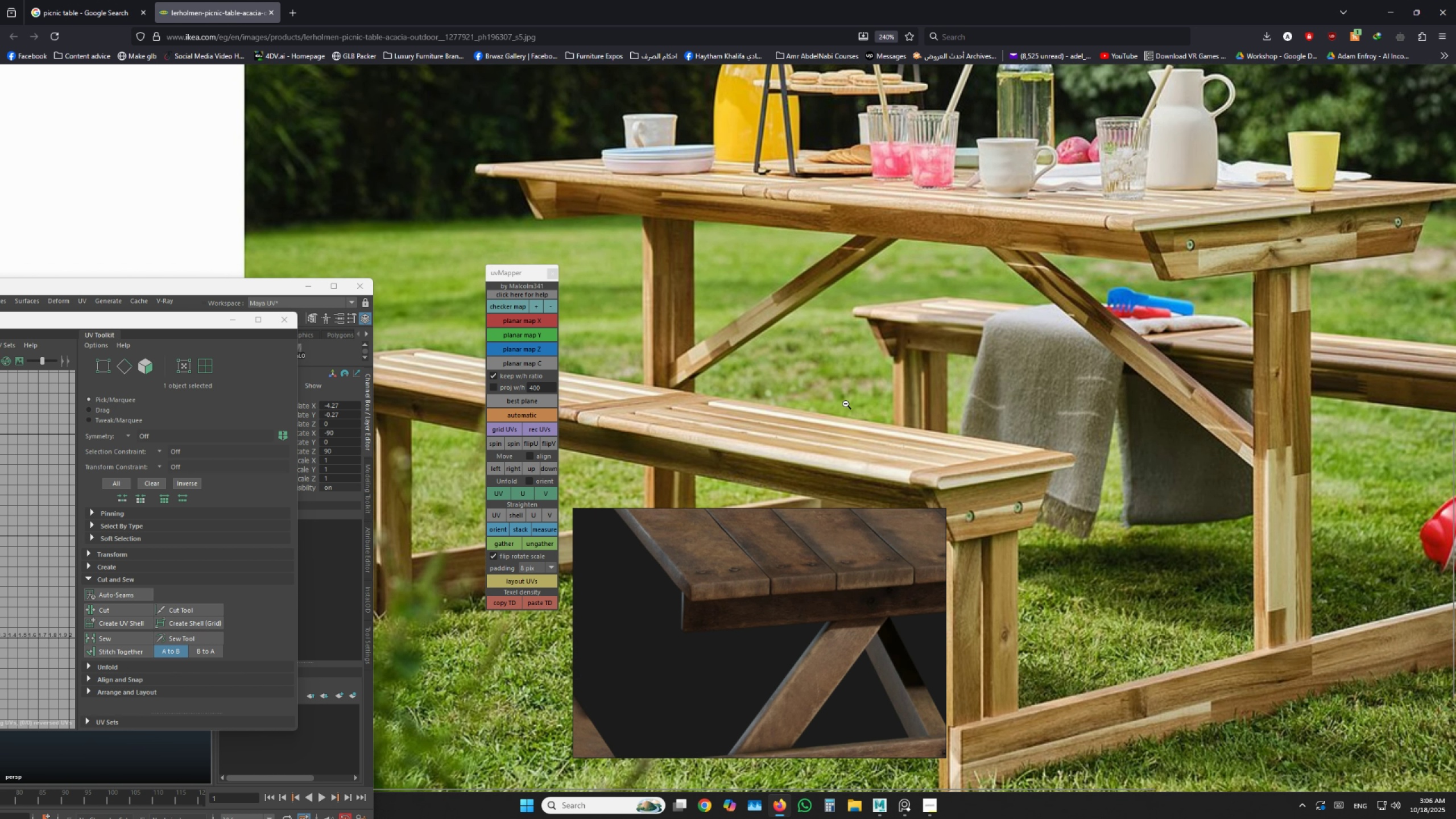 
key(Alt+Tab)
 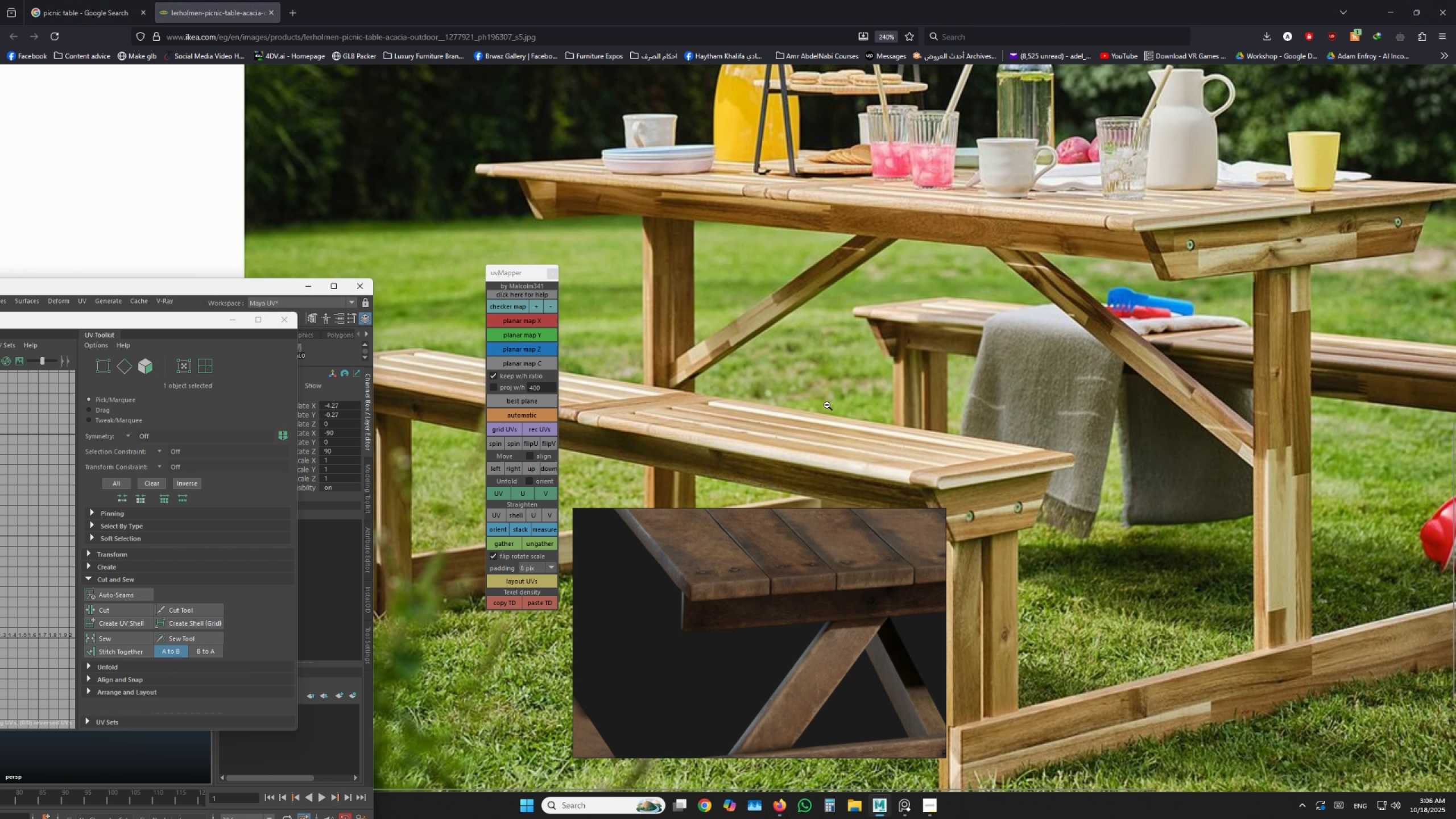 
key(Alt+AltLeft)
 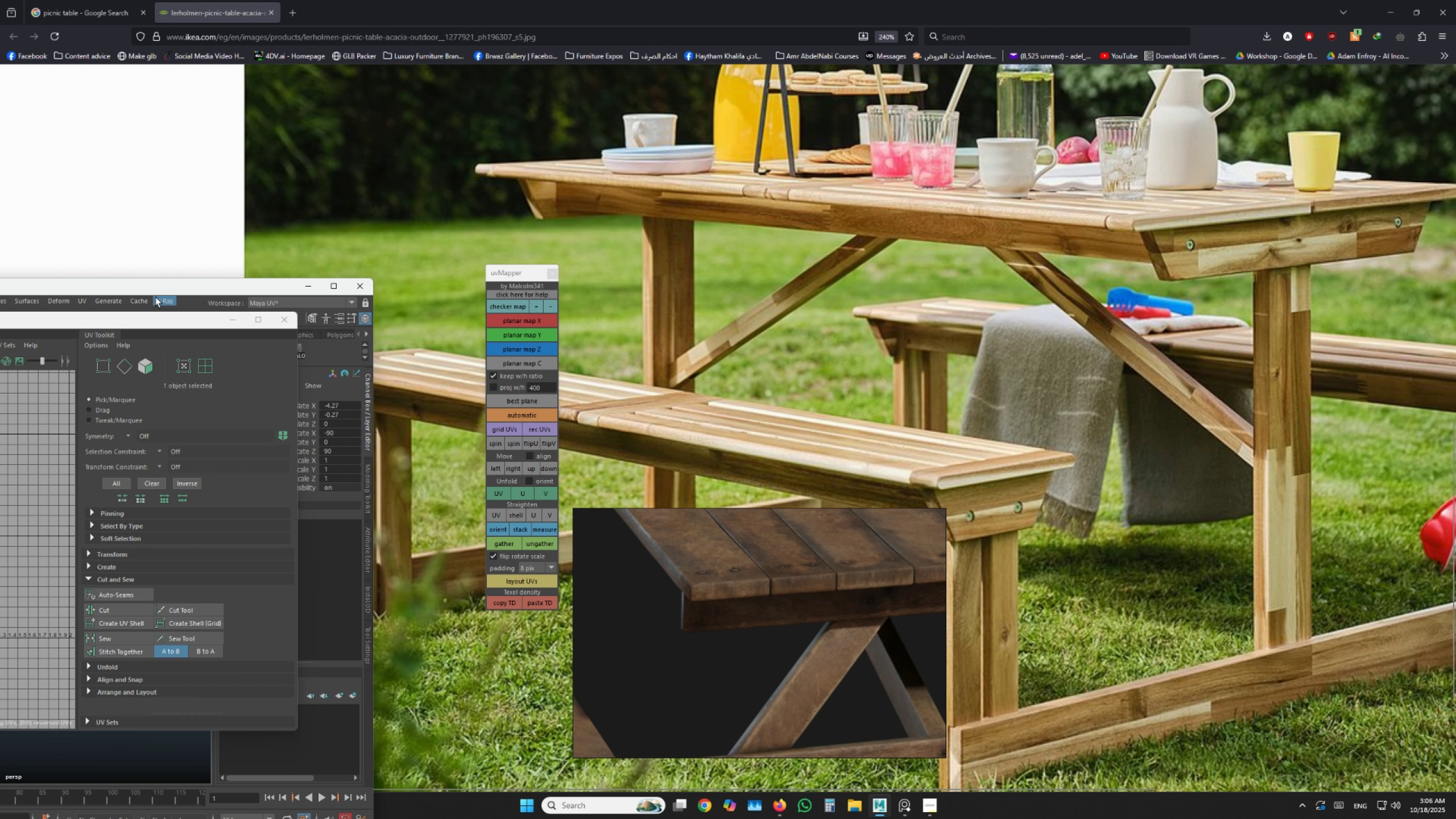 
left_click_drag(start_coordinate=[167, 286], to_coordinate=[839, 162])
 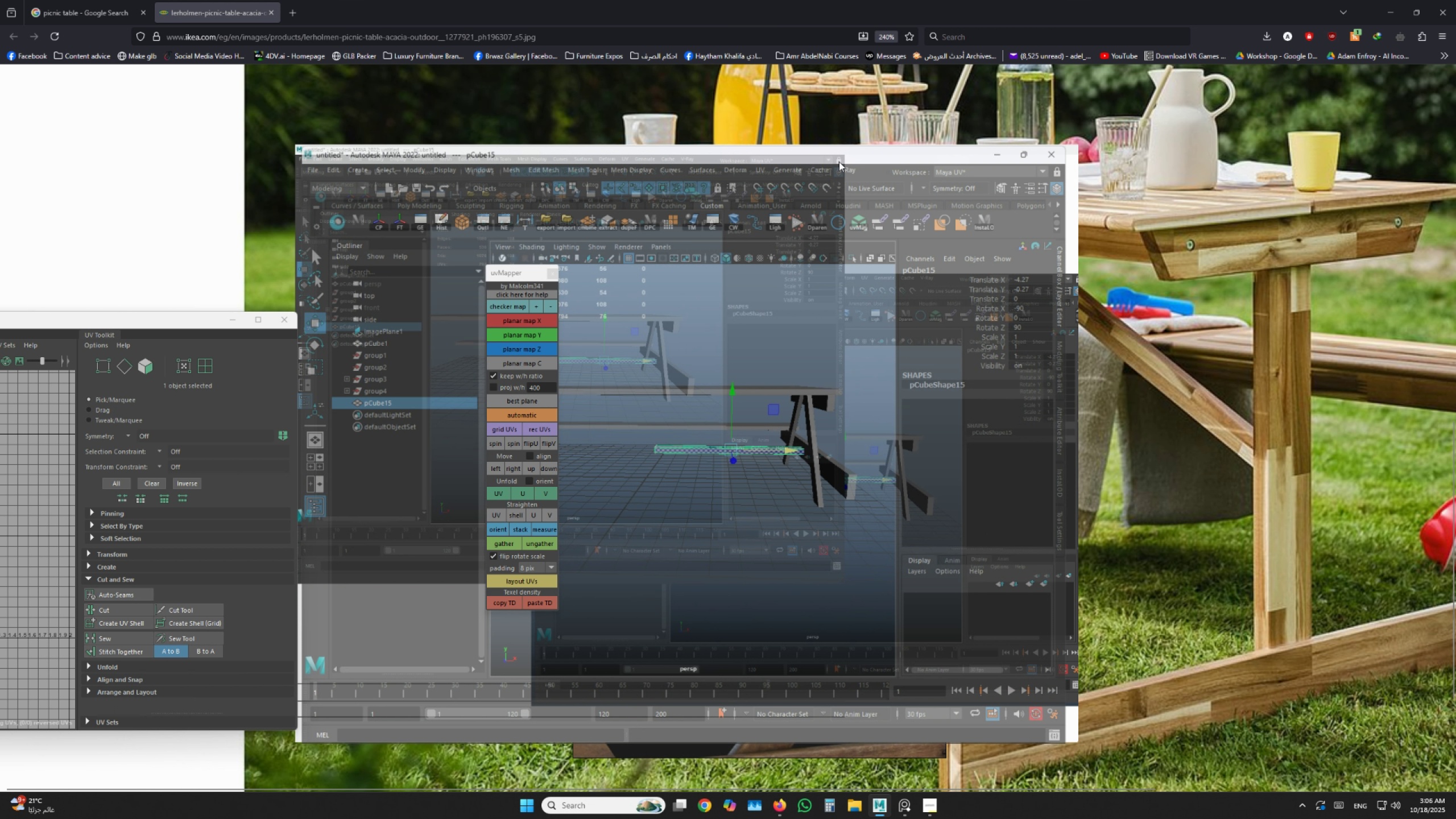 
double_click([839, 162])
 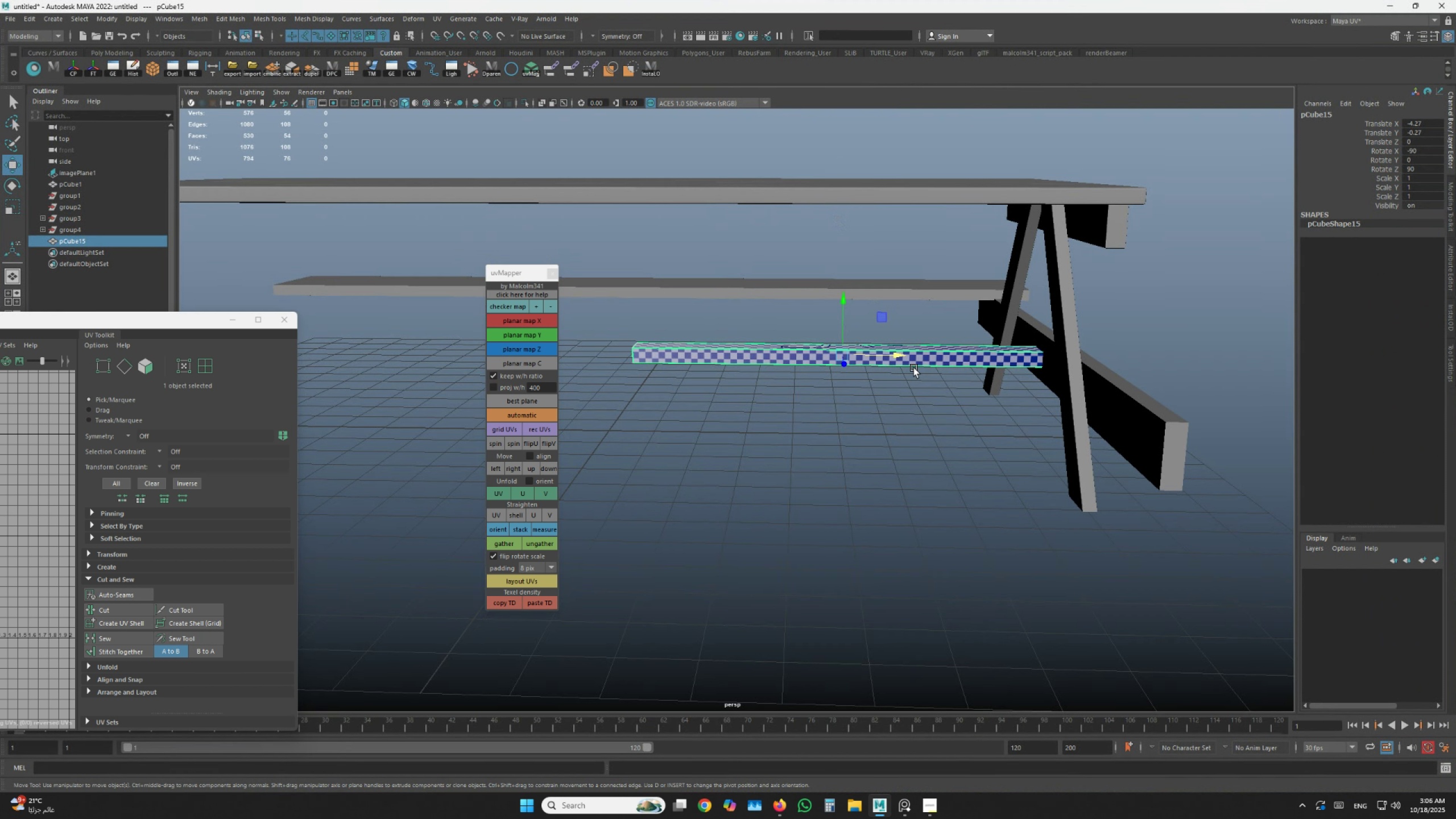 
scroll: coordinate [915, 369], scroll_direction: up, amount: 2.0
 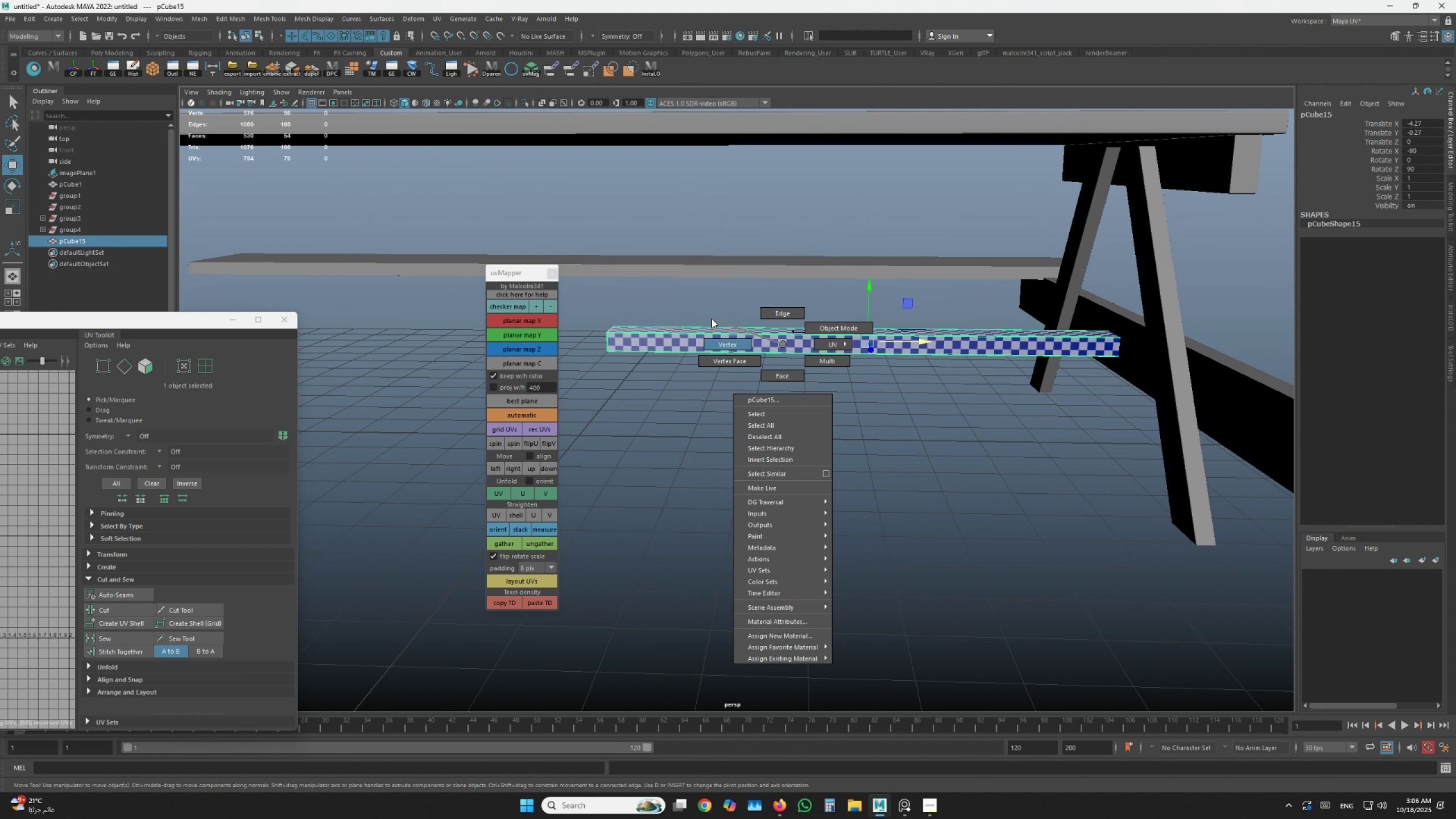 
left_click_drag(start_coordinate=[708, 262], to_coordinate=[564, 390])
 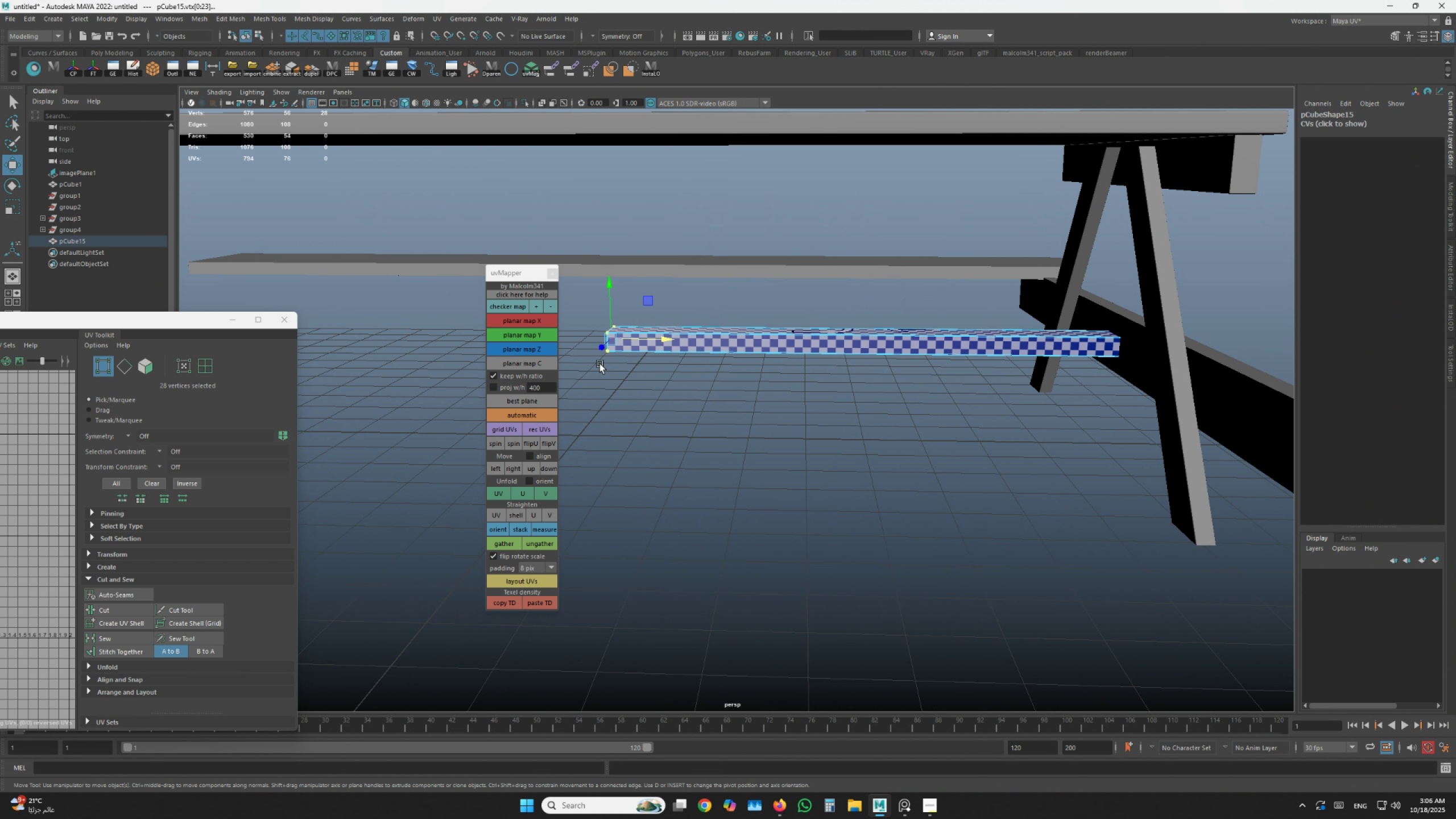 
key(W)
 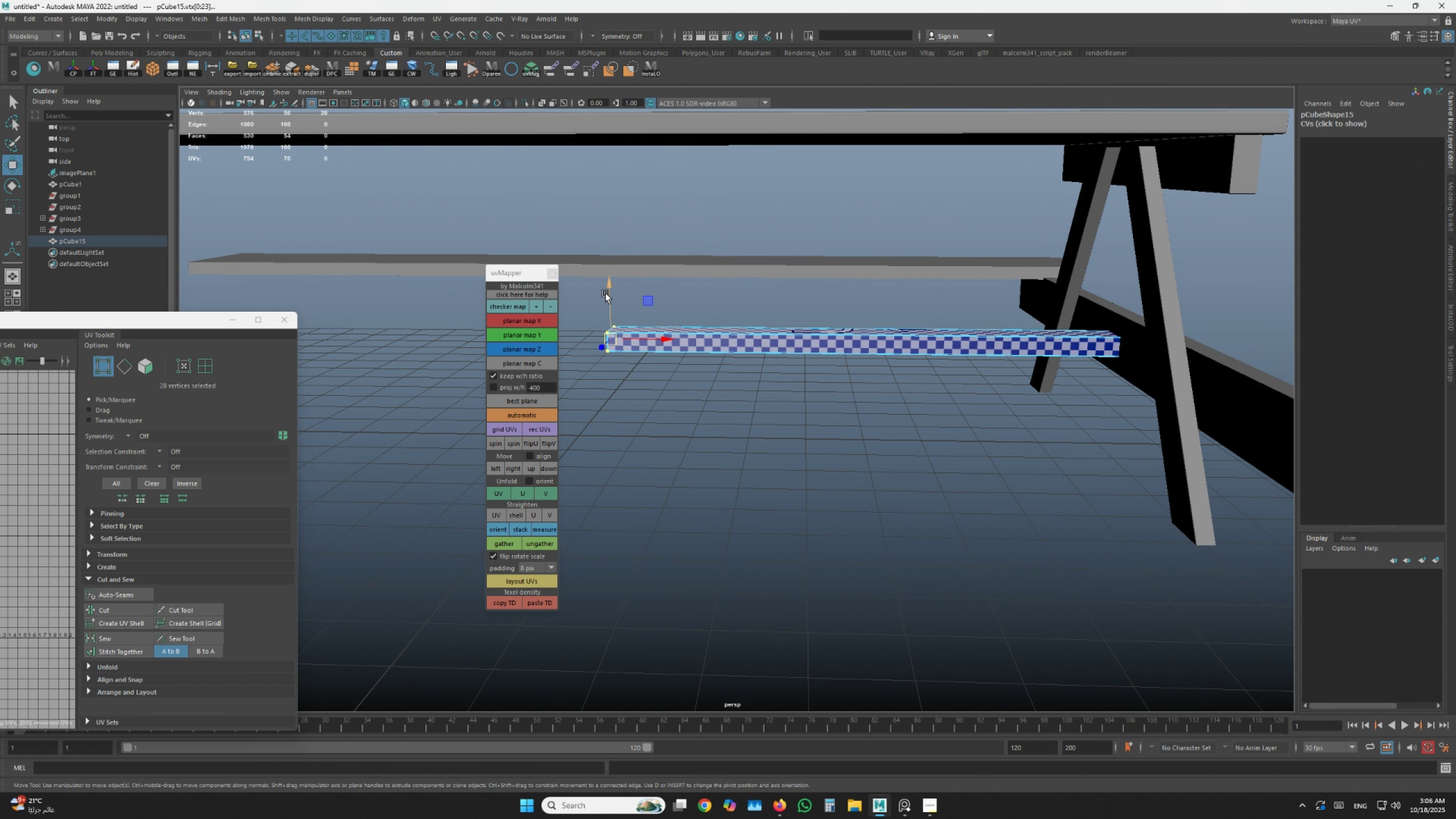 
left_click_drag(start_coordinate=[606, 293], to_coordinate=[650, 101])
 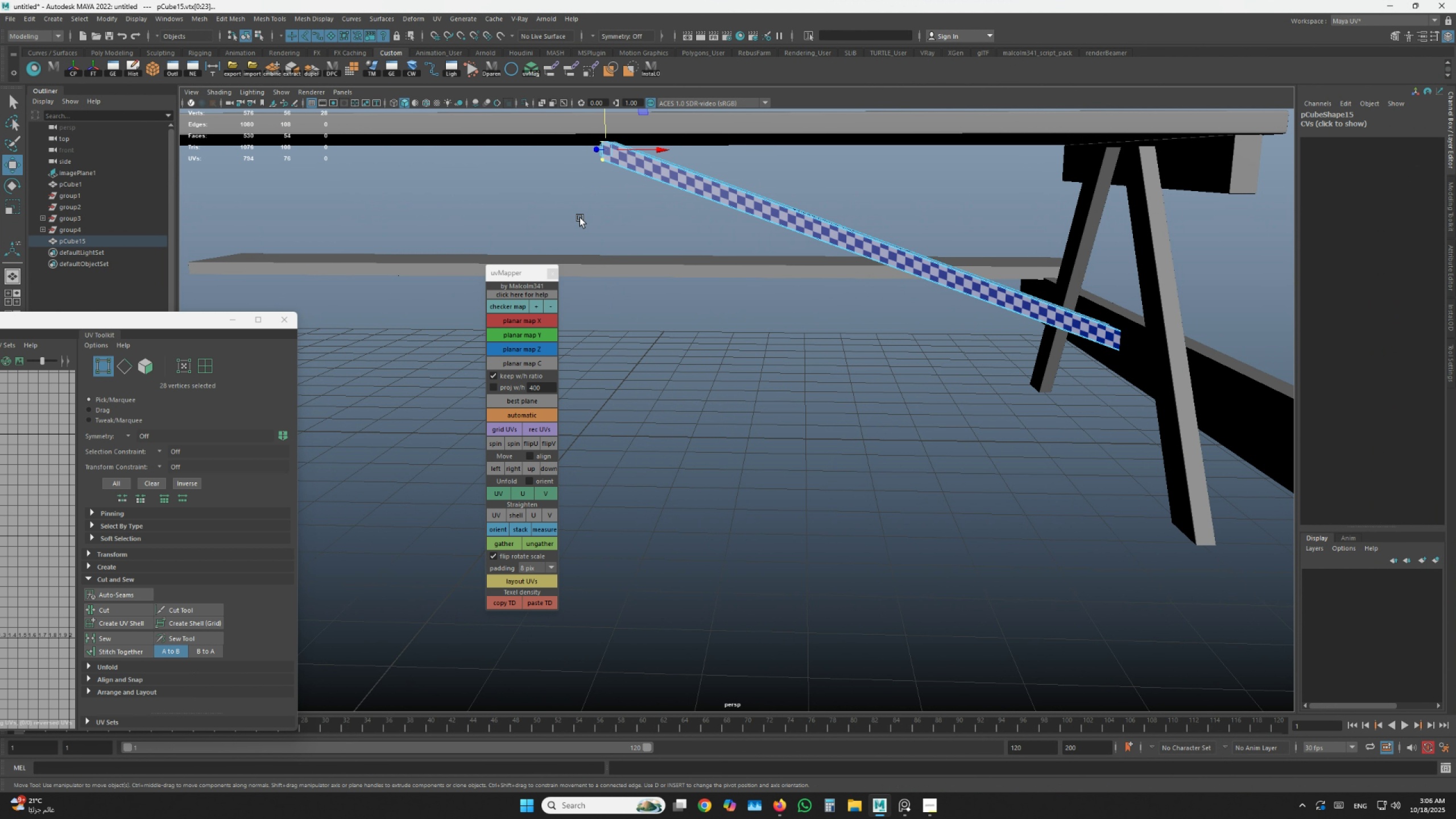 
hold_key(key=AltLeft, duration=1.18)
scroll: coordinate [580, 220], scroll_direction: down, amount: 4.0
 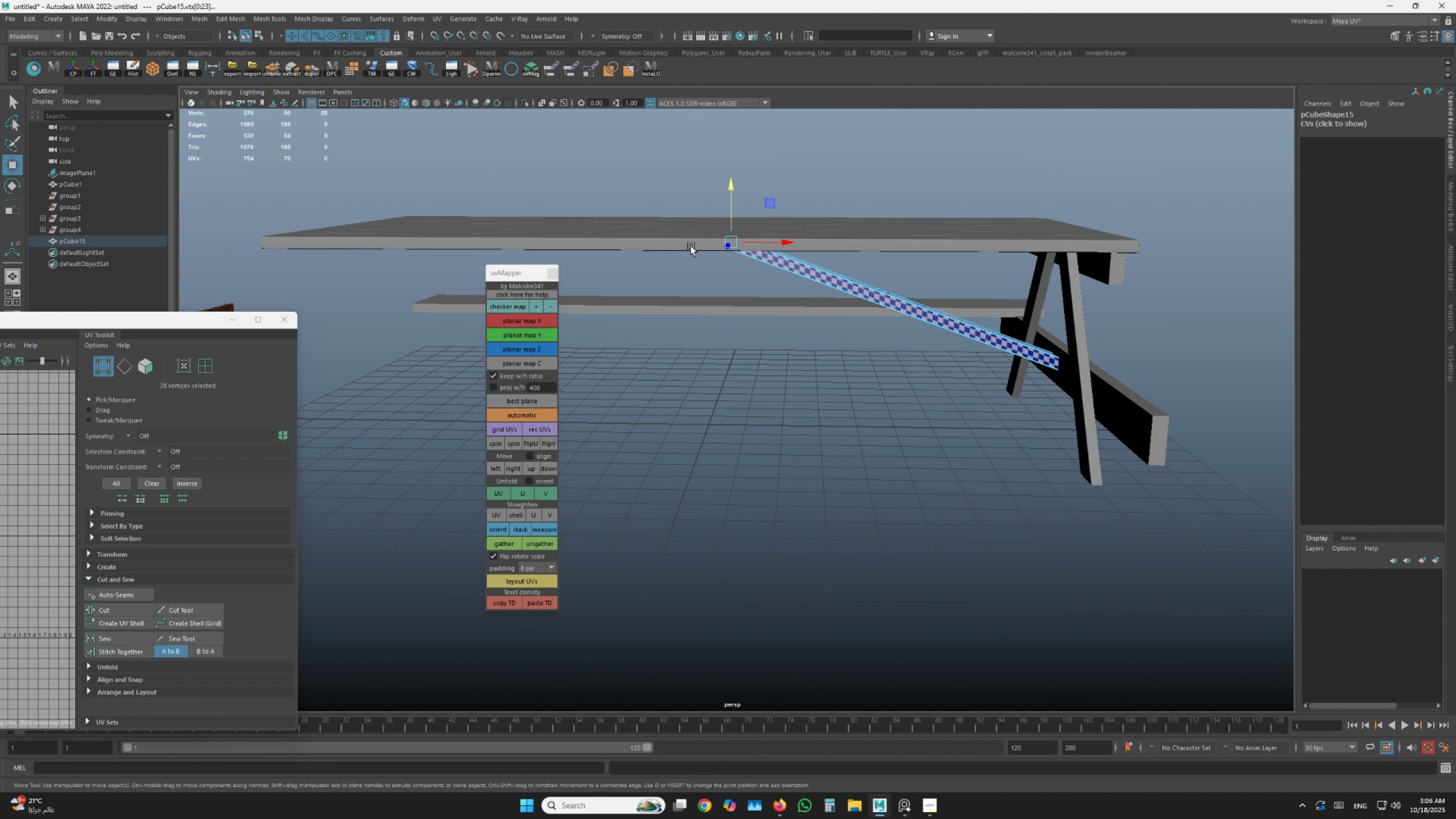 
left_click_drag(start_coordinate=[691, 247], to_coordinate=[696, 247])
 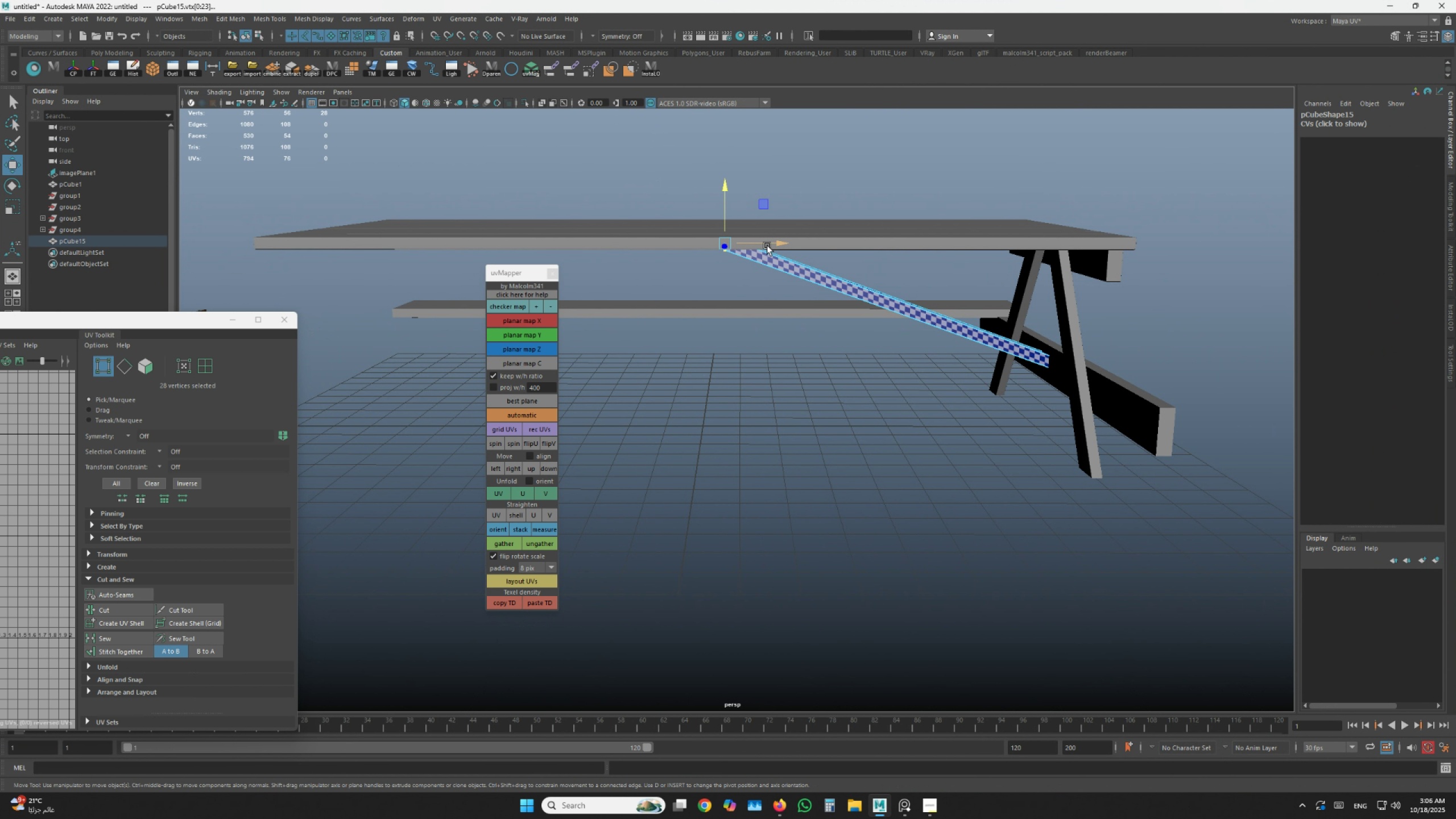 
left_click_drag(start_coordinate=[775, 243], to_coordinate=[806, 242])
 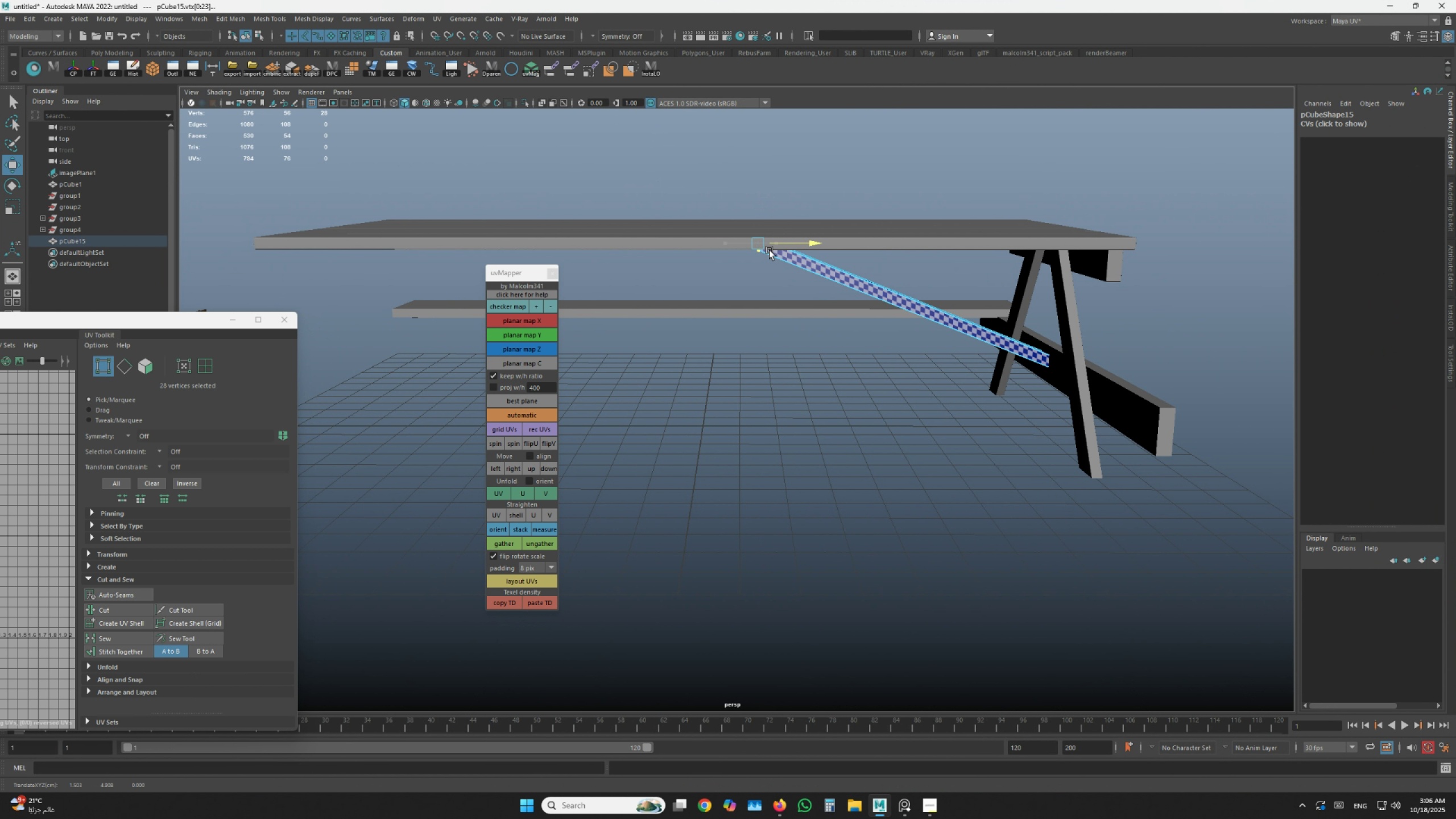 
hold_key(key=AltLeft, duration=1.5)
left_click_drag(start_coordinate=[767, 247], to_coordinate=[780, 224])
 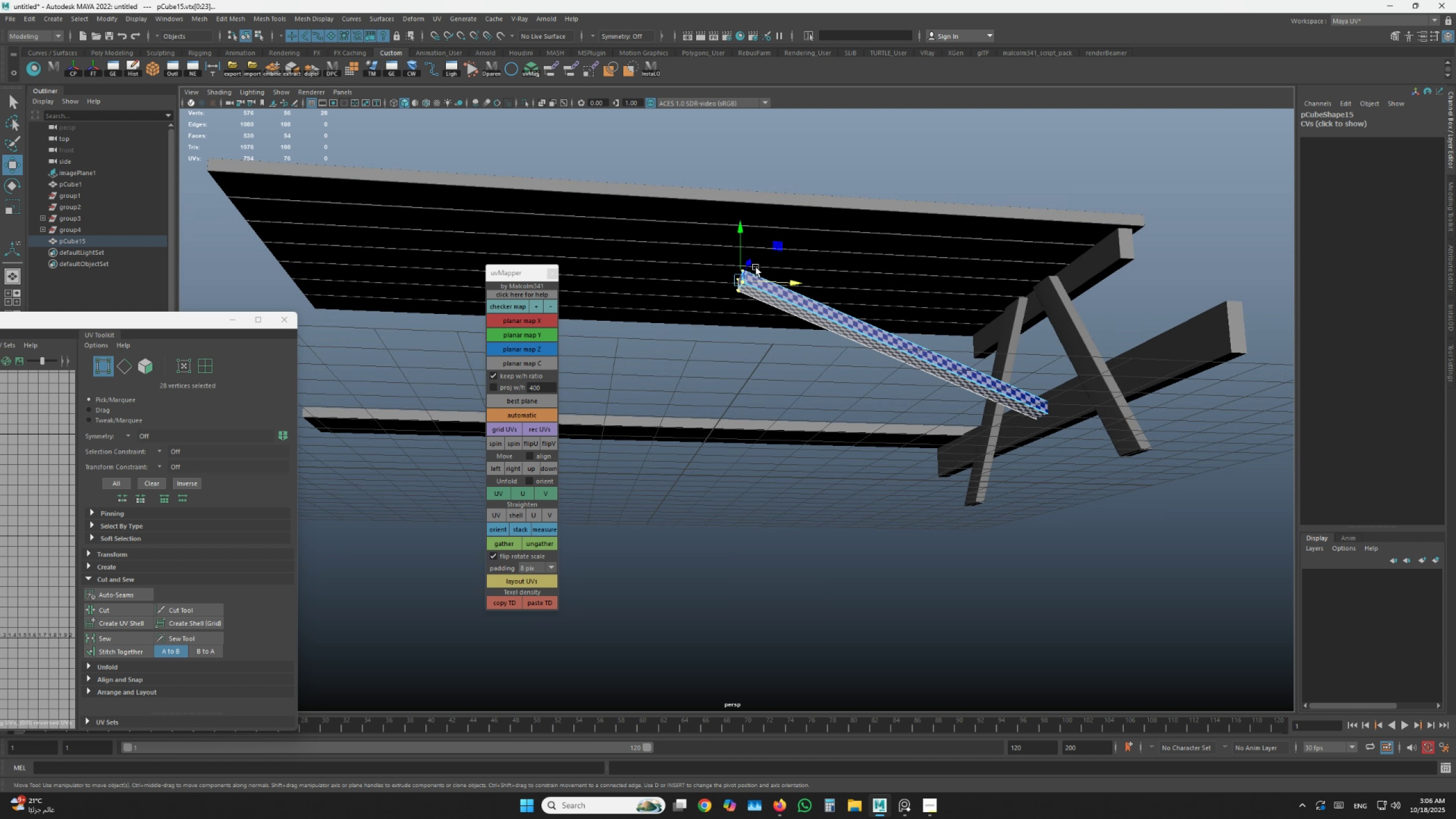 
scroll: coordinate [751, 270], scroll_direction: up, amount: 5.0
 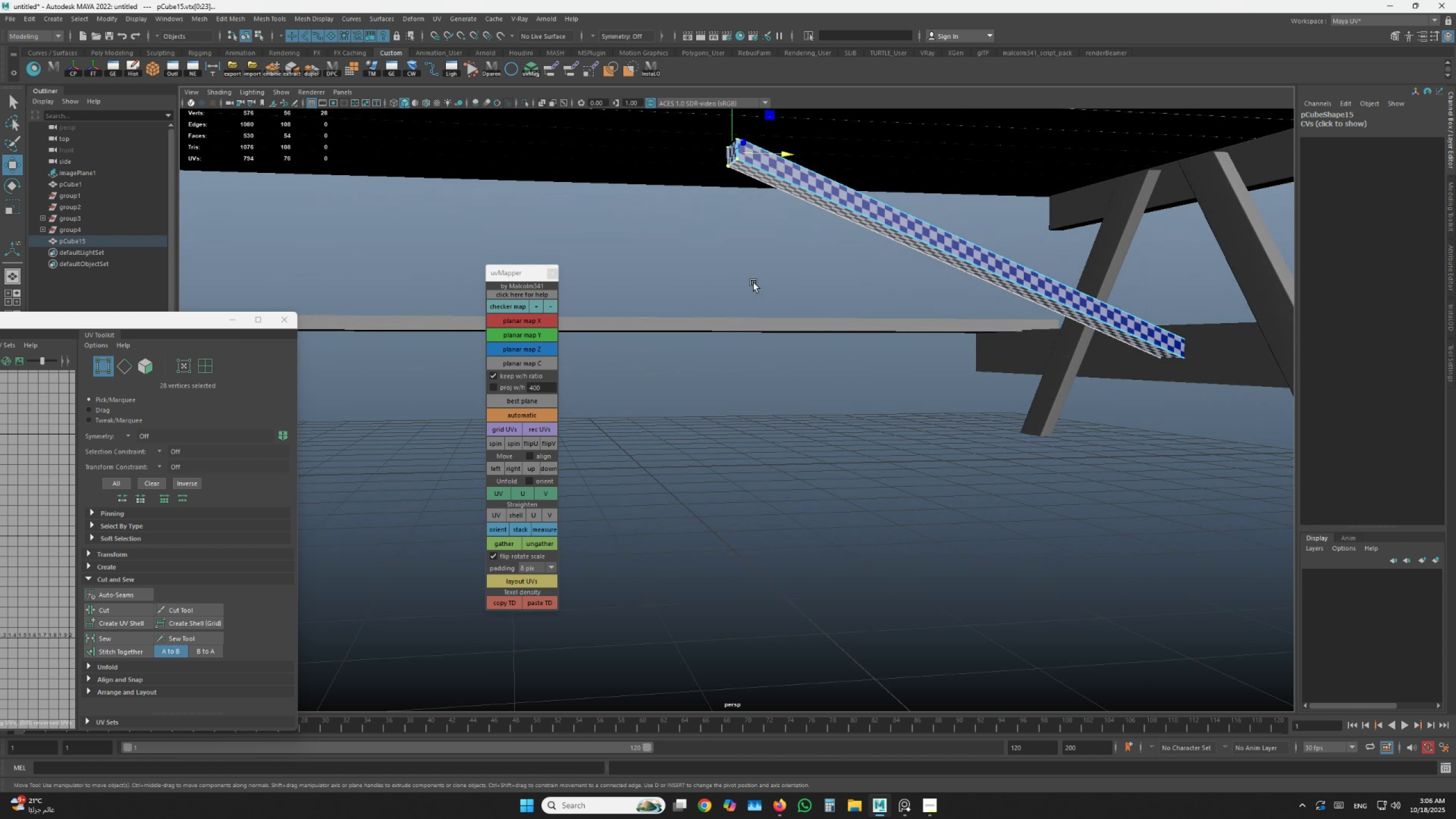 
hold_key(key=AltLeft, duration=0.53)
left_click_drag(start_coordinate=[751, 270], to_coordinate=[755, 284])
 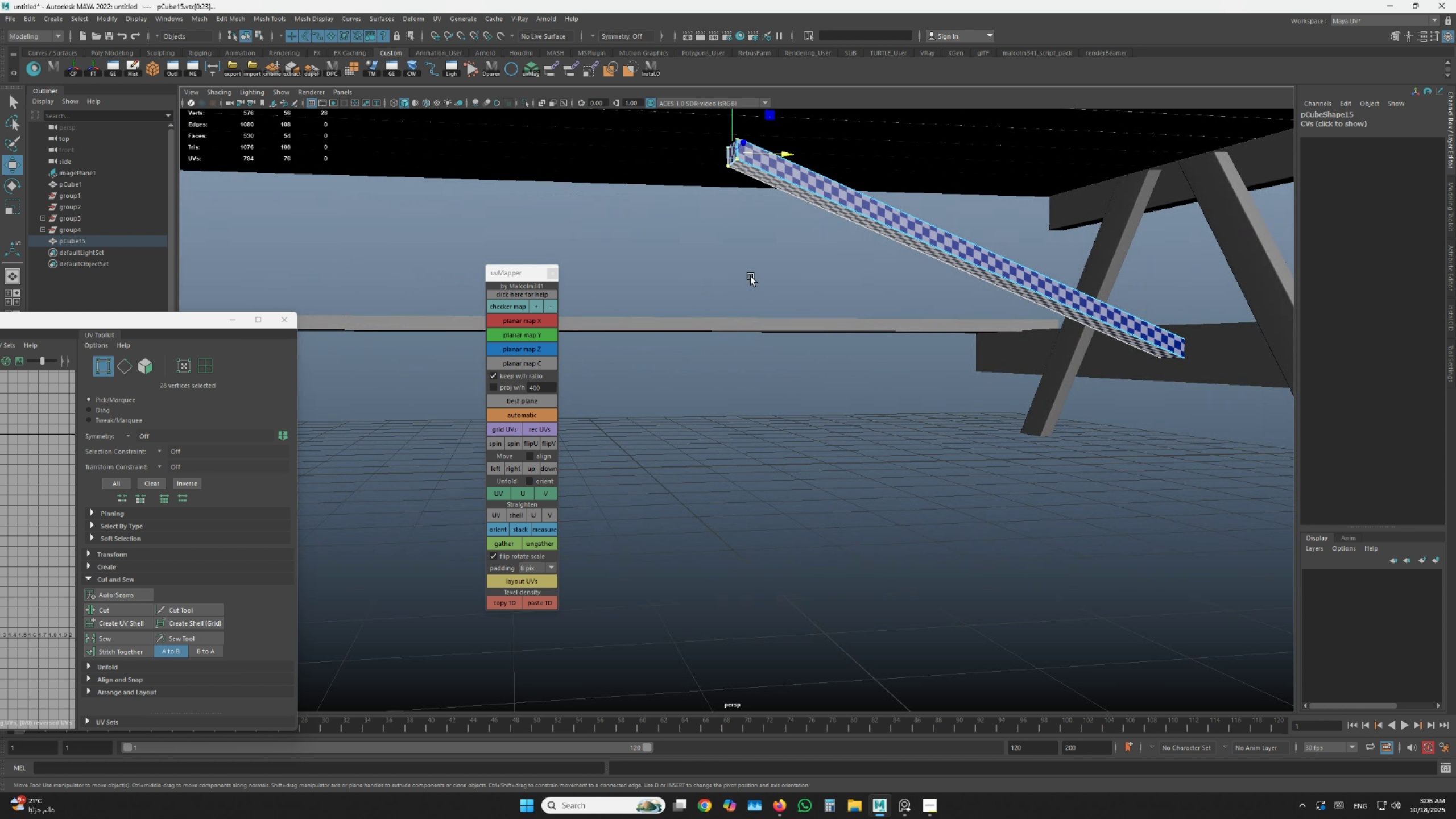 
key(E)
 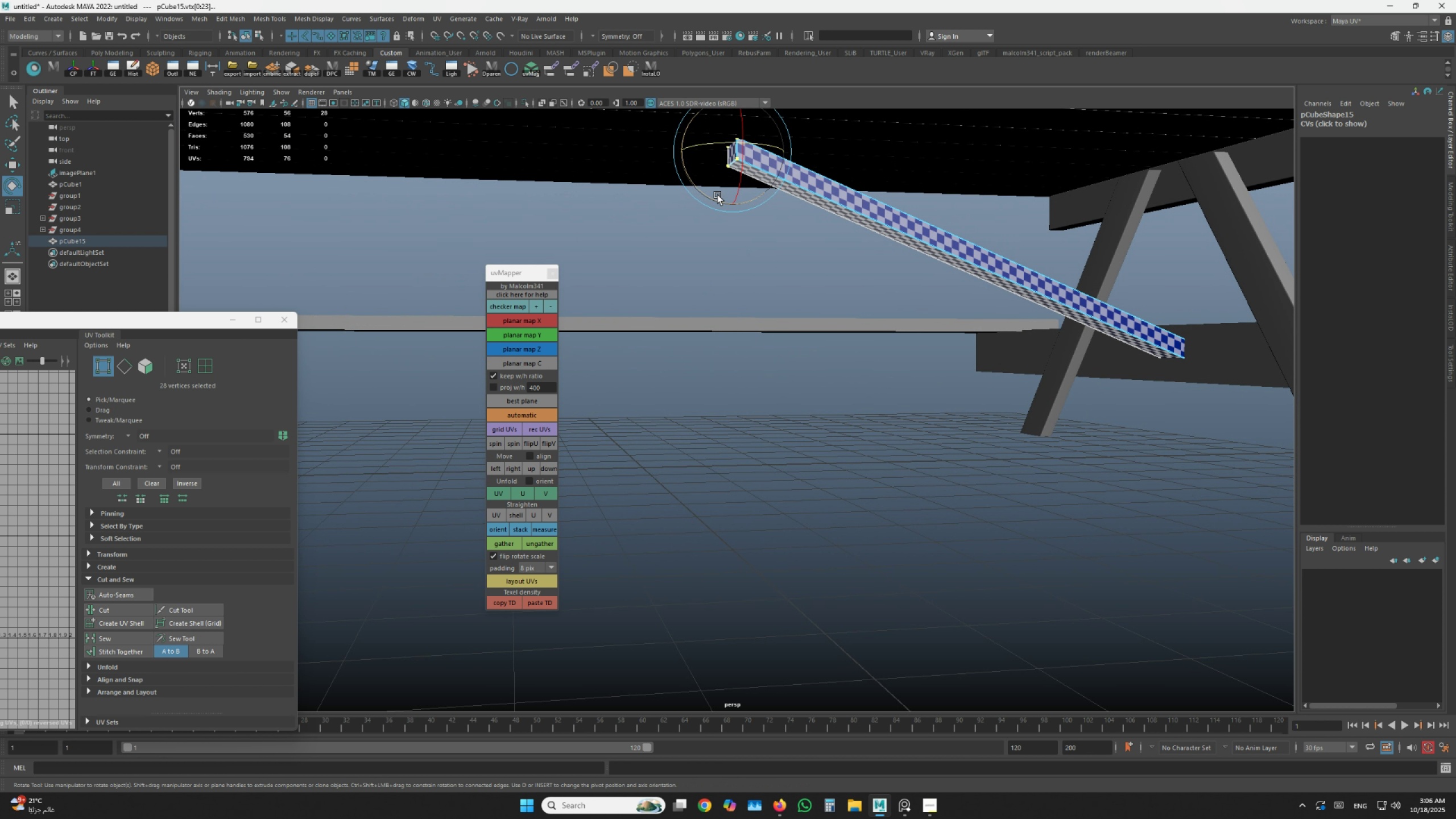 
left_click_drag(start_coordinate=[712, 193], to_coordinate=[581, 93])
 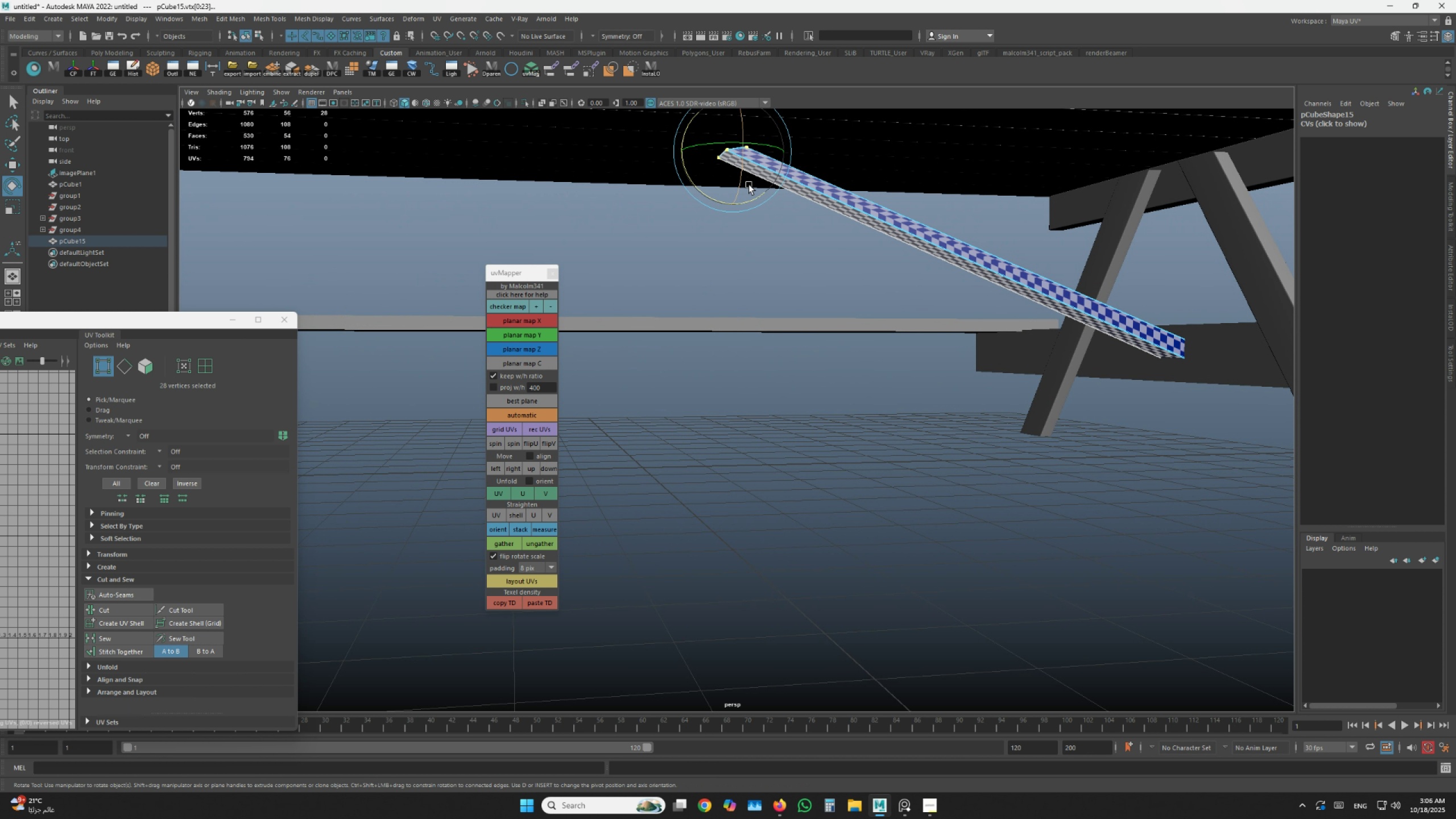 
hold_key(key=AltLeft, duration=0.48)
 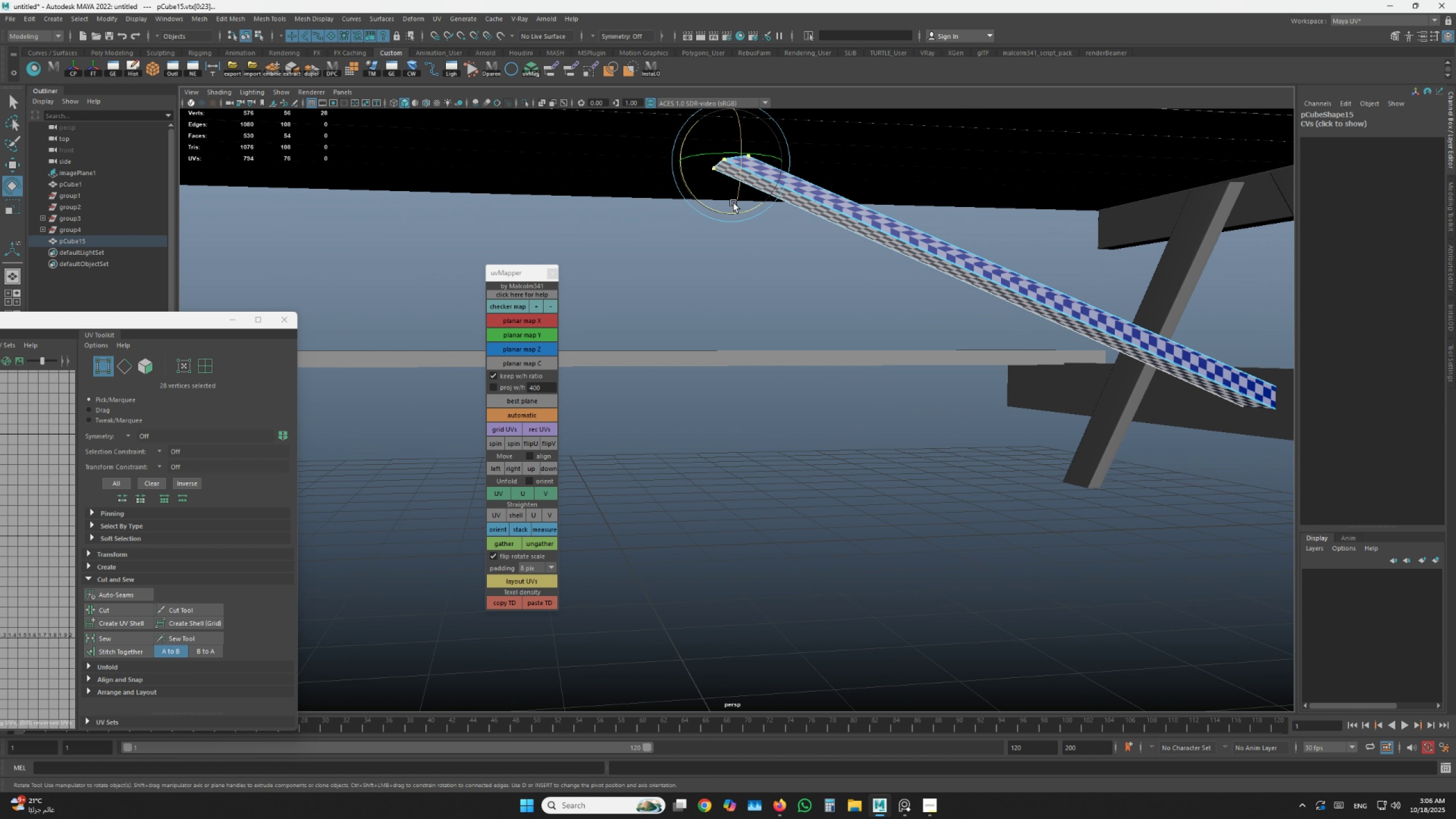 
scroll: coordinate [734, 202], scroll_direction: up, amount: 3.0
 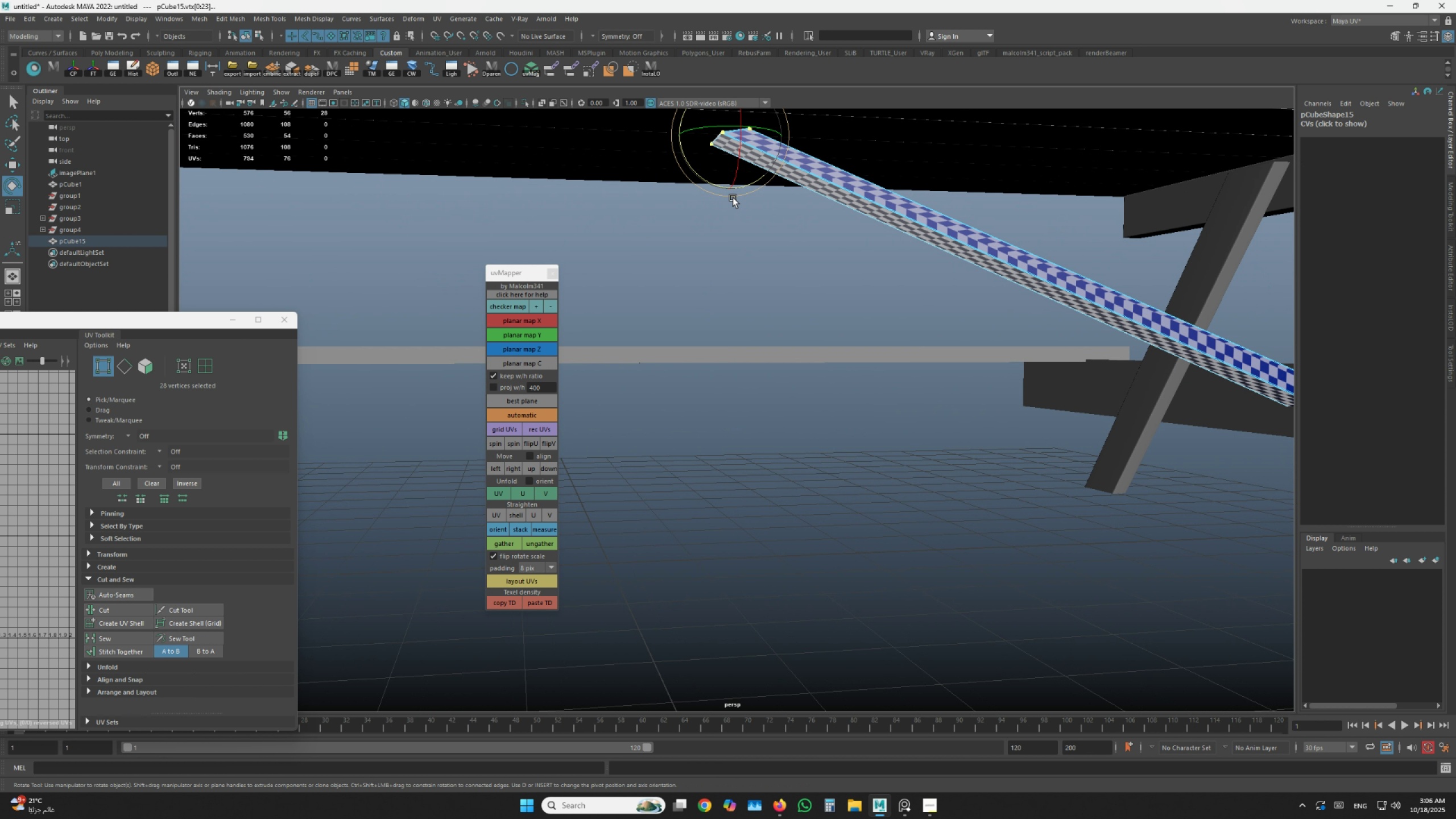 
type(rw)
 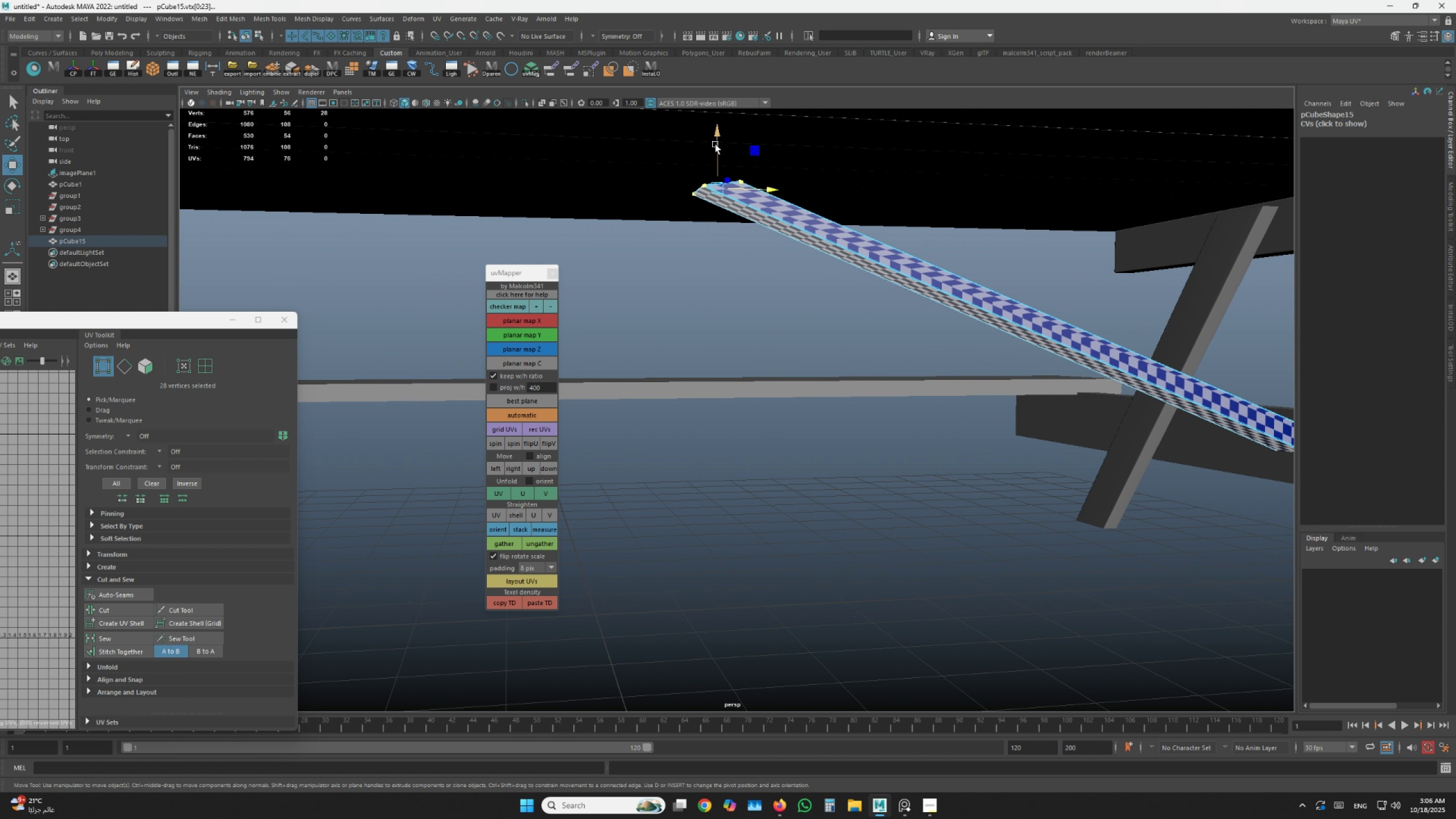 
hold_key(key=AltLeft, duration=0.51)
 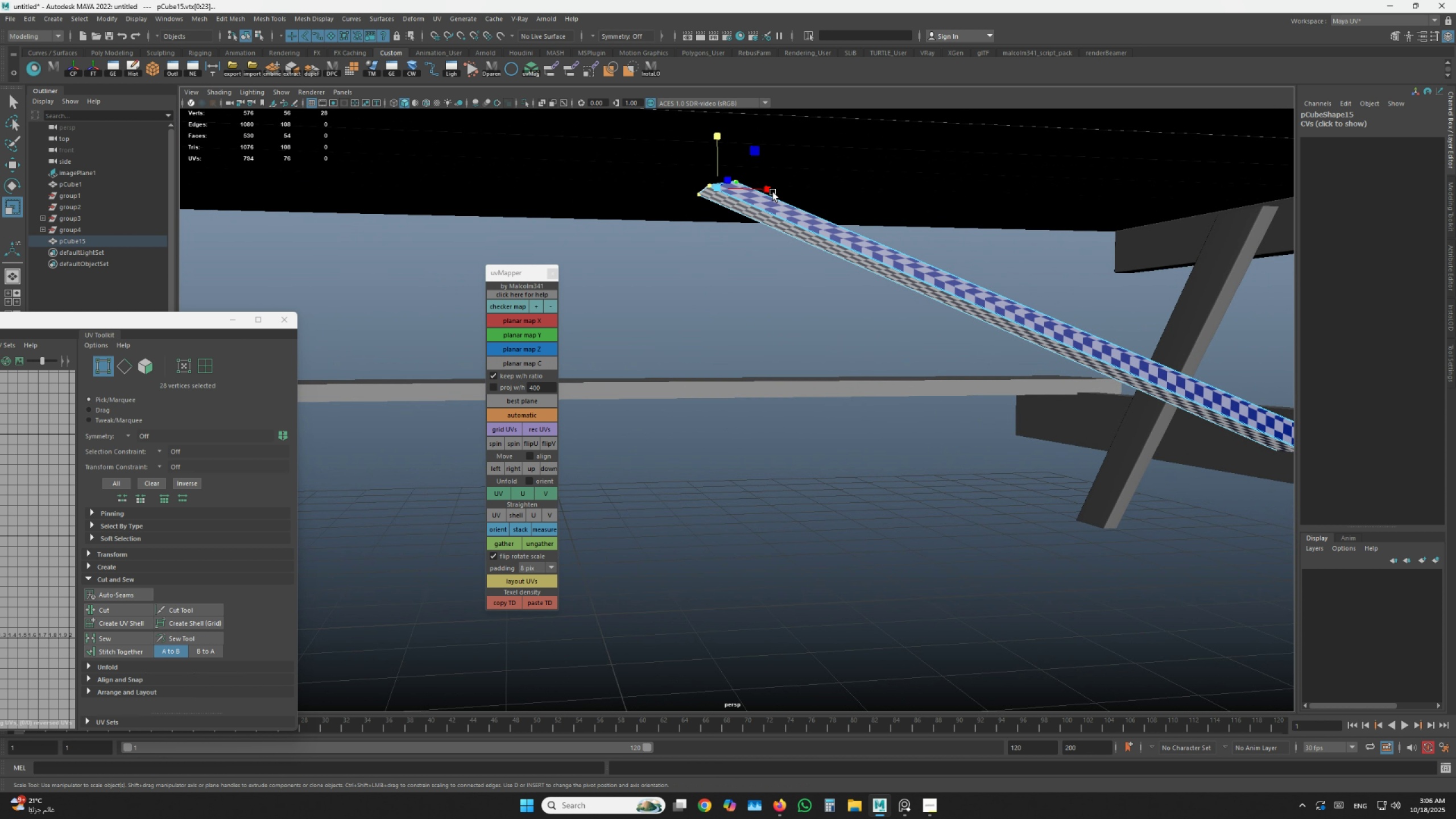 
left_click_drag(start_coordinate=[772, 191], to_coordinate=[790, 191])
 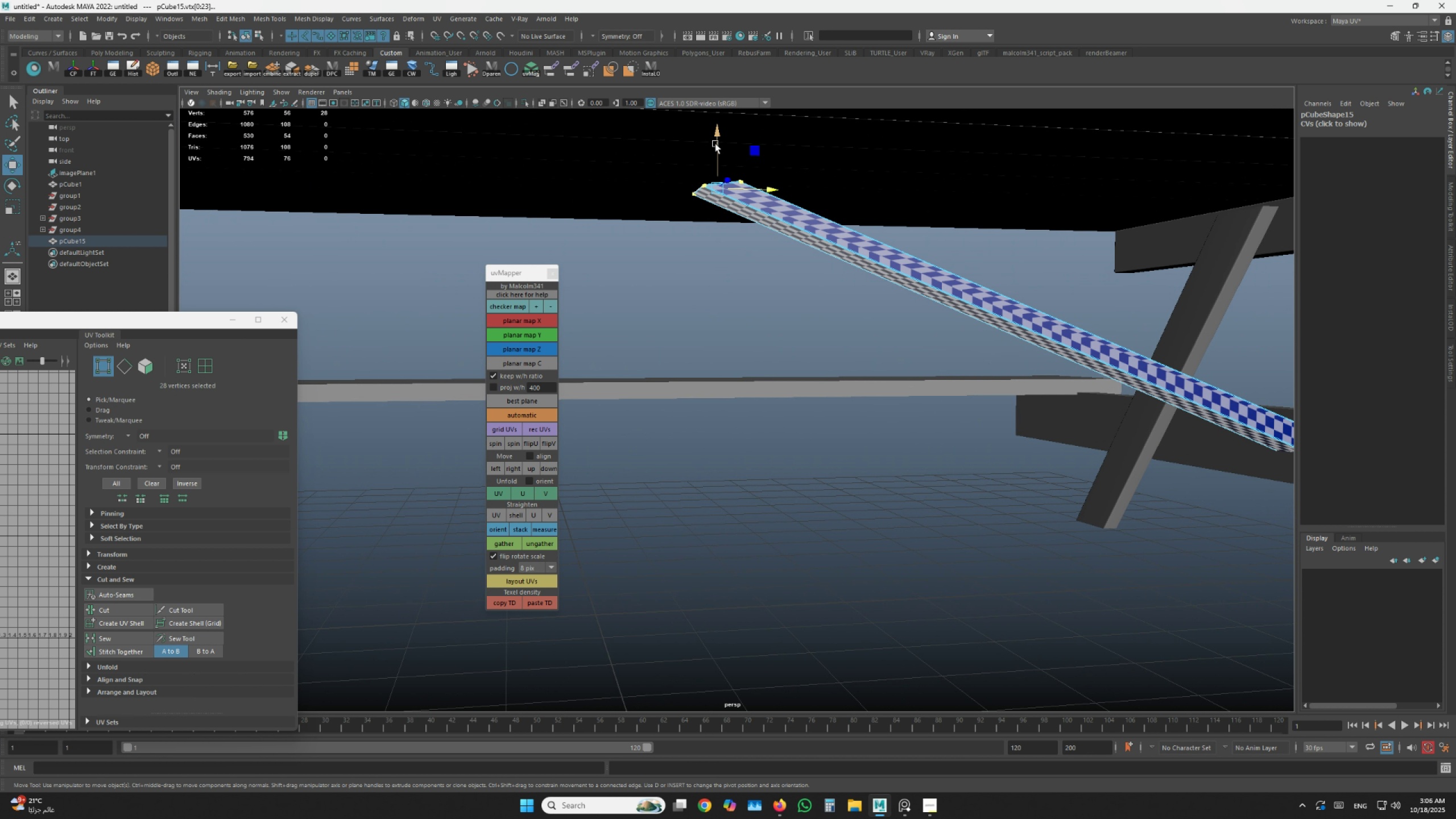 
left_click([715, 144])
 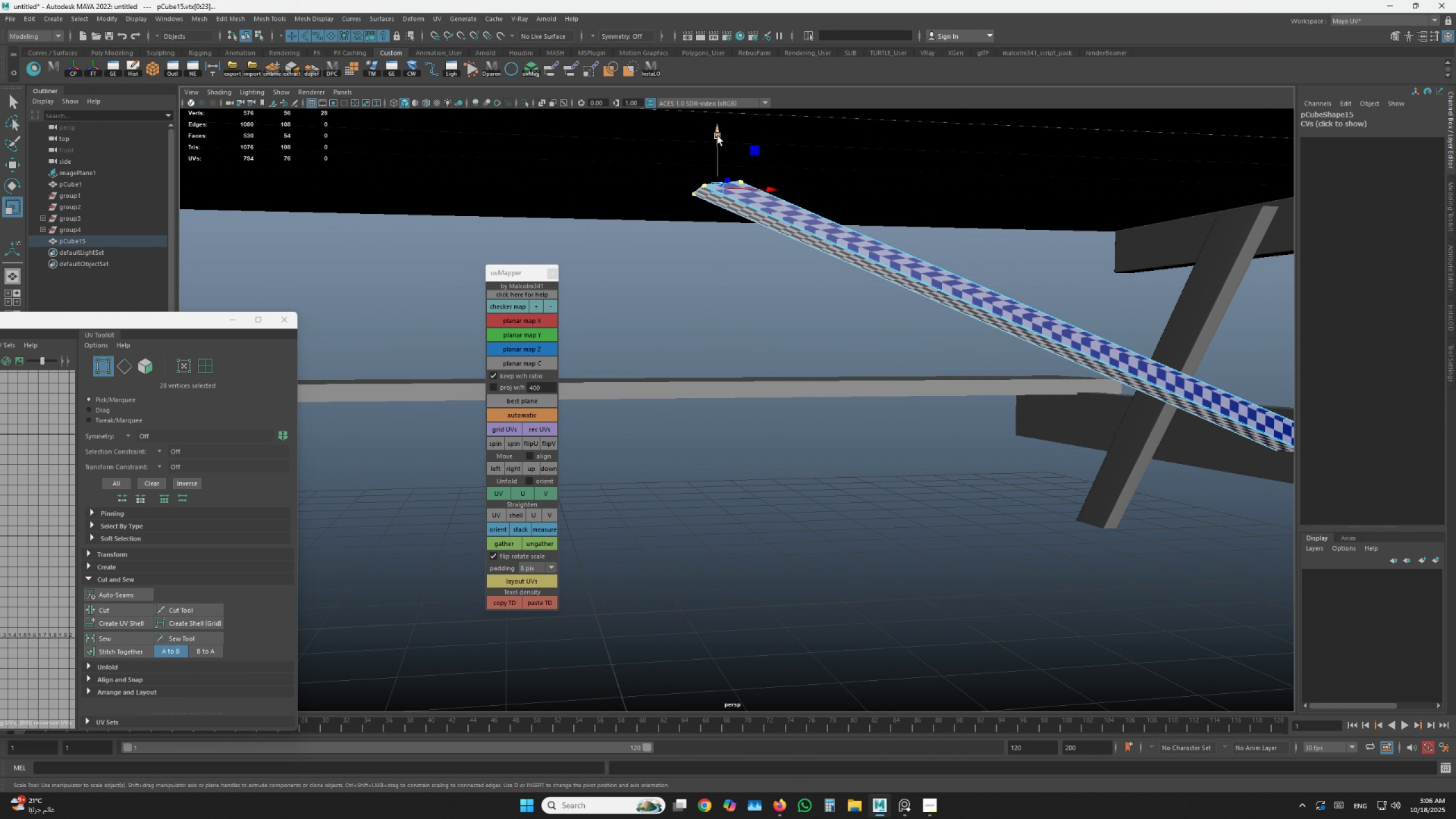 
type(rzw)
 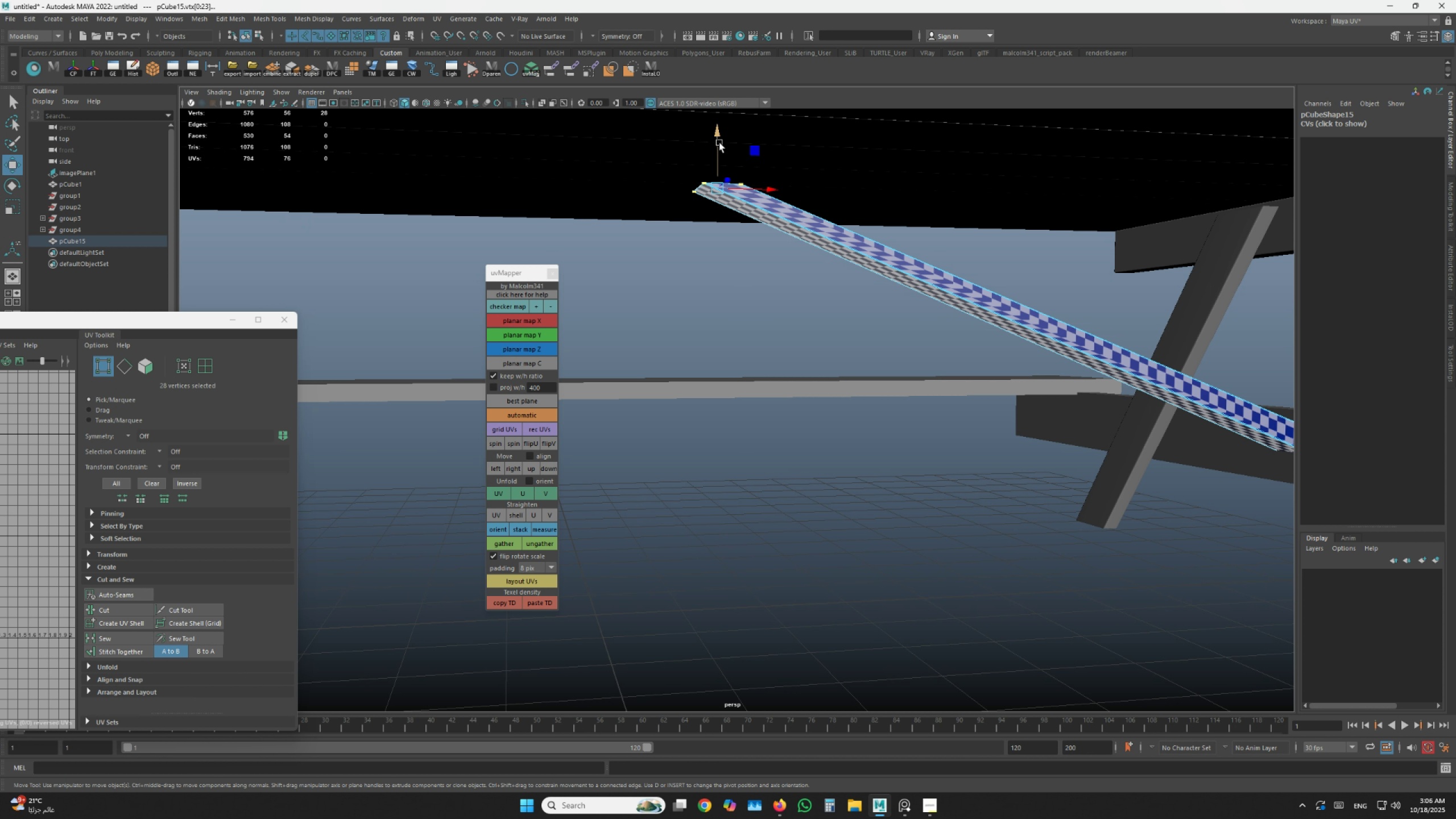 
left_click_drag(start_coordinate=[719, 125], to_coordinate=[722, 159])
 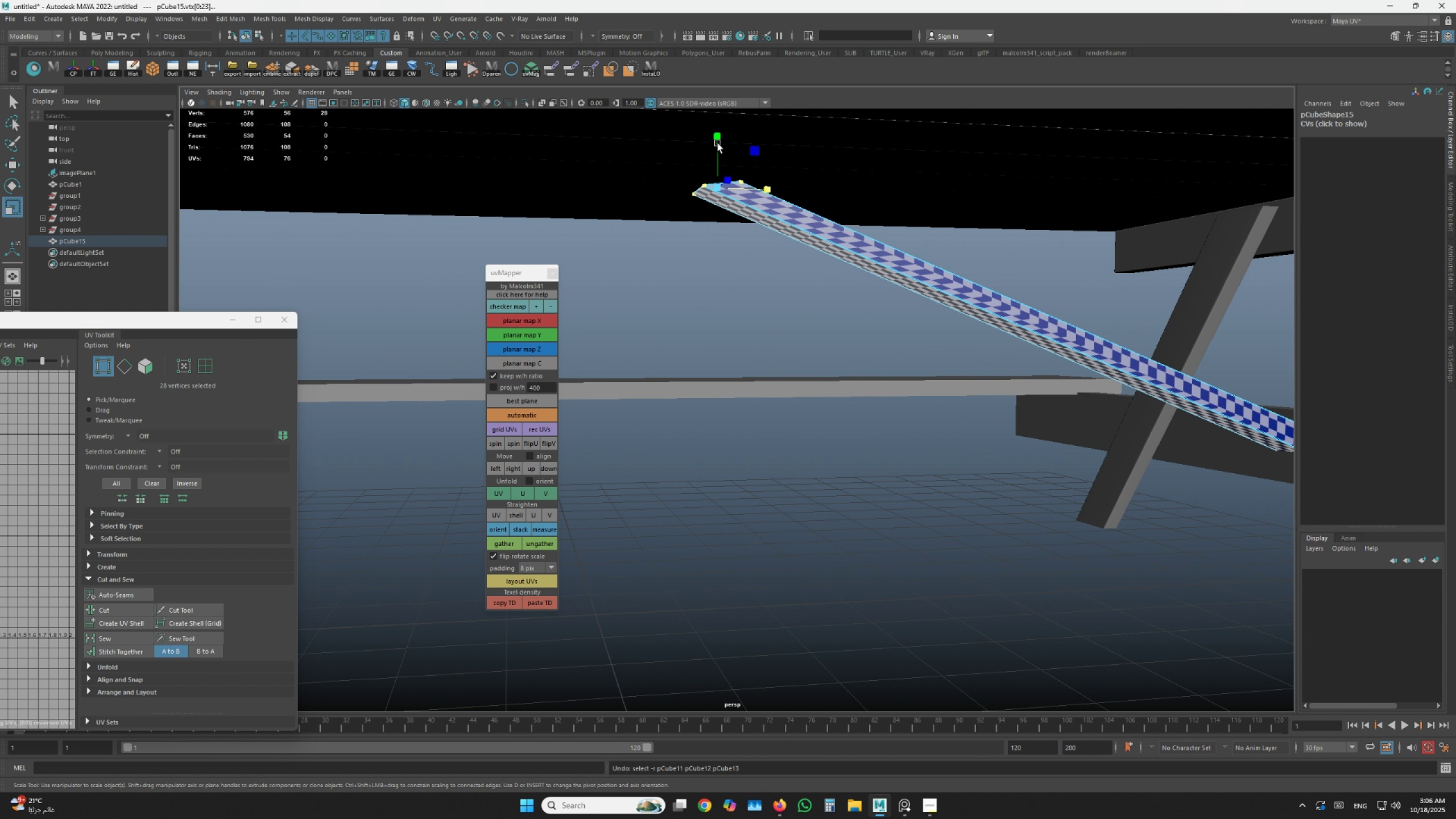 
left_click_drag(start_coordinate=[717, 137], to_coordinate=[729, 201])
 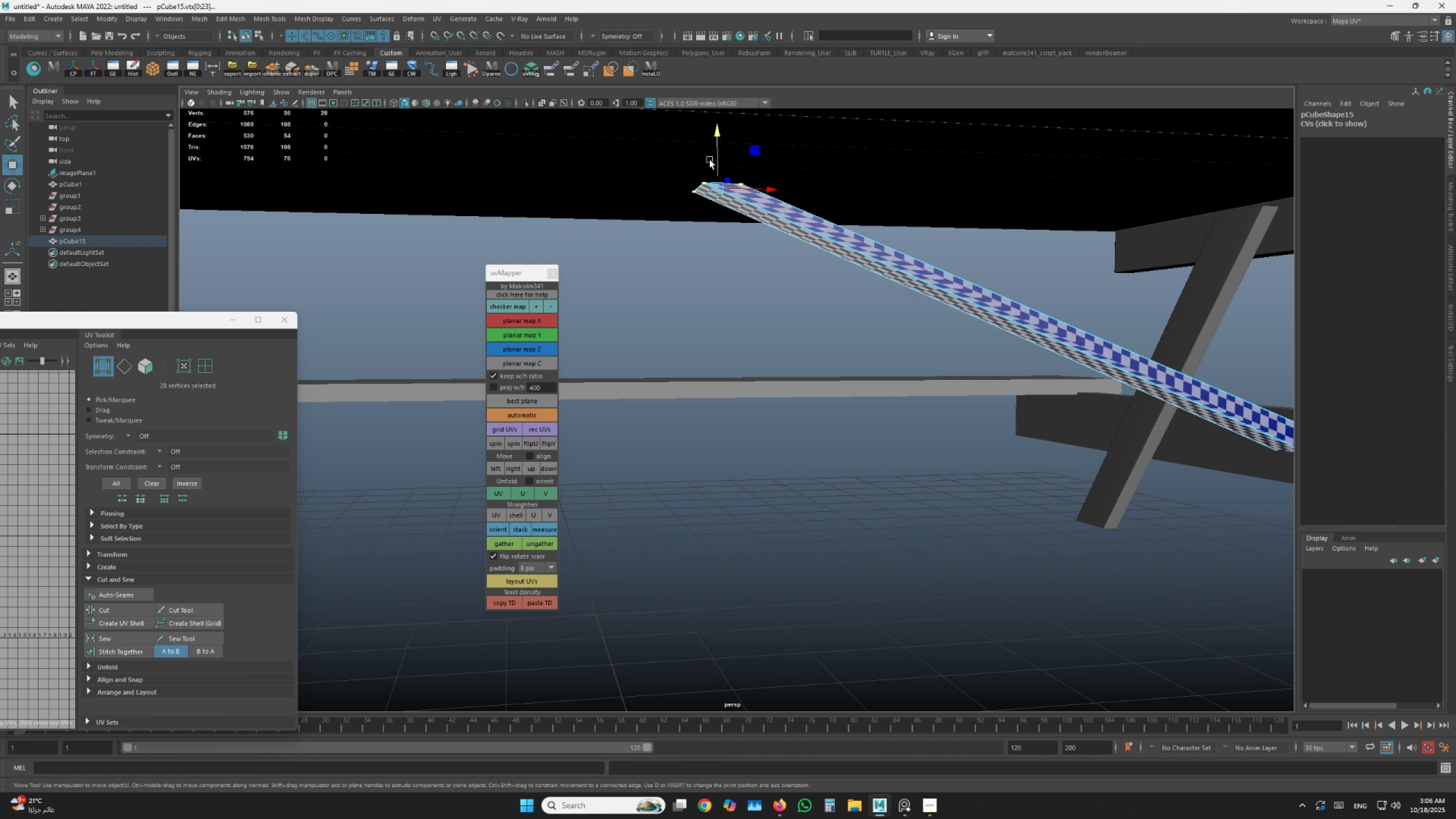 
left_click_drag(start_coordinate=[719, 142], to_coordinate=[718, 130])
 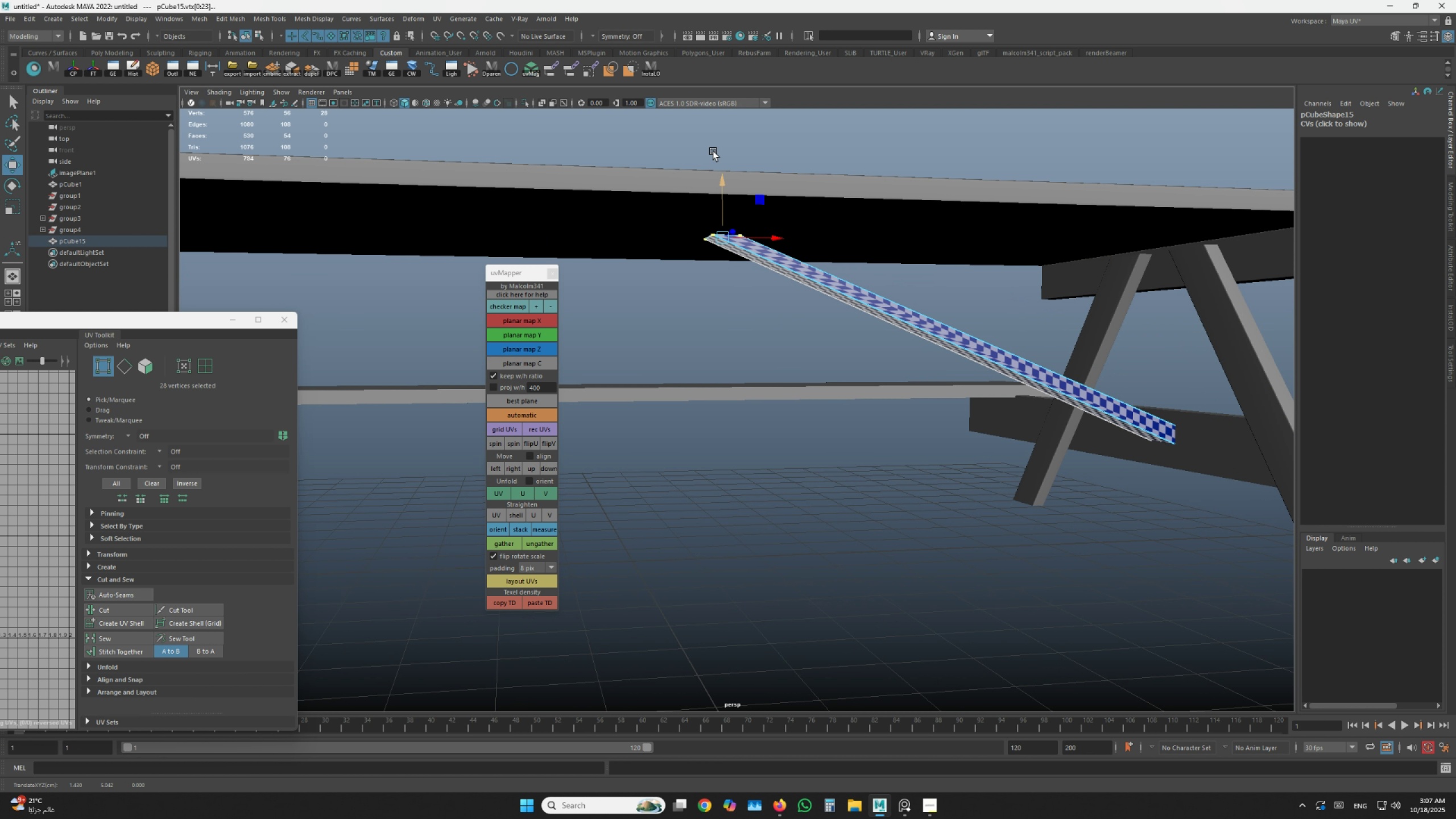 
scroll: coordinate [715, 161], scroll_direction: down, amount: 3.0
 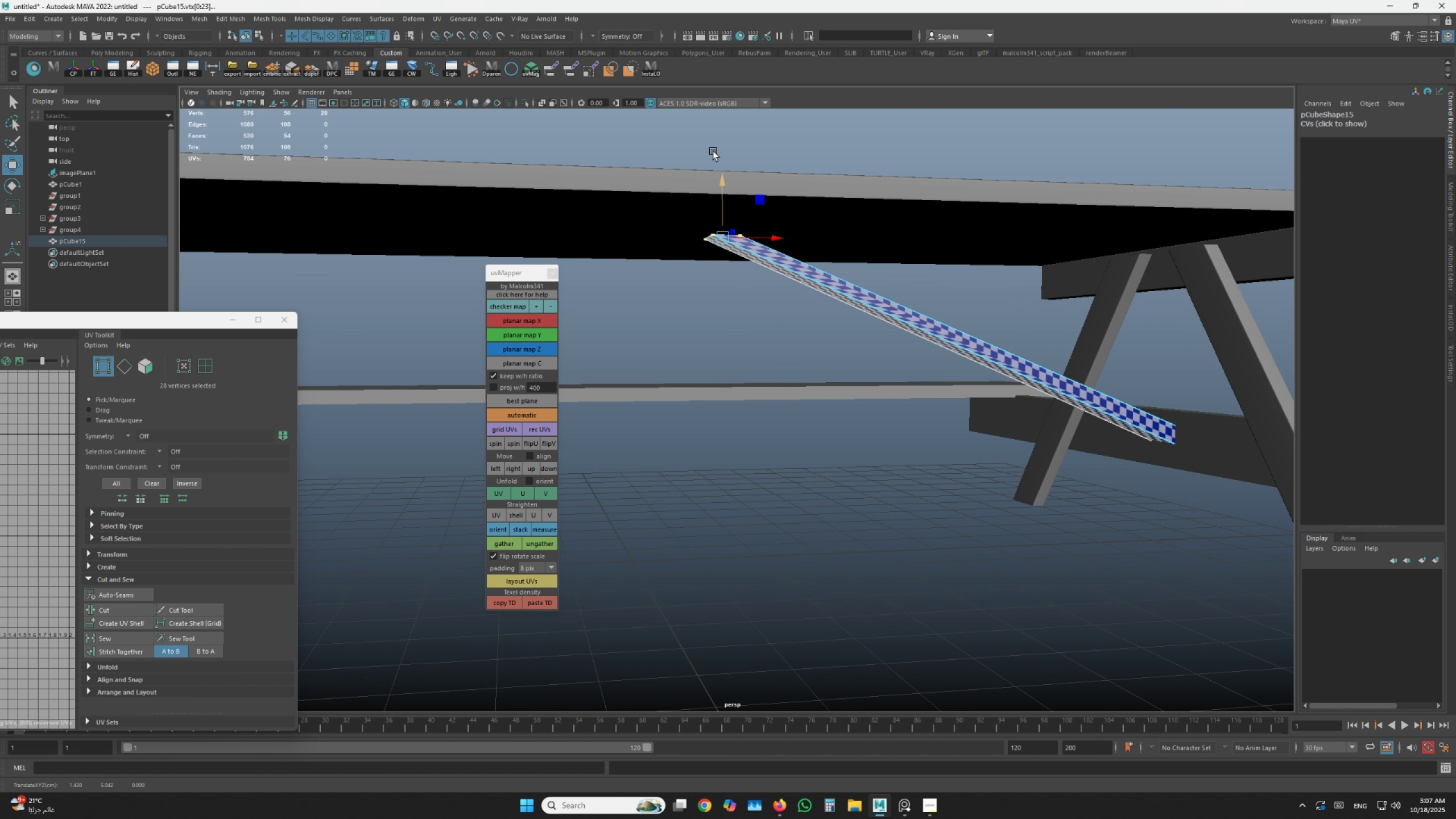 
hold_key(key=AltLeft, duration=1.53)
left_click_drag(start_coordinate=[865, 309], to_coordinate=[824, 304])
 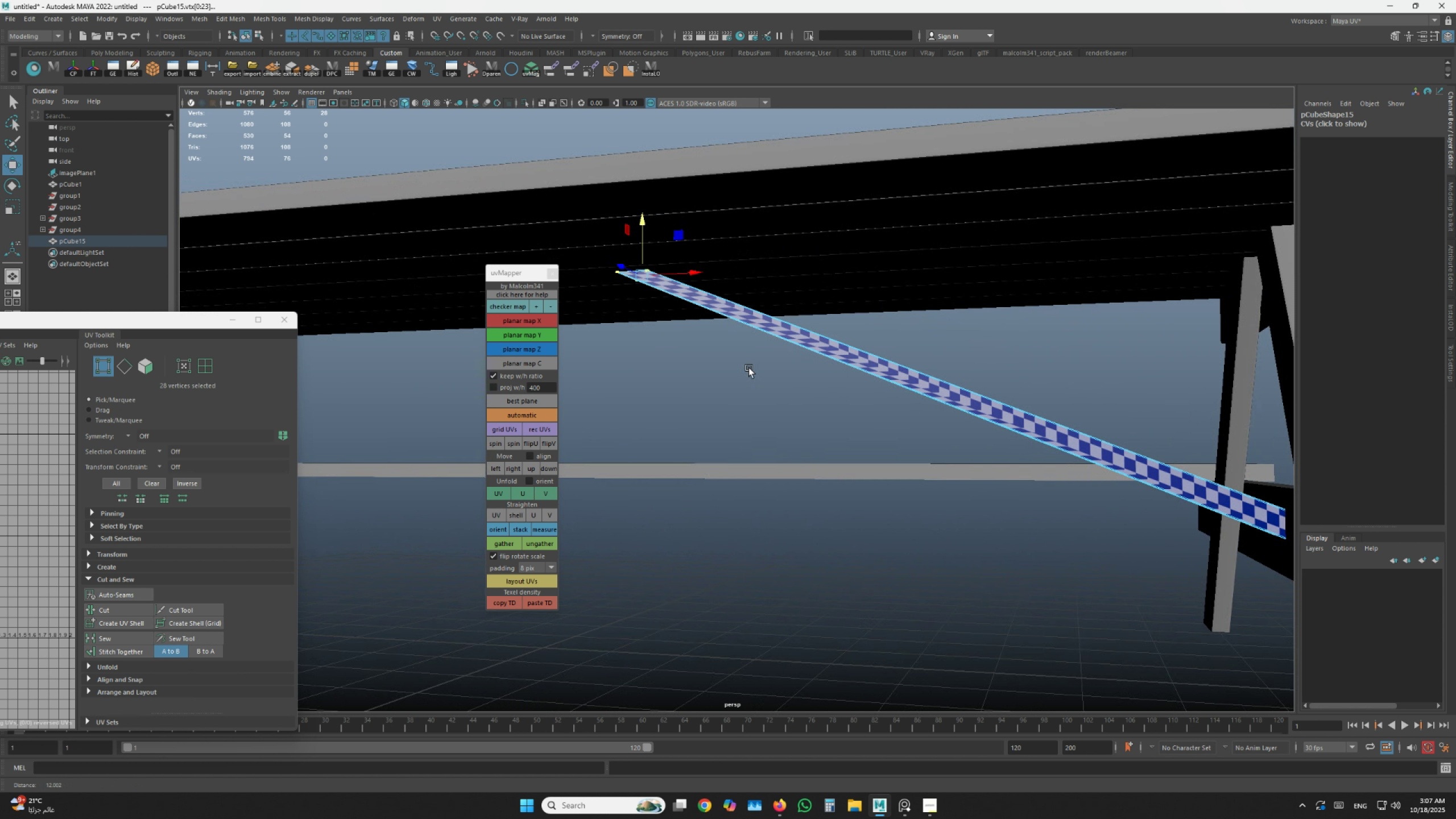 
hold_key(key=AltLeft, duration=1.05)
left_click([690, 378])
 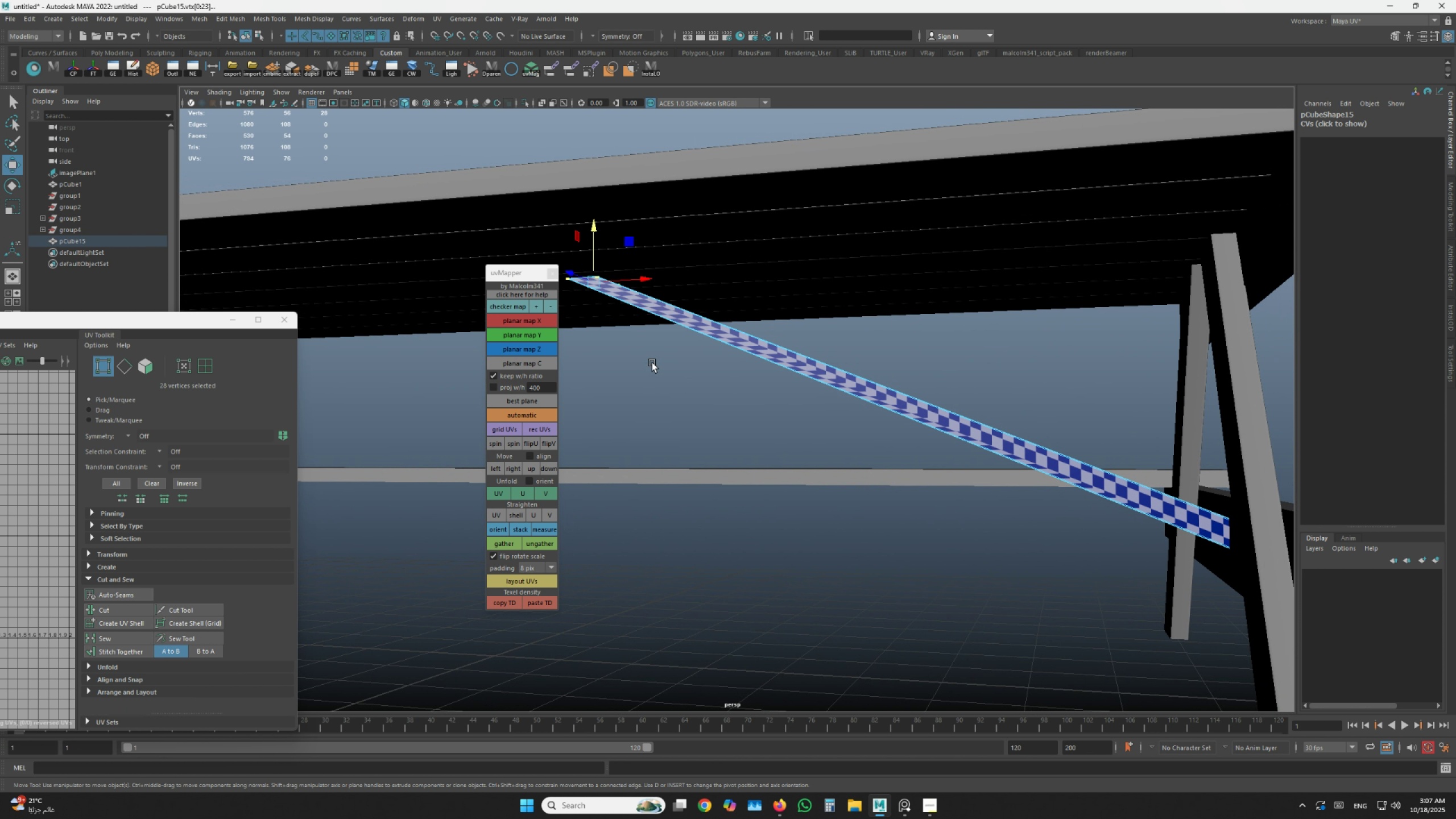 
key(R)
 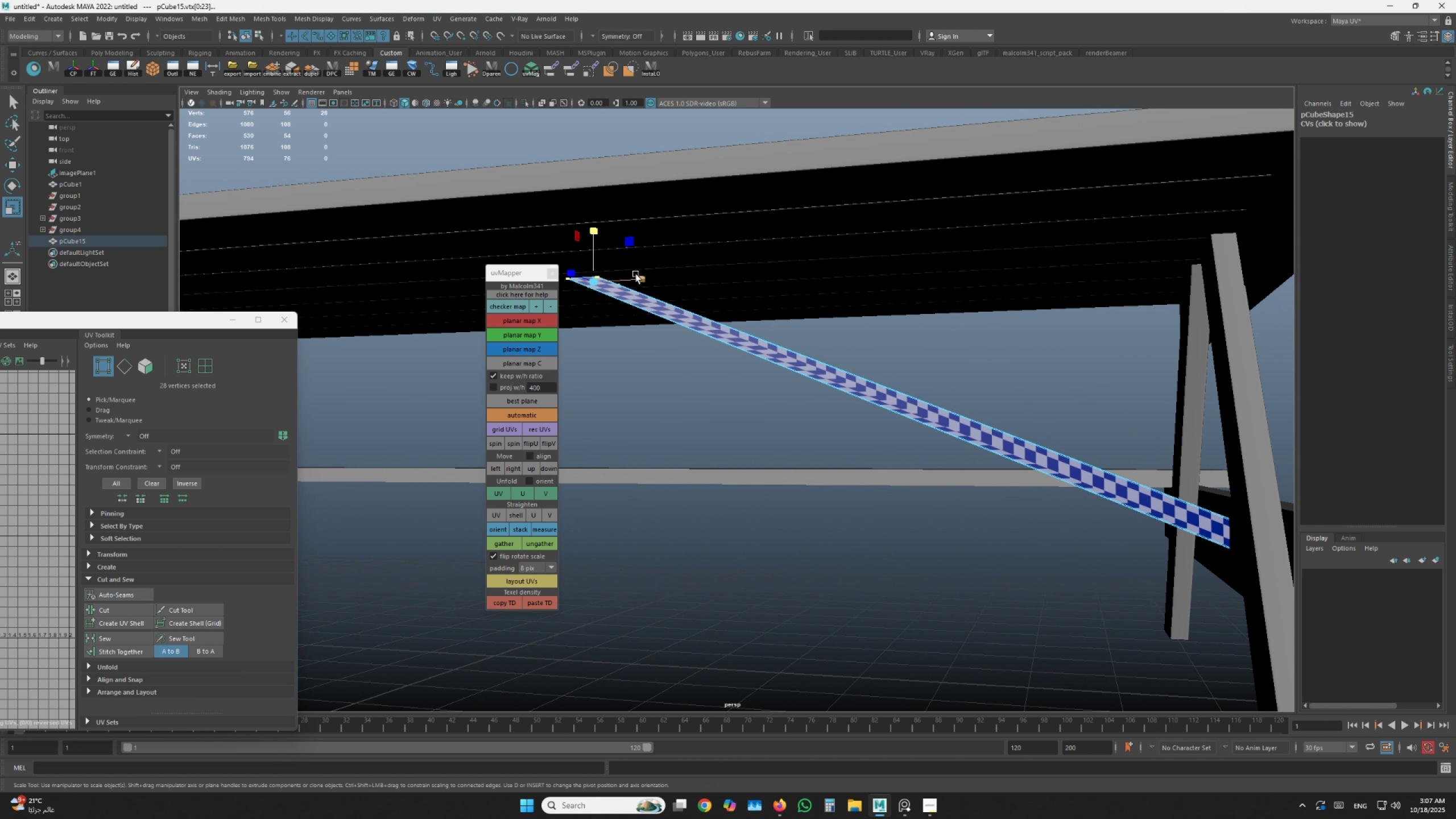 
left_click_drag(start_coordinate=[636, 274], to_coordinate=[659, 268])
 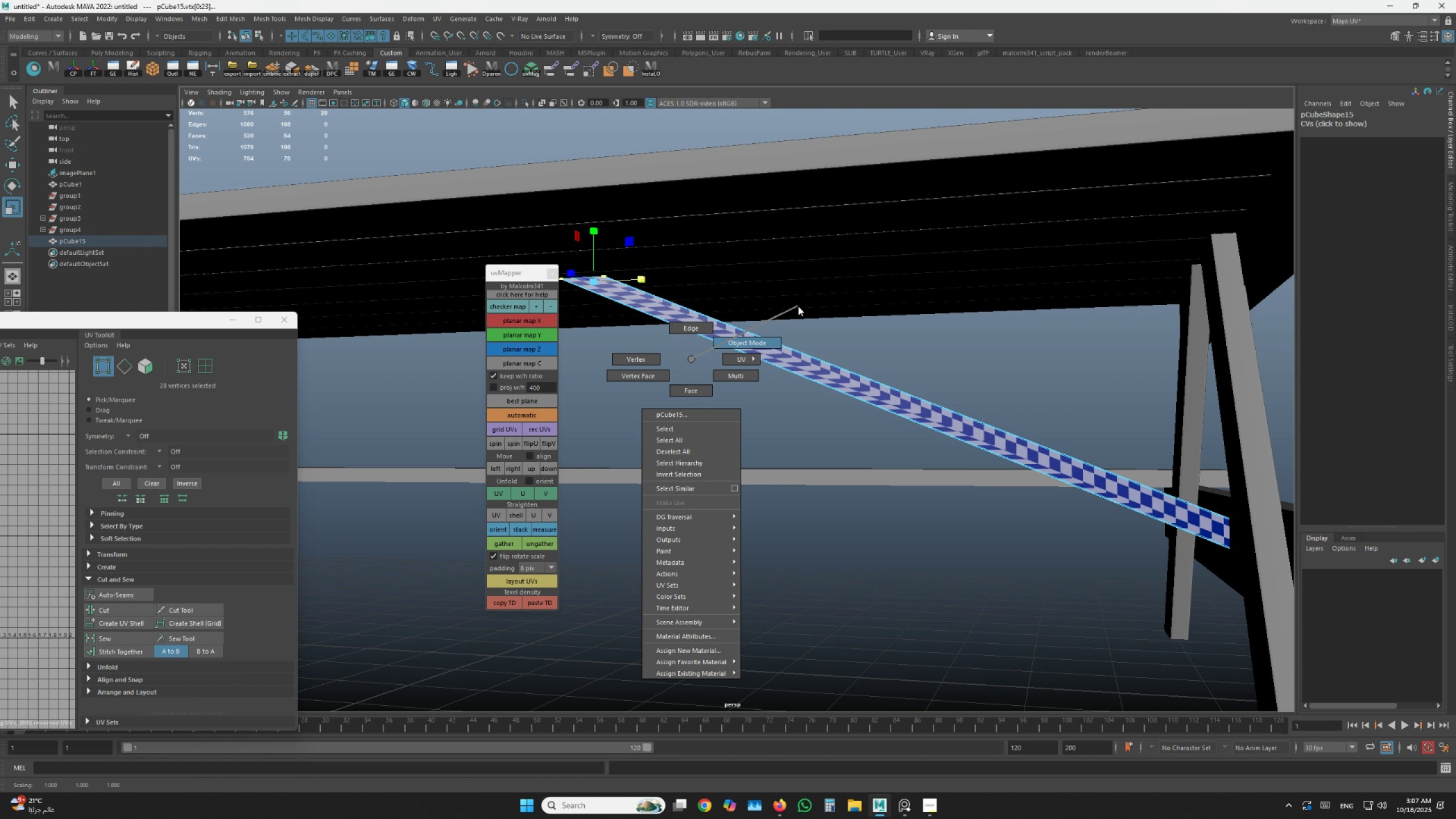 
left_click([808, 341])
 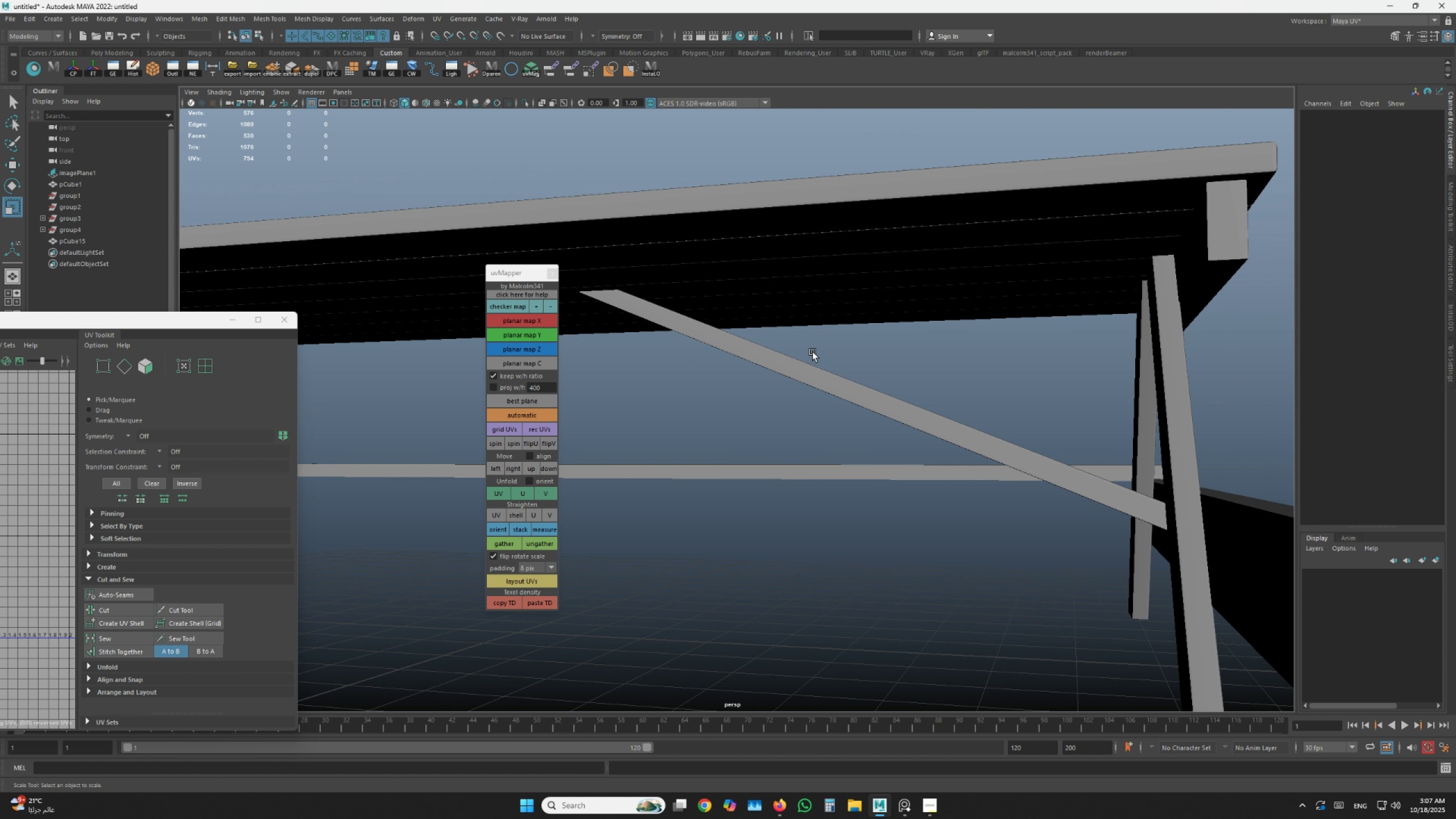 
hold_key(key=AltLeft, duration=0.73)
scroll: coordinate [811, 345], scroll_direction: down, amount: 3.0
 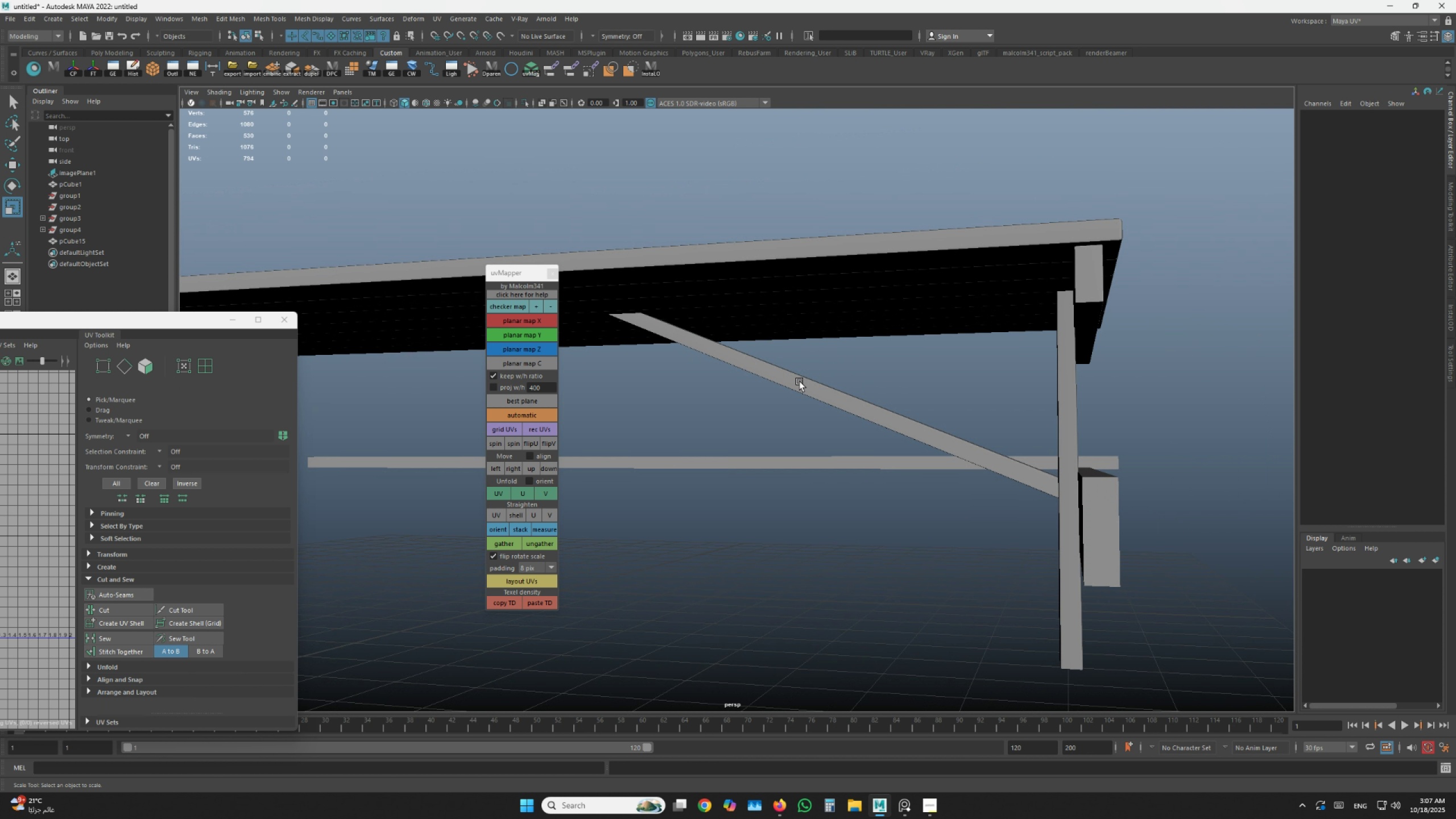 
left_click_drag(start_coordinate=[800, 380], to_coordinate=[808, 388])
 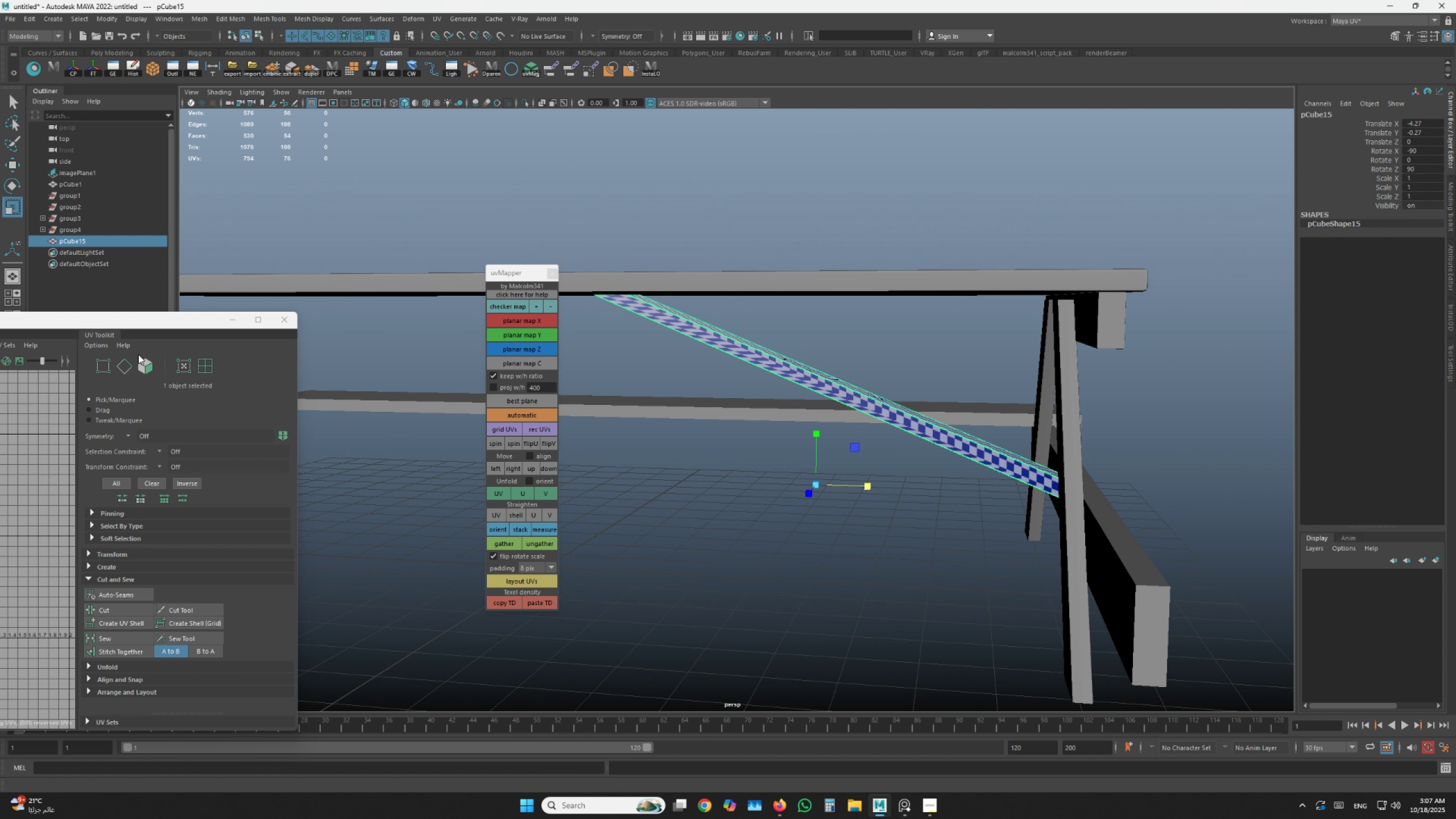 
left_click_drag(start_coordinate=[150, 329], to_coordinate=[617, 275])
 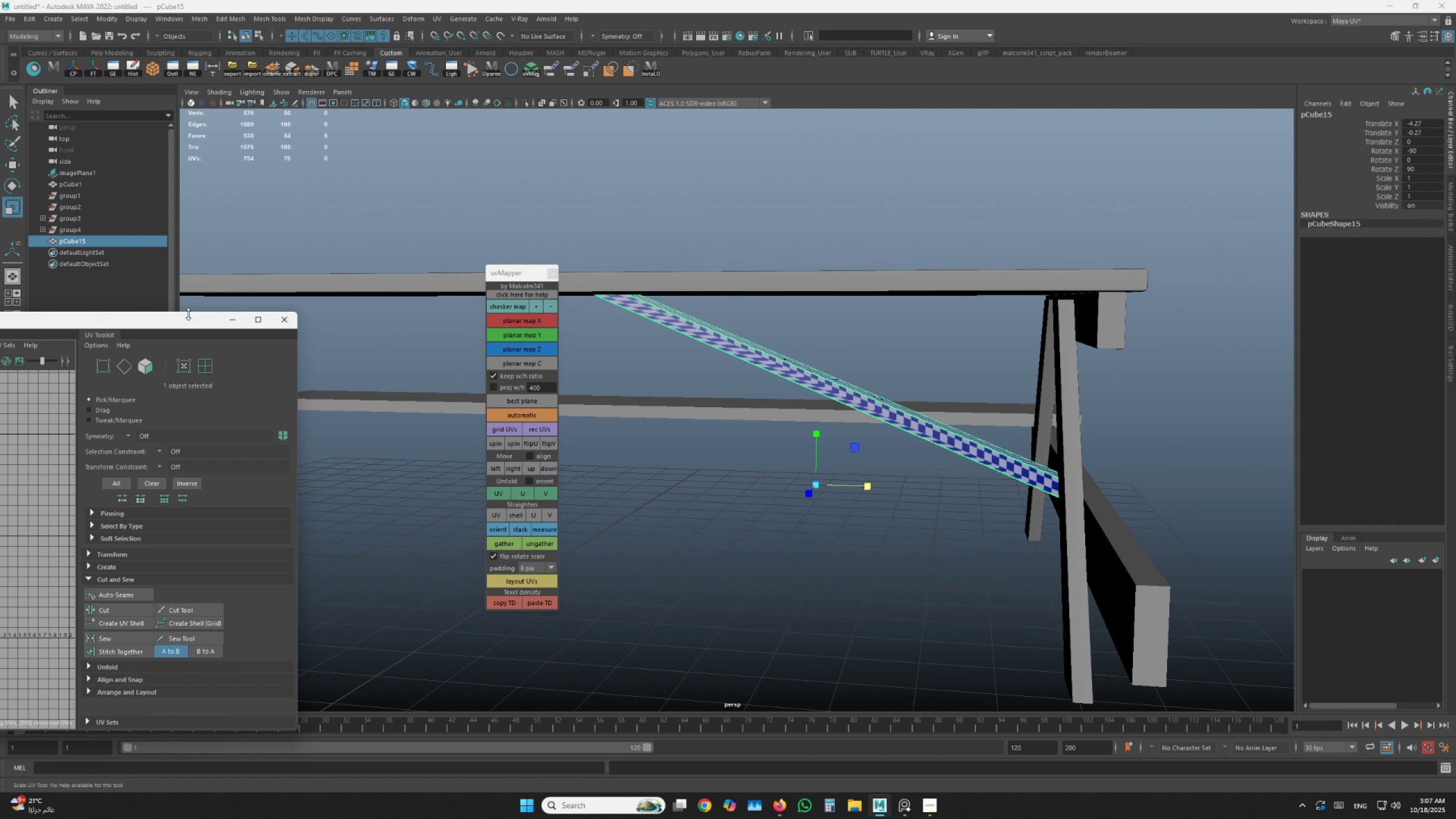 
left_click_drag(start_coordinate=[188, 315], to_coordinate=[291, 311])
 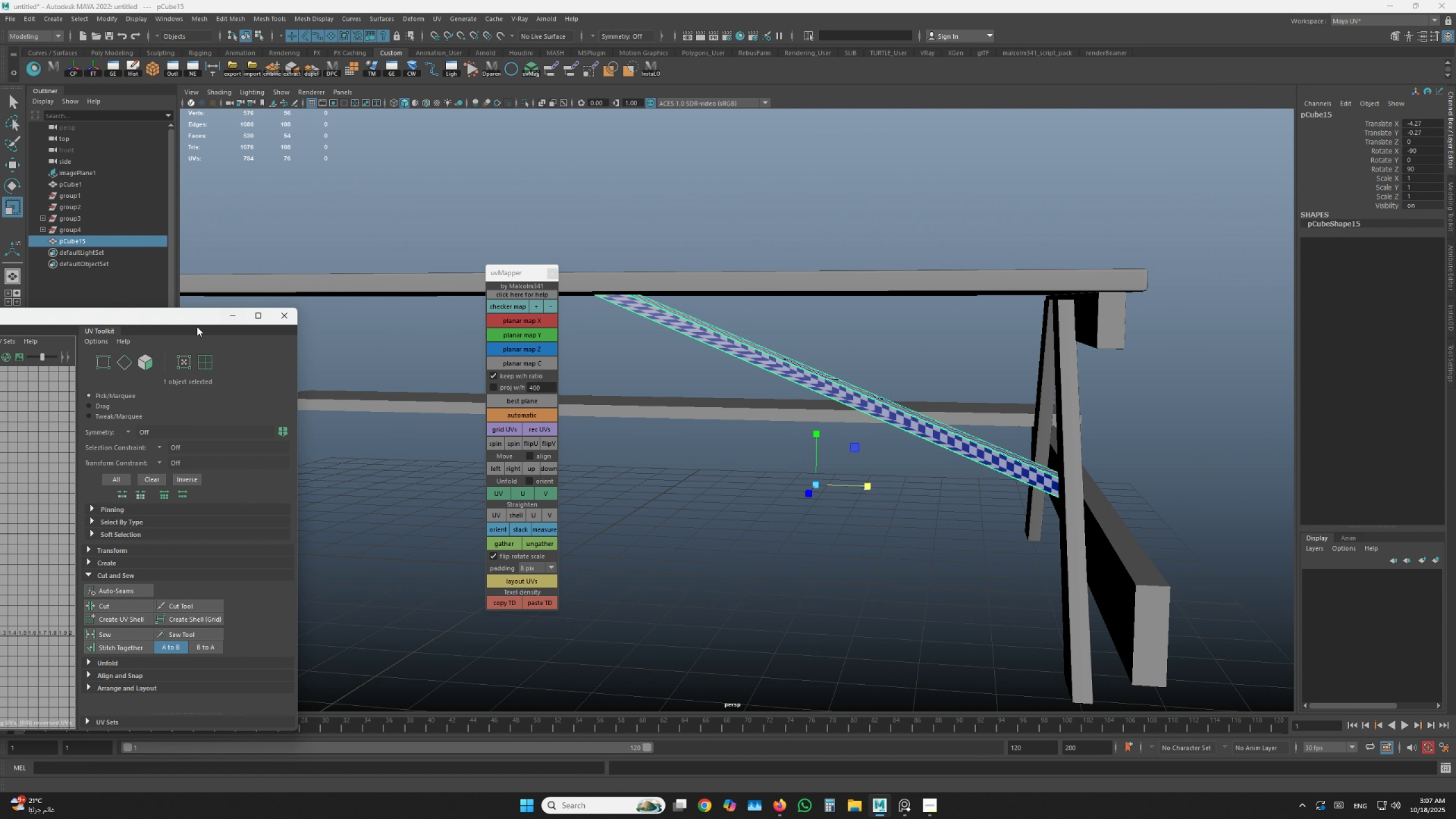 
left_click_drag(start_coordinate=[197, 326], to_coordinate=[487, 280])
 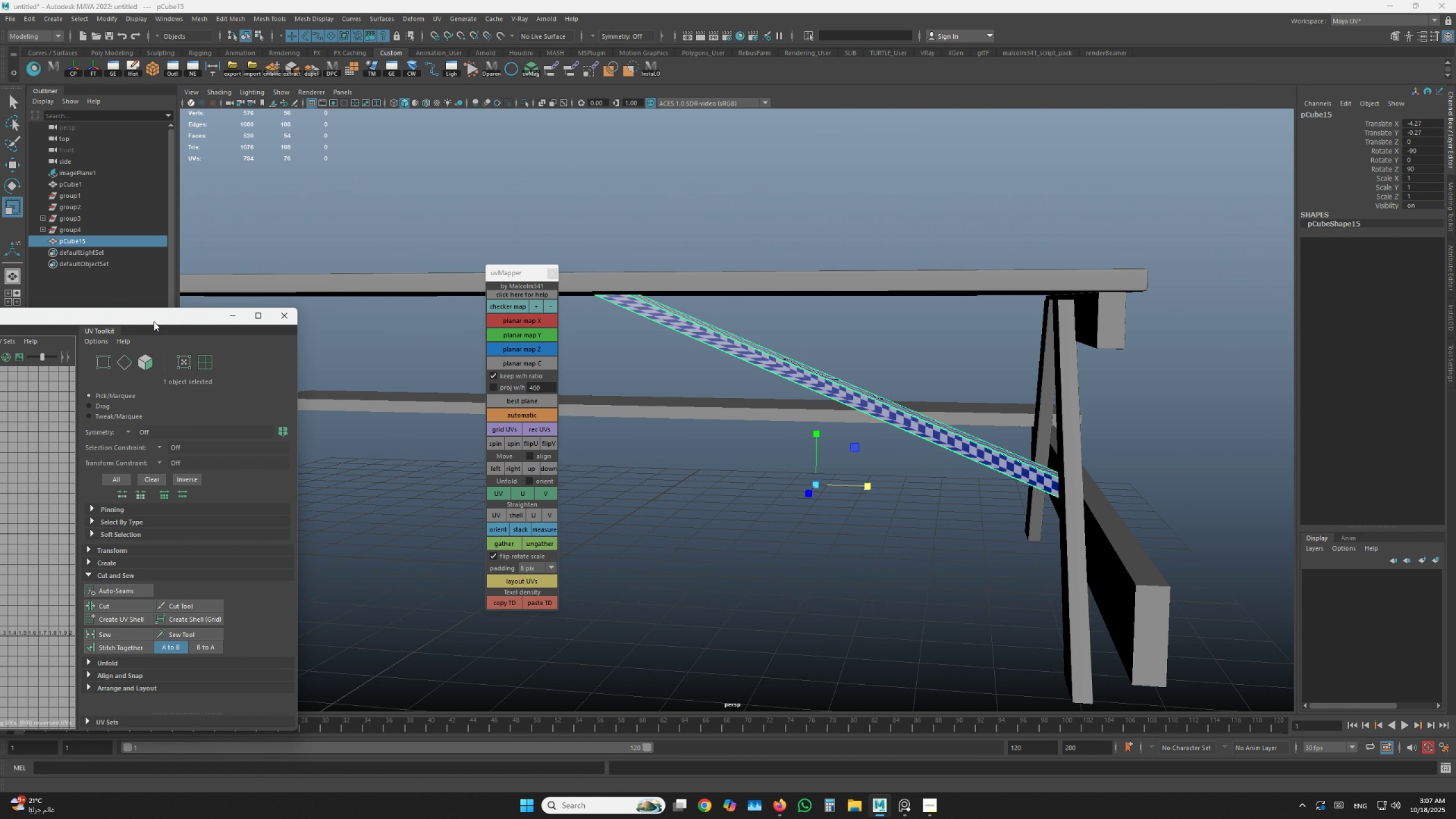 
left_click_drag(start_coordinate=[154, 321], to_coordinate=[602, 216])
 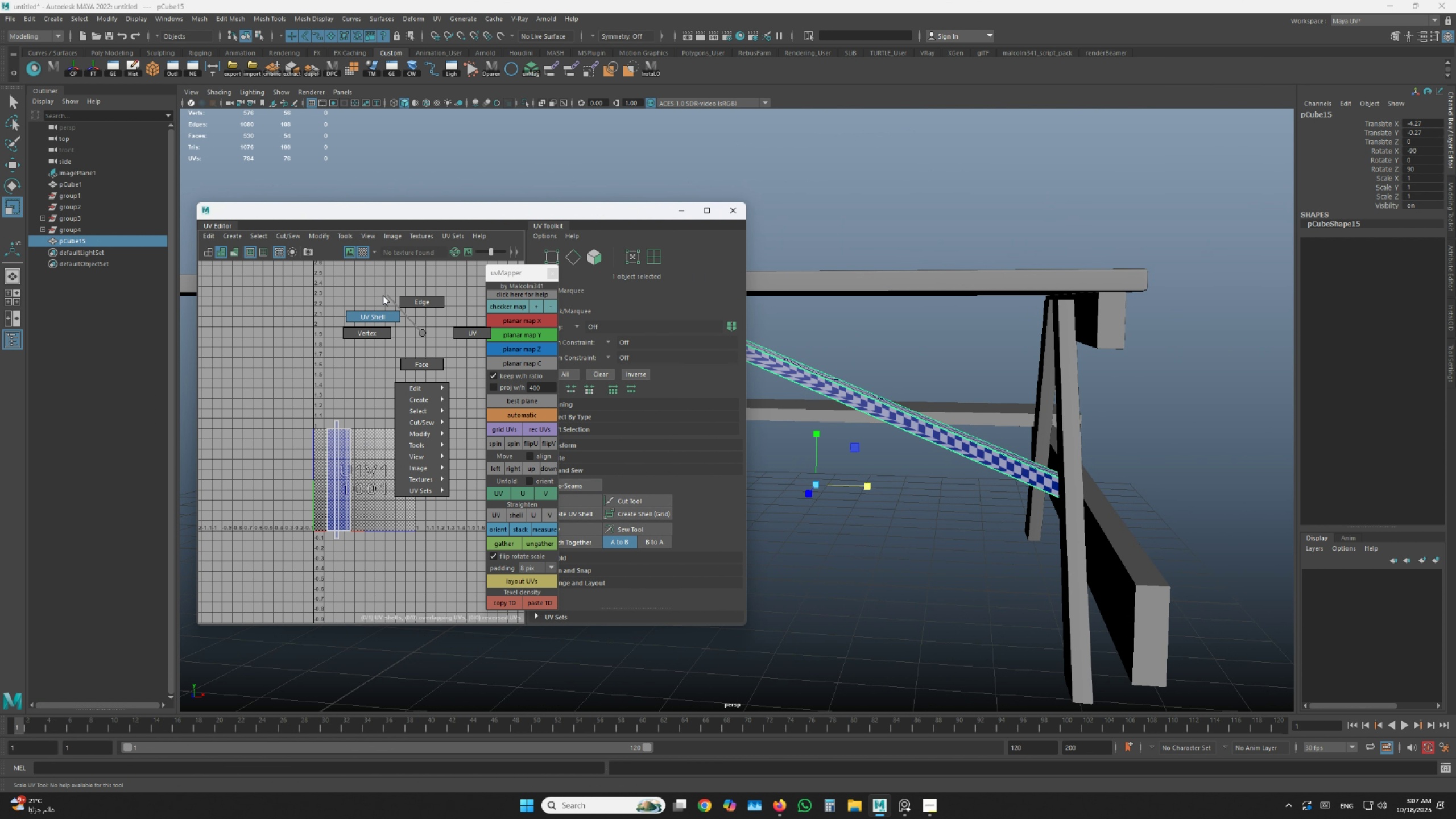 
left_click_drag(start_coordinate=[387, 336], to_coordinate=[277, 550])
 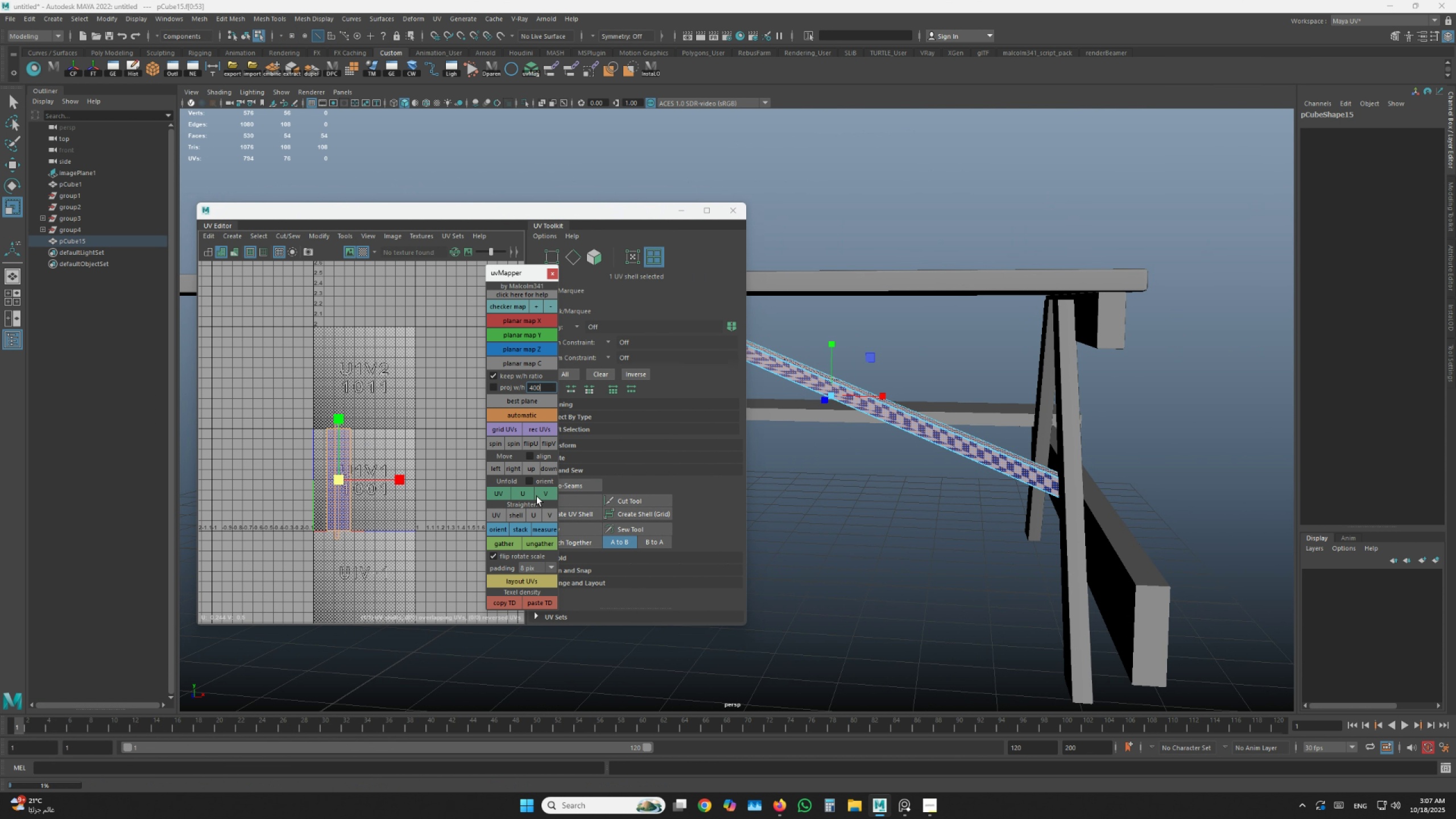 
double_click([539, 495])
 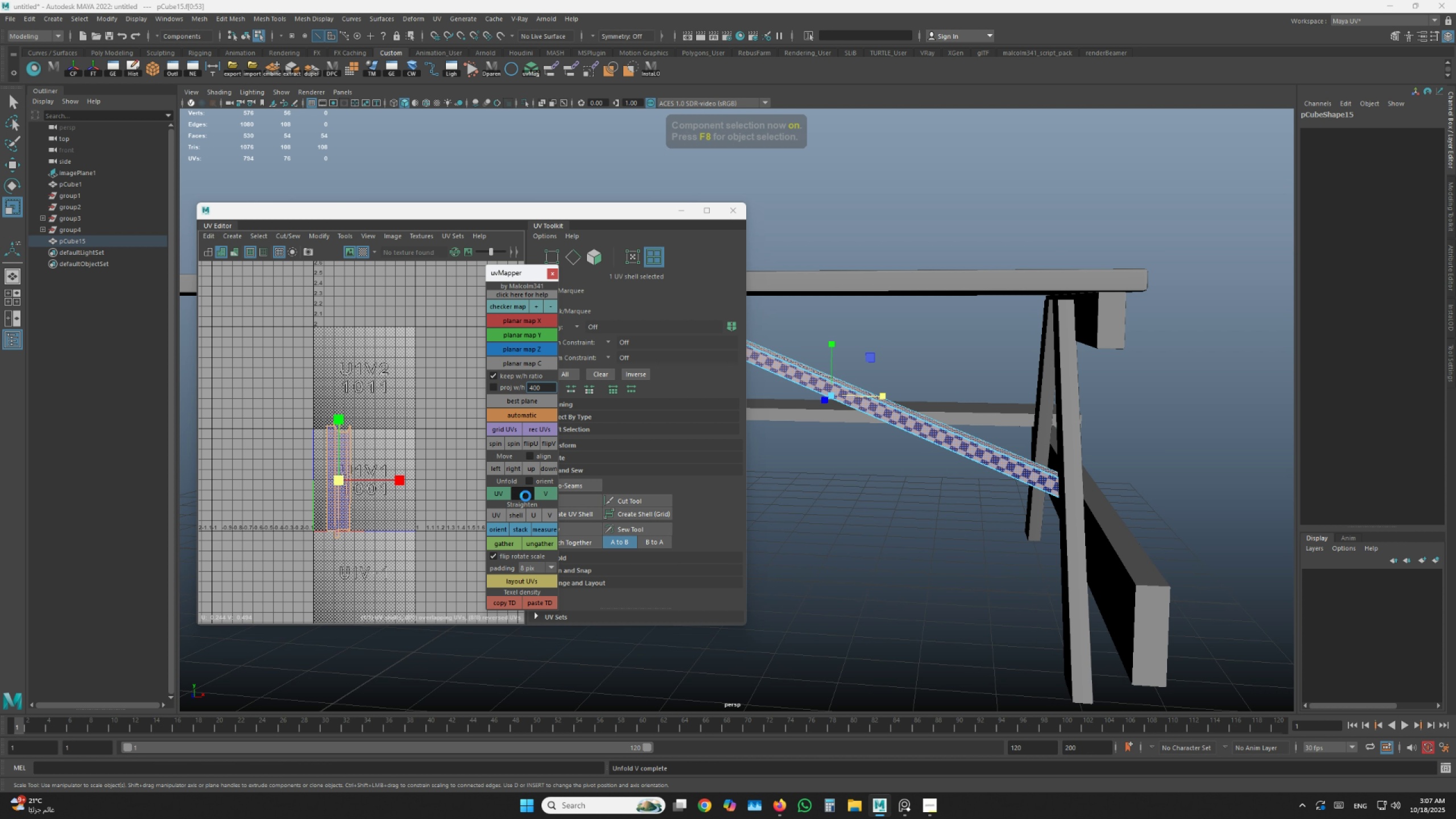 
triple_click([526, 496])
 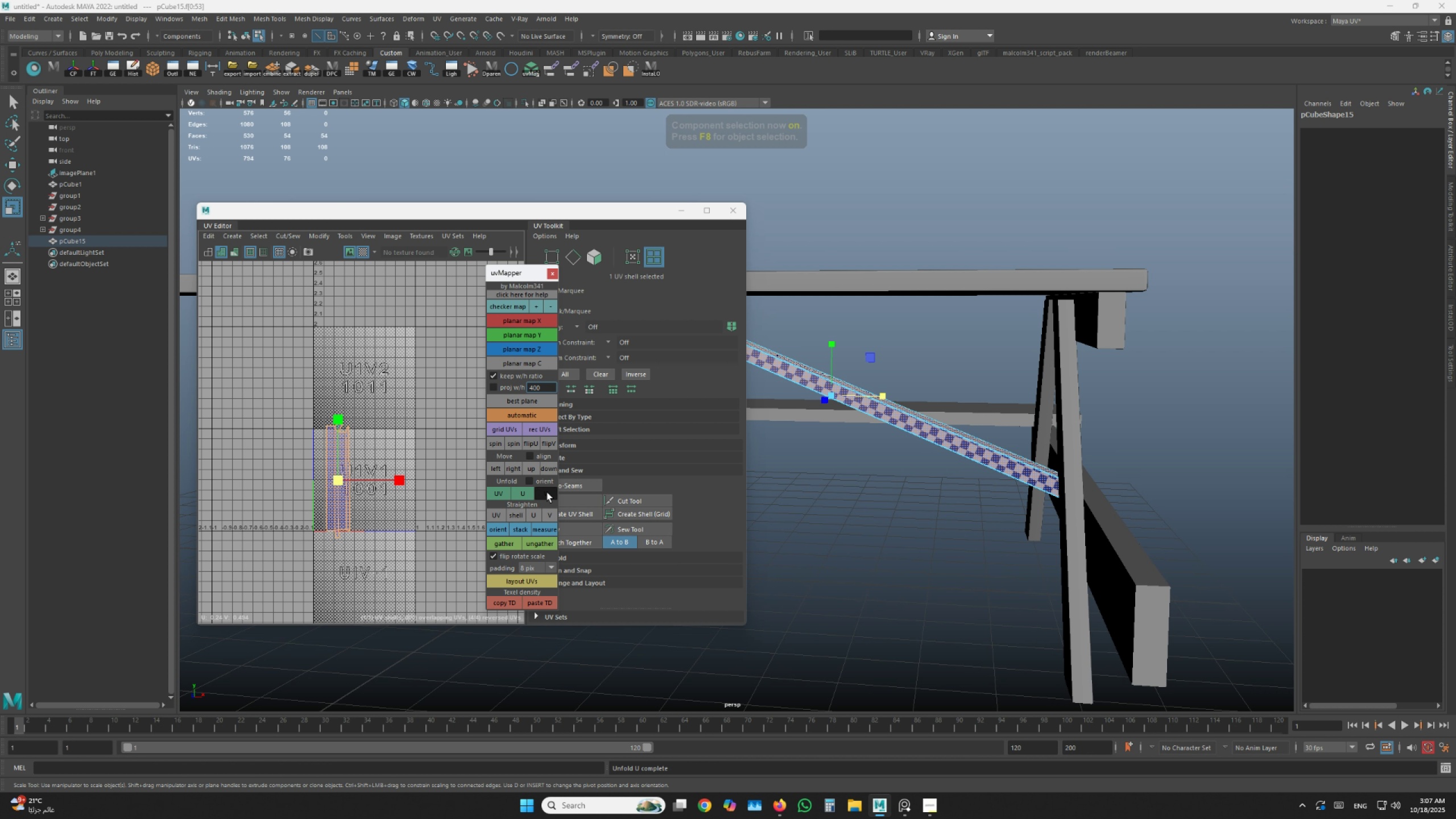 
triple_click([547, 493])
 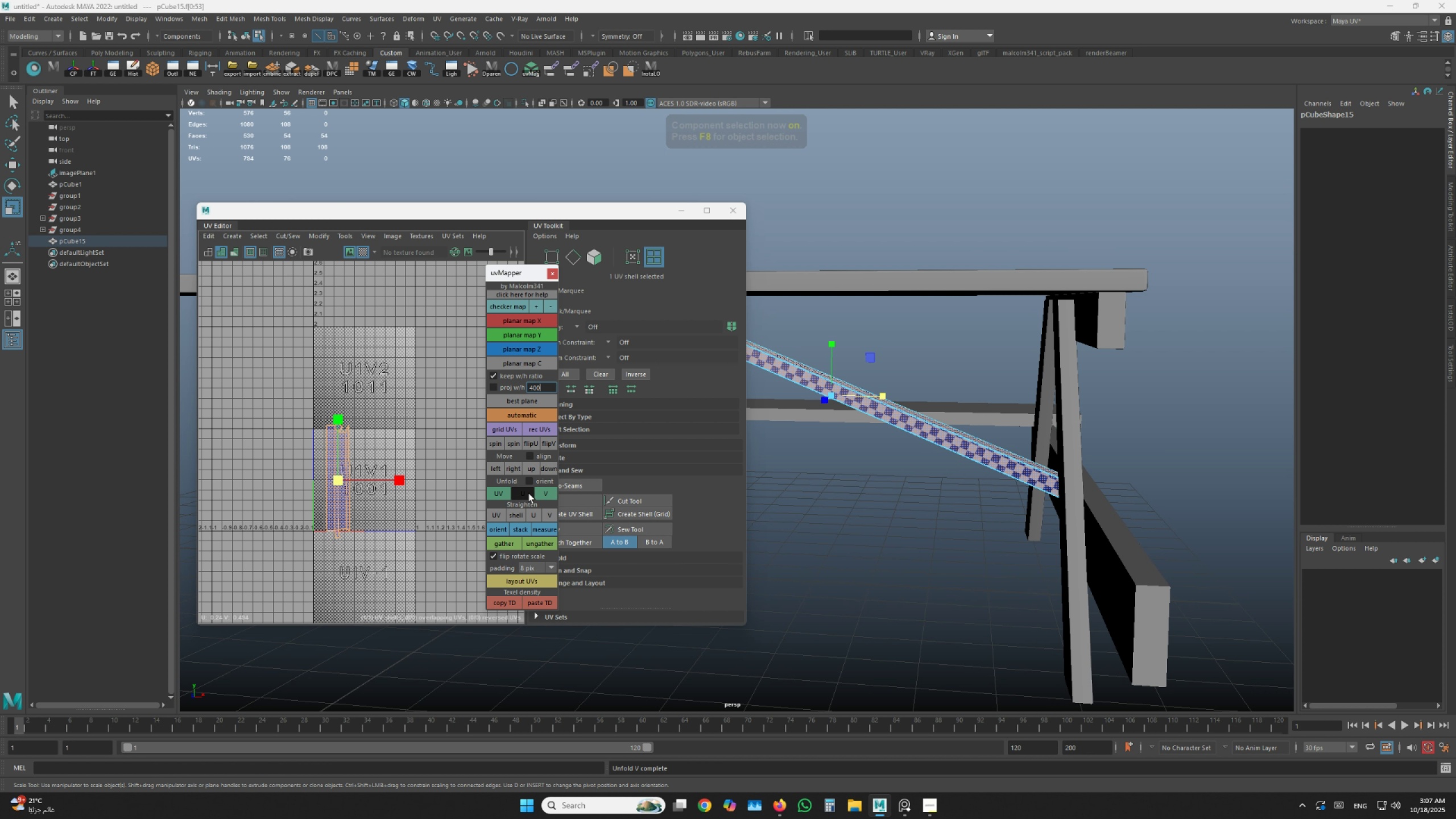 
triple_click([529, 494])
 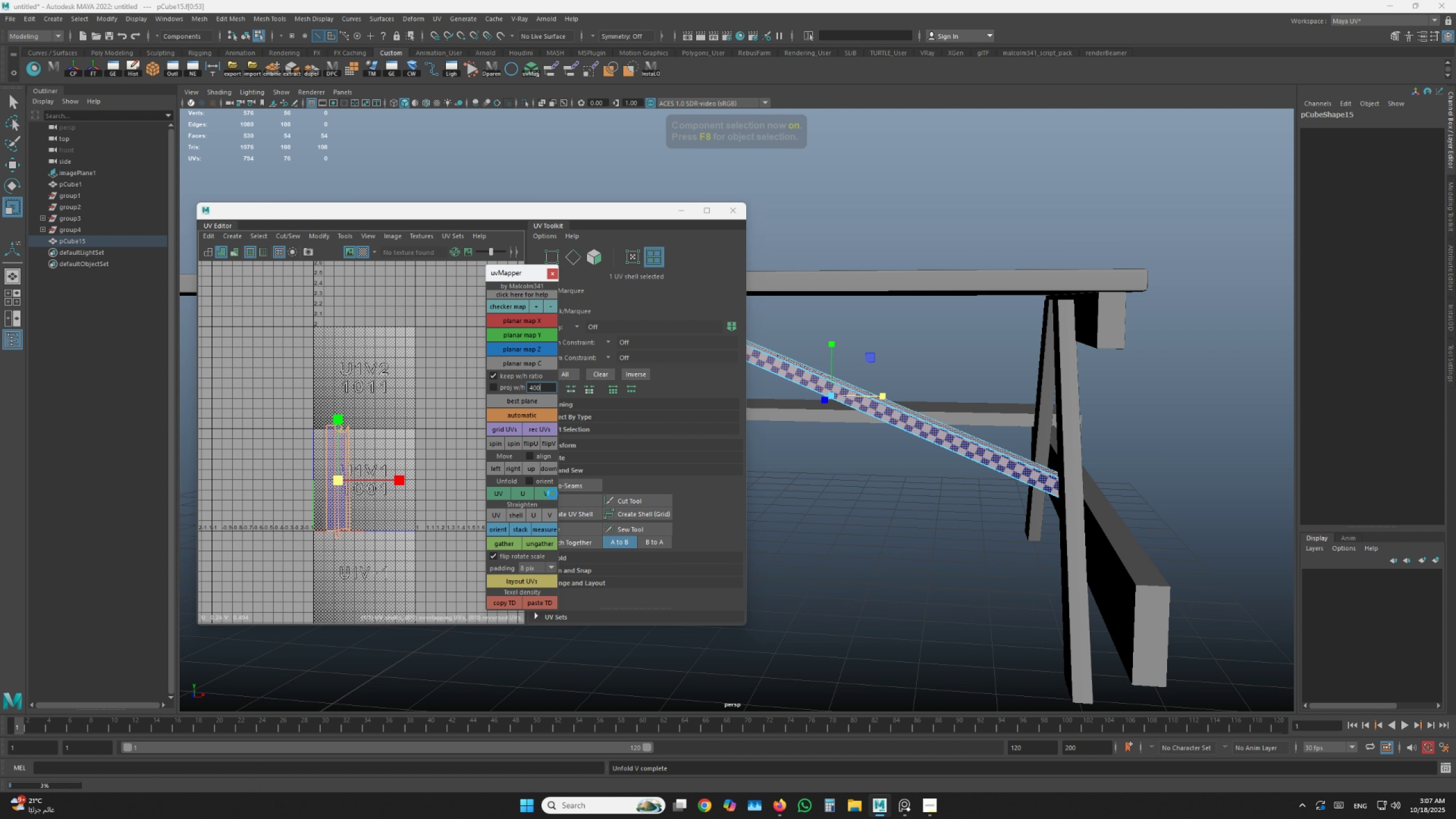 
triple_click([552, 494])
 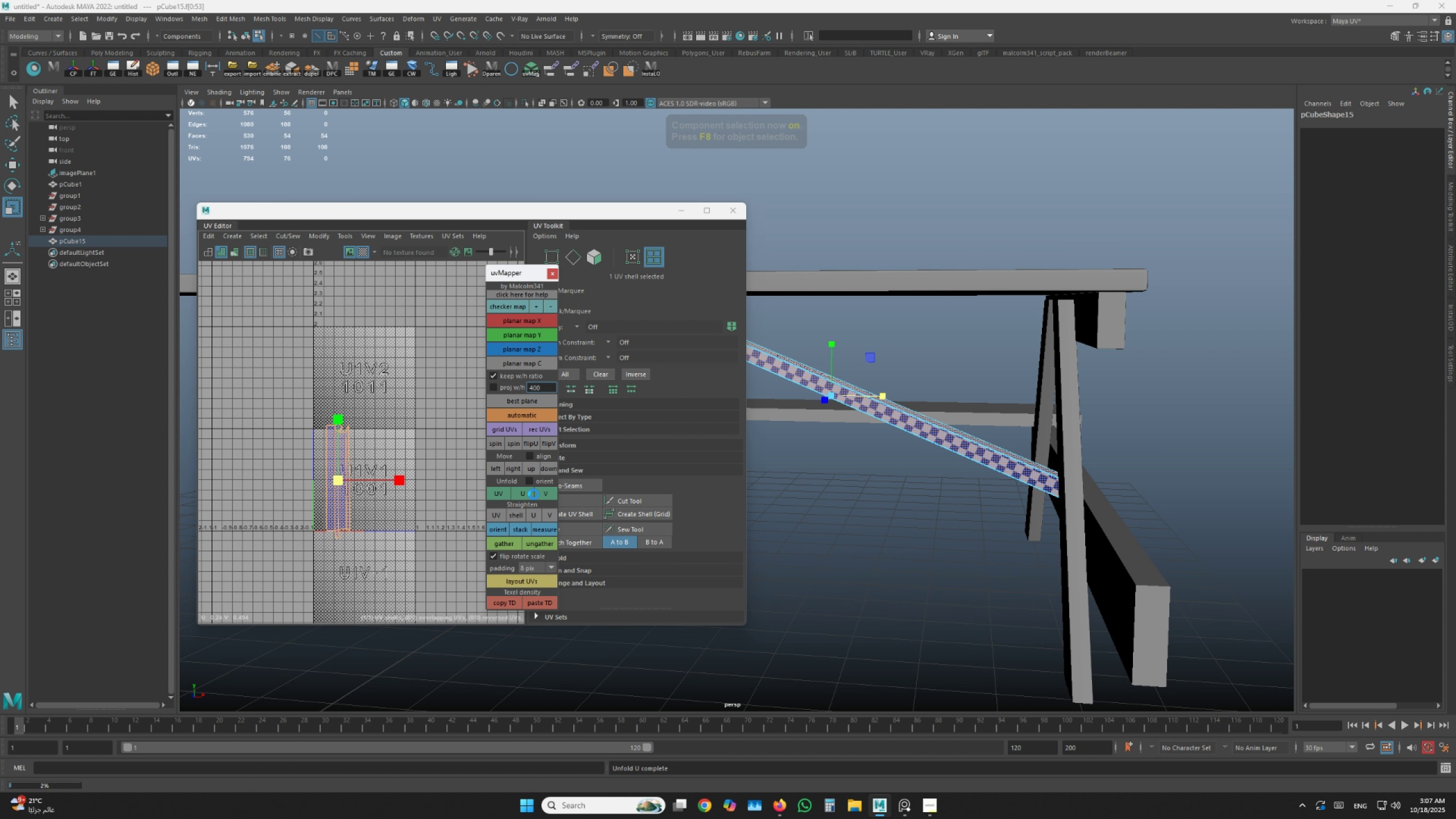 
triple_click([533, 494])
 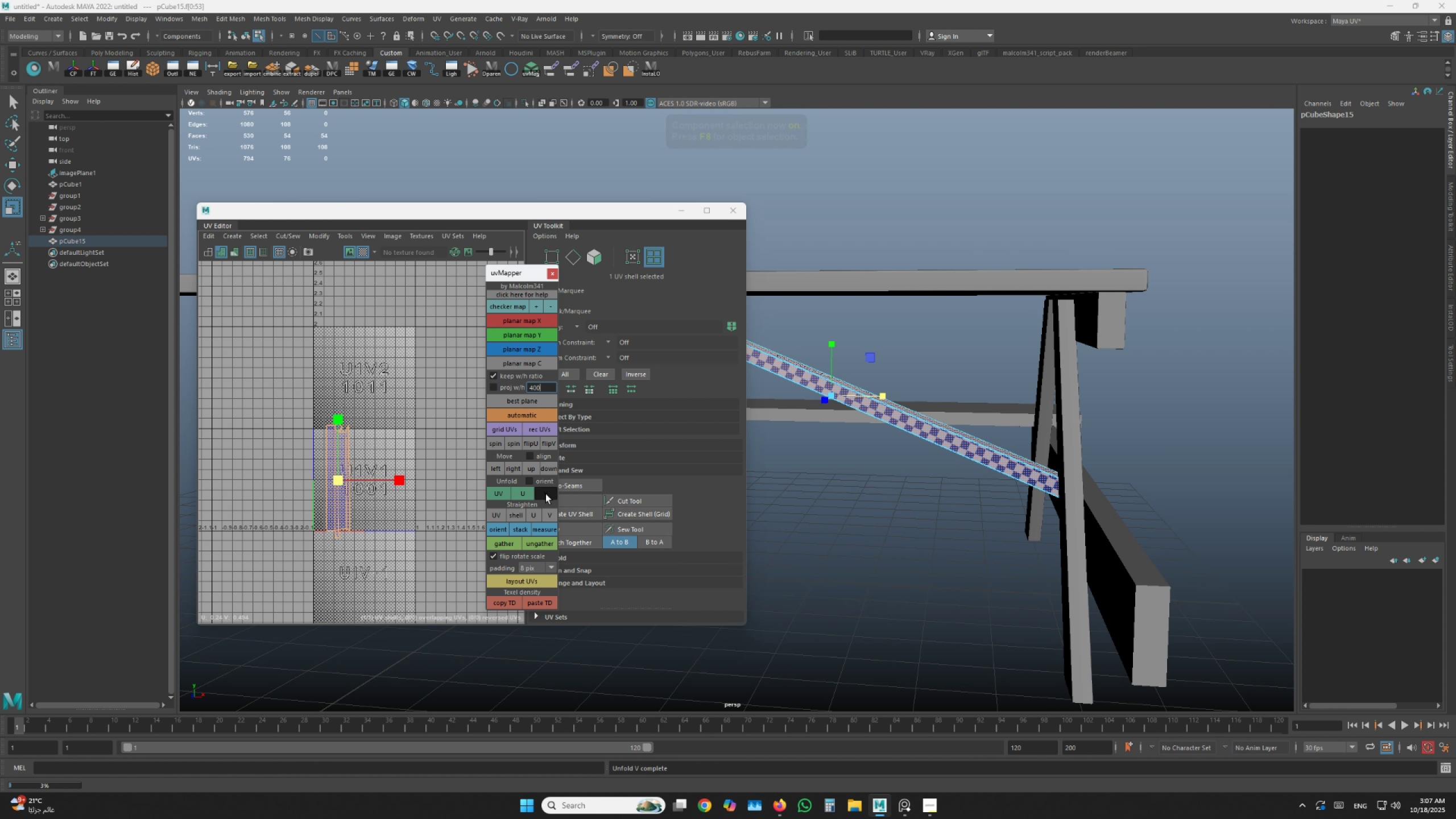 
triple_click([553, 494])
 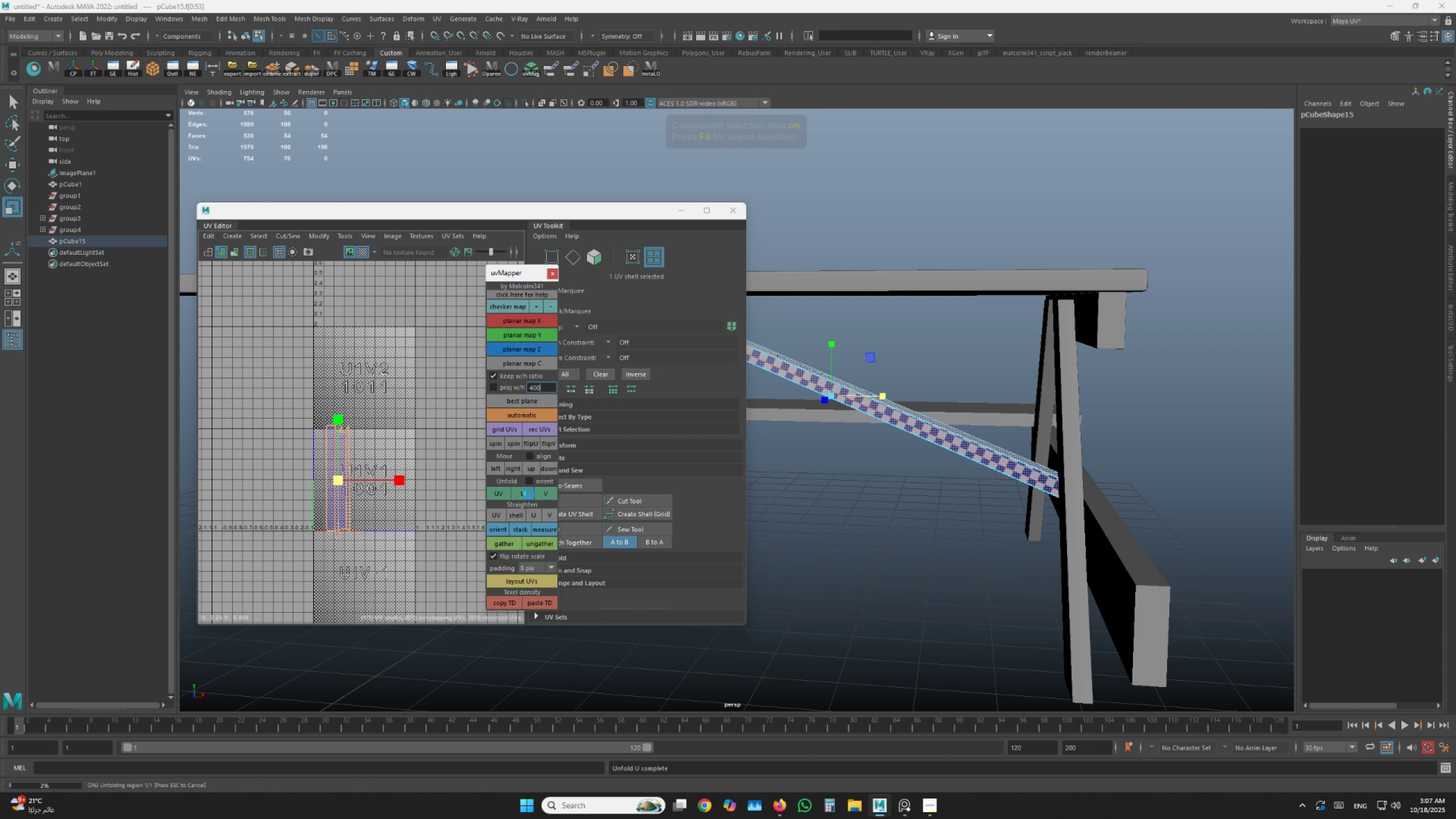 
left_click([529, 494])
 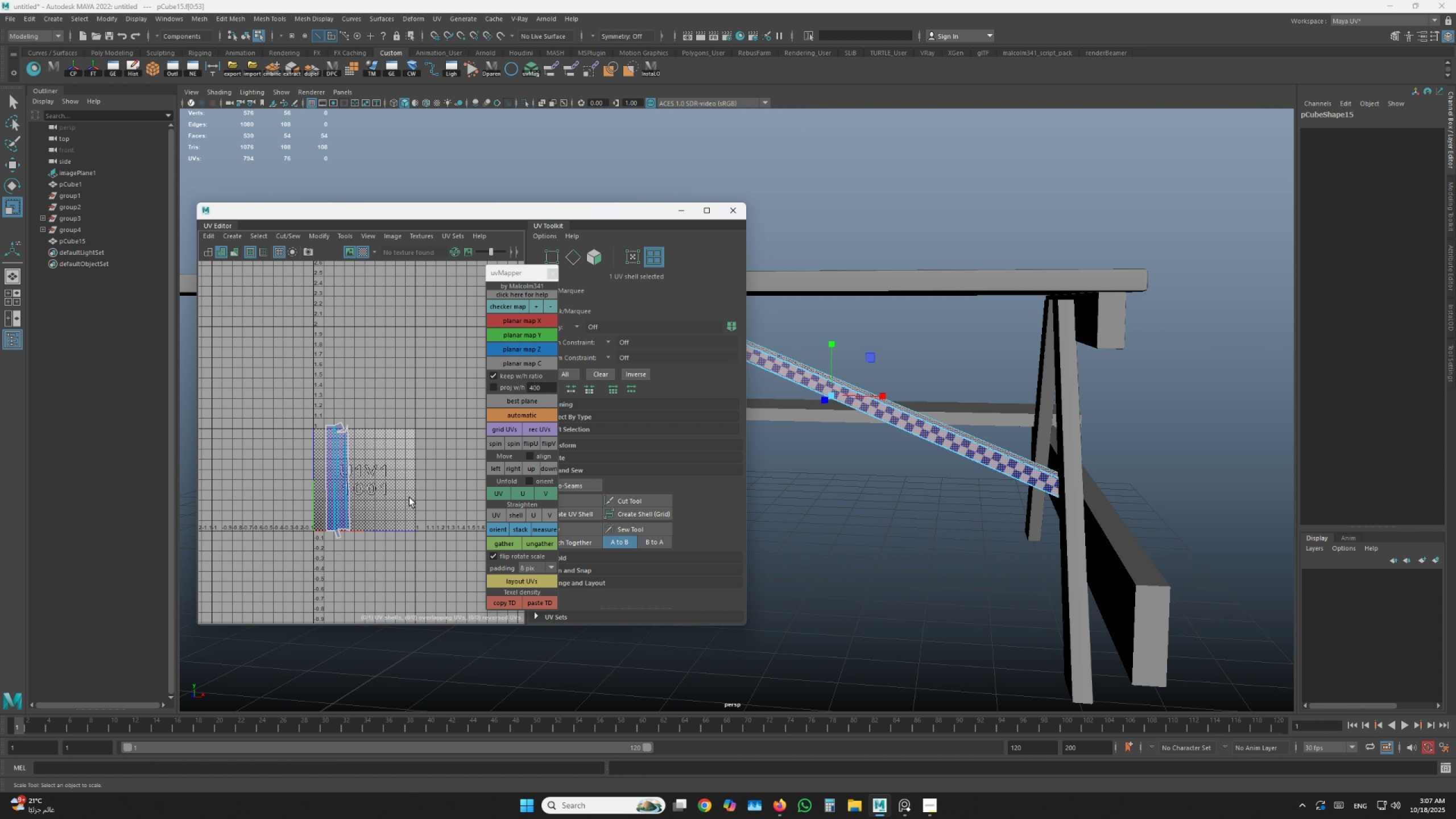 
scroll: coordinate [351, 466], scroll_direction: up, amount: 6.0
 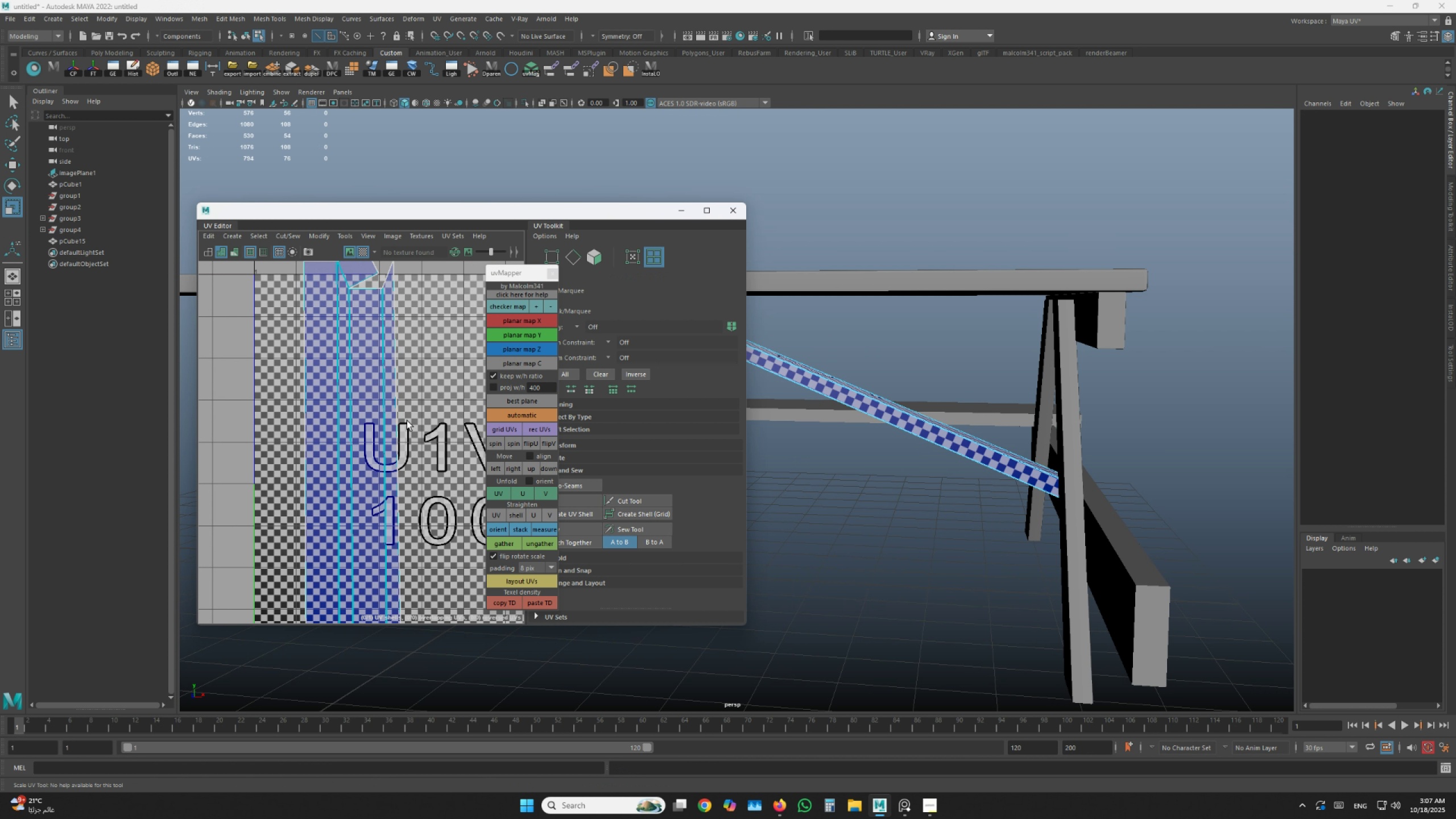 
scroll: coordinate [406, 420], scroll_direction: down, amount: 1.0
 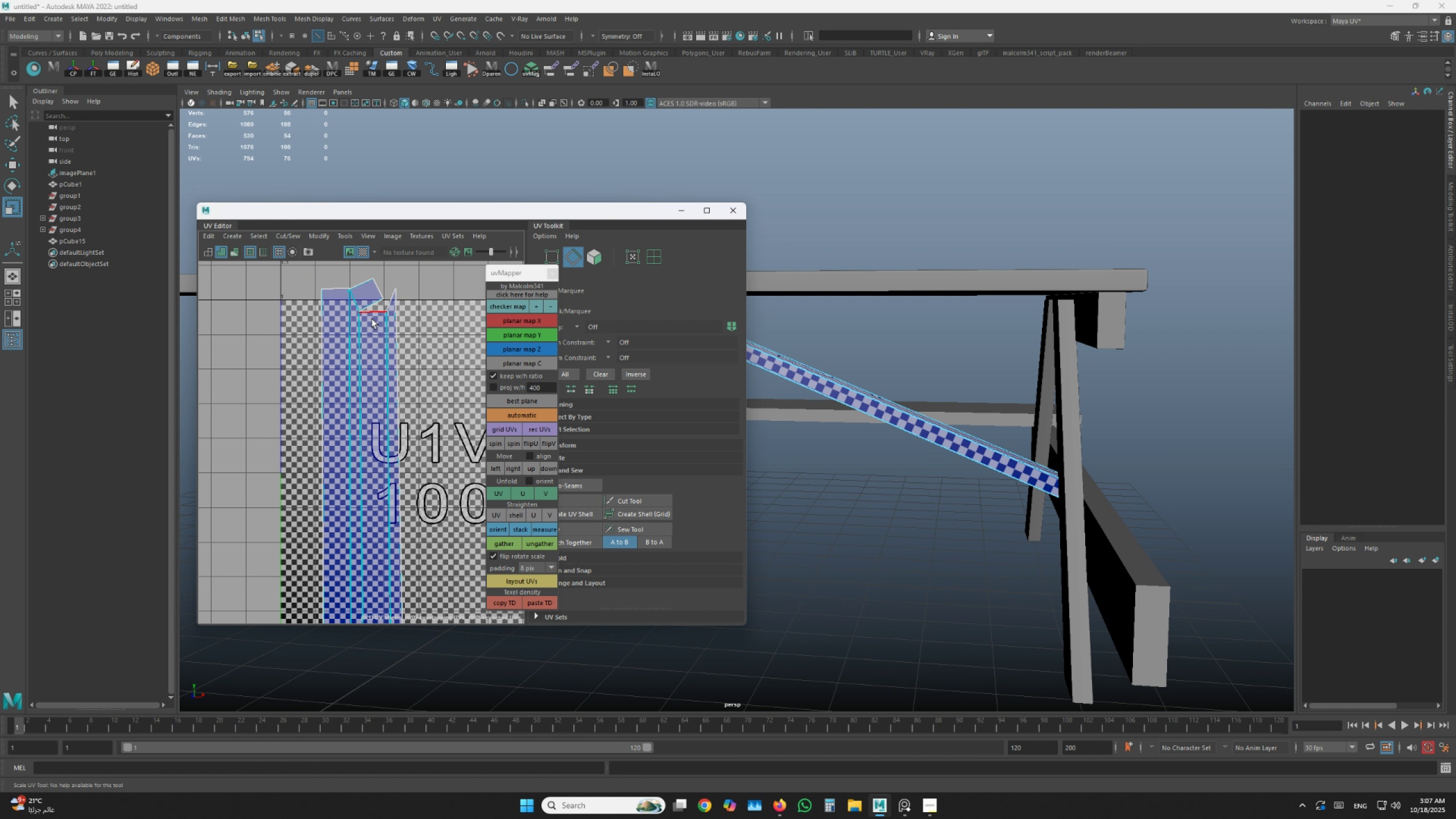 
left_click([373, 316])
 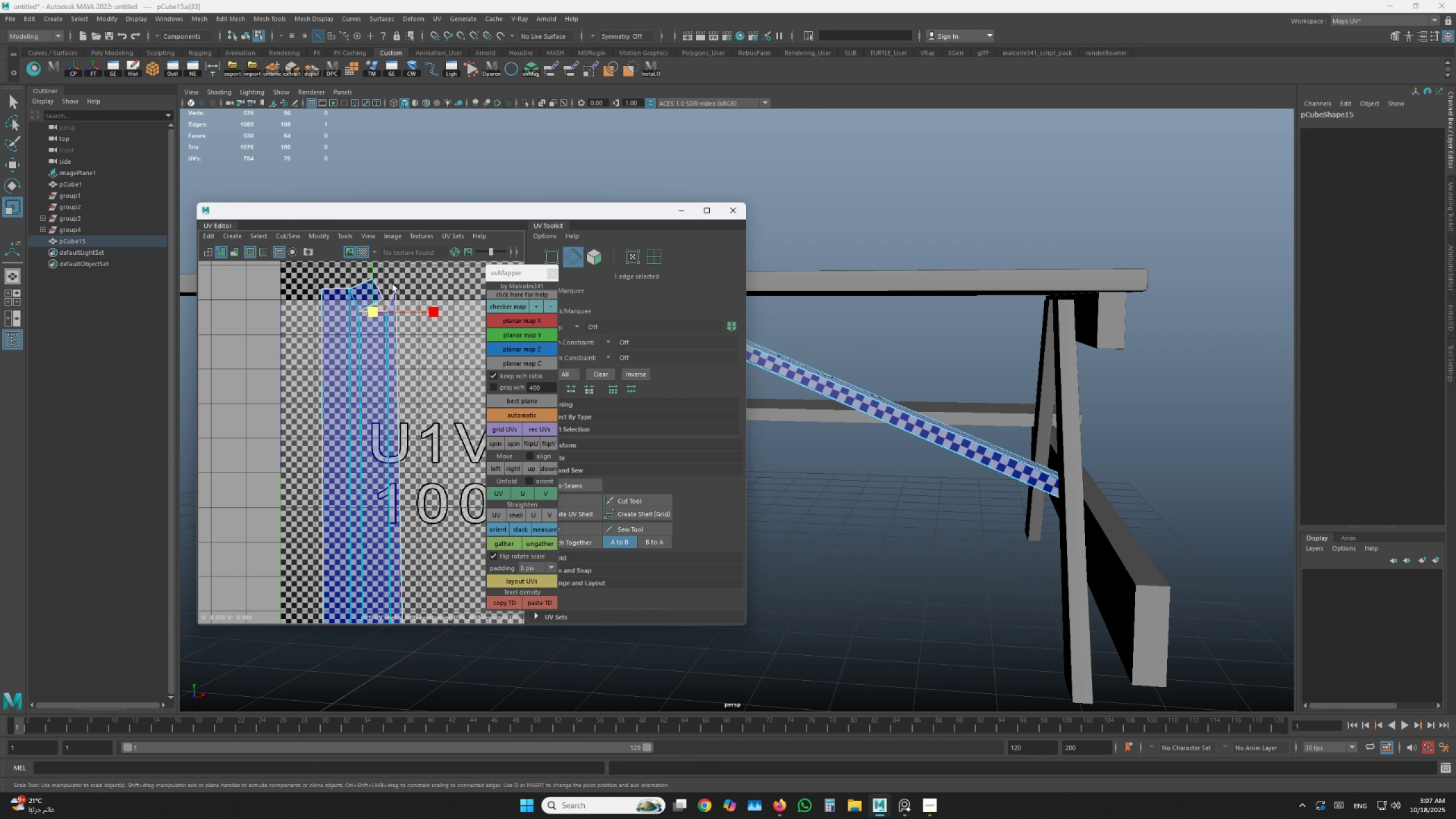 
left_click([392, 284])
 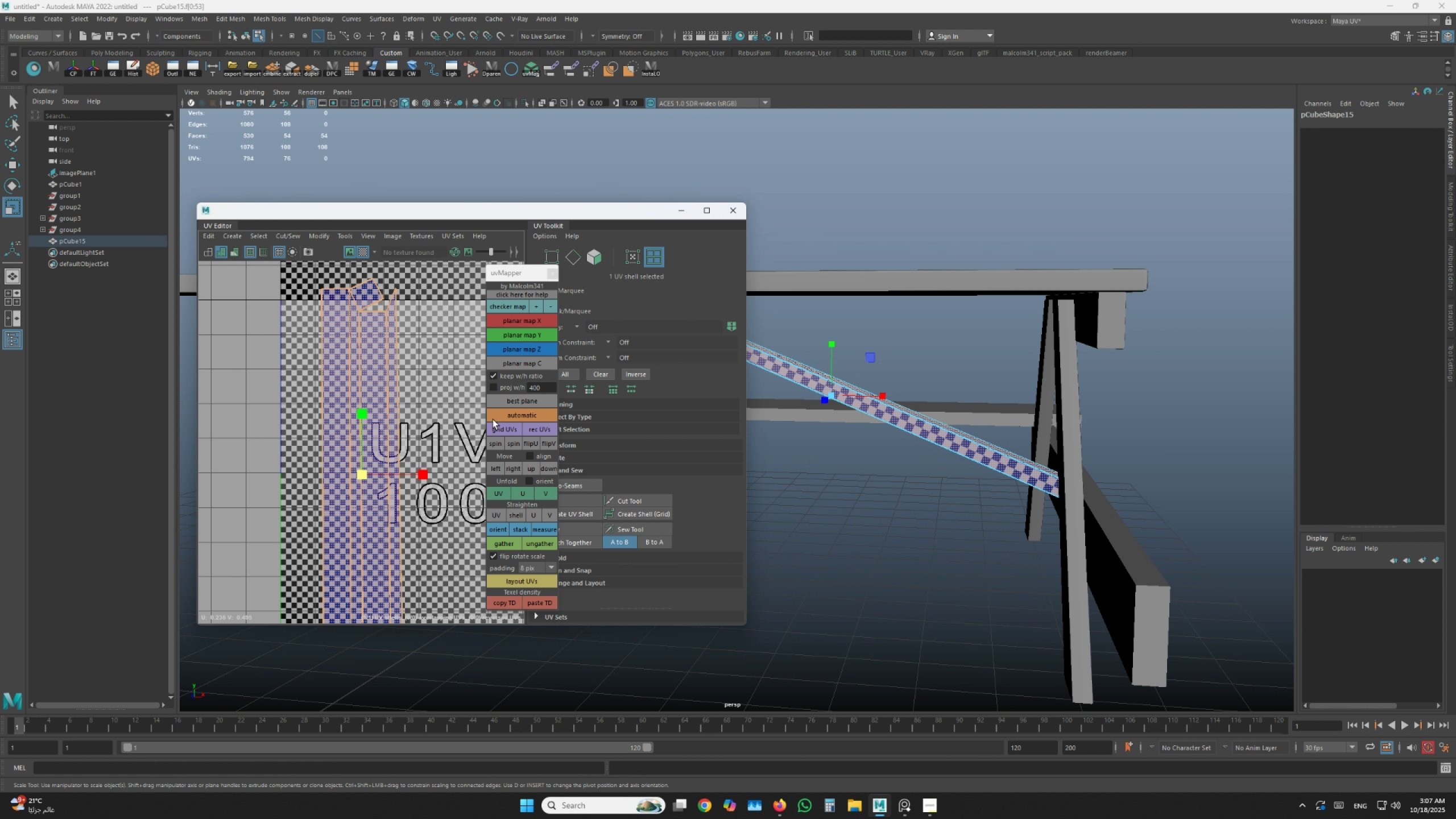 
left_click([501, 487])
 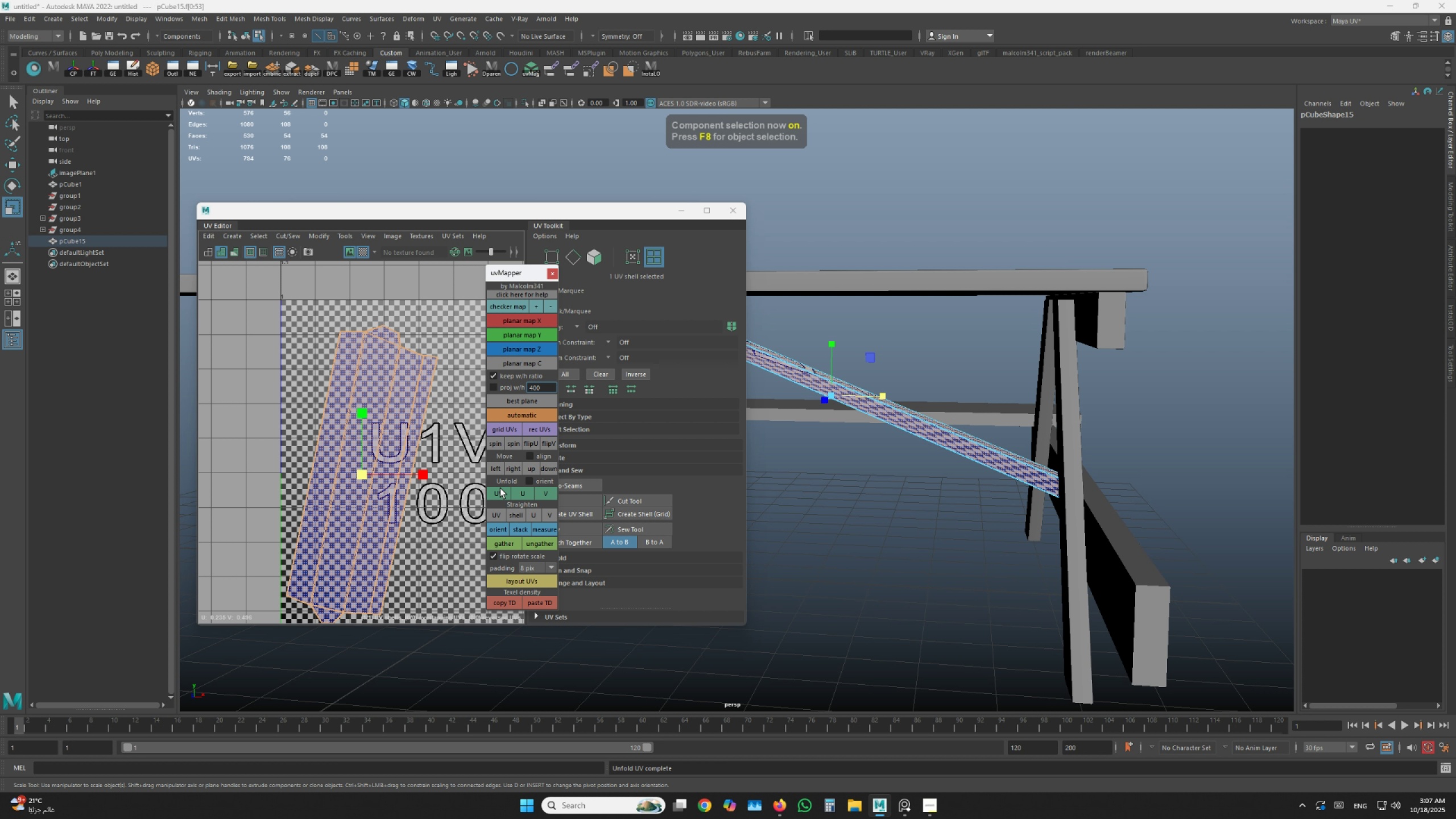 
left_click([422, 463])
 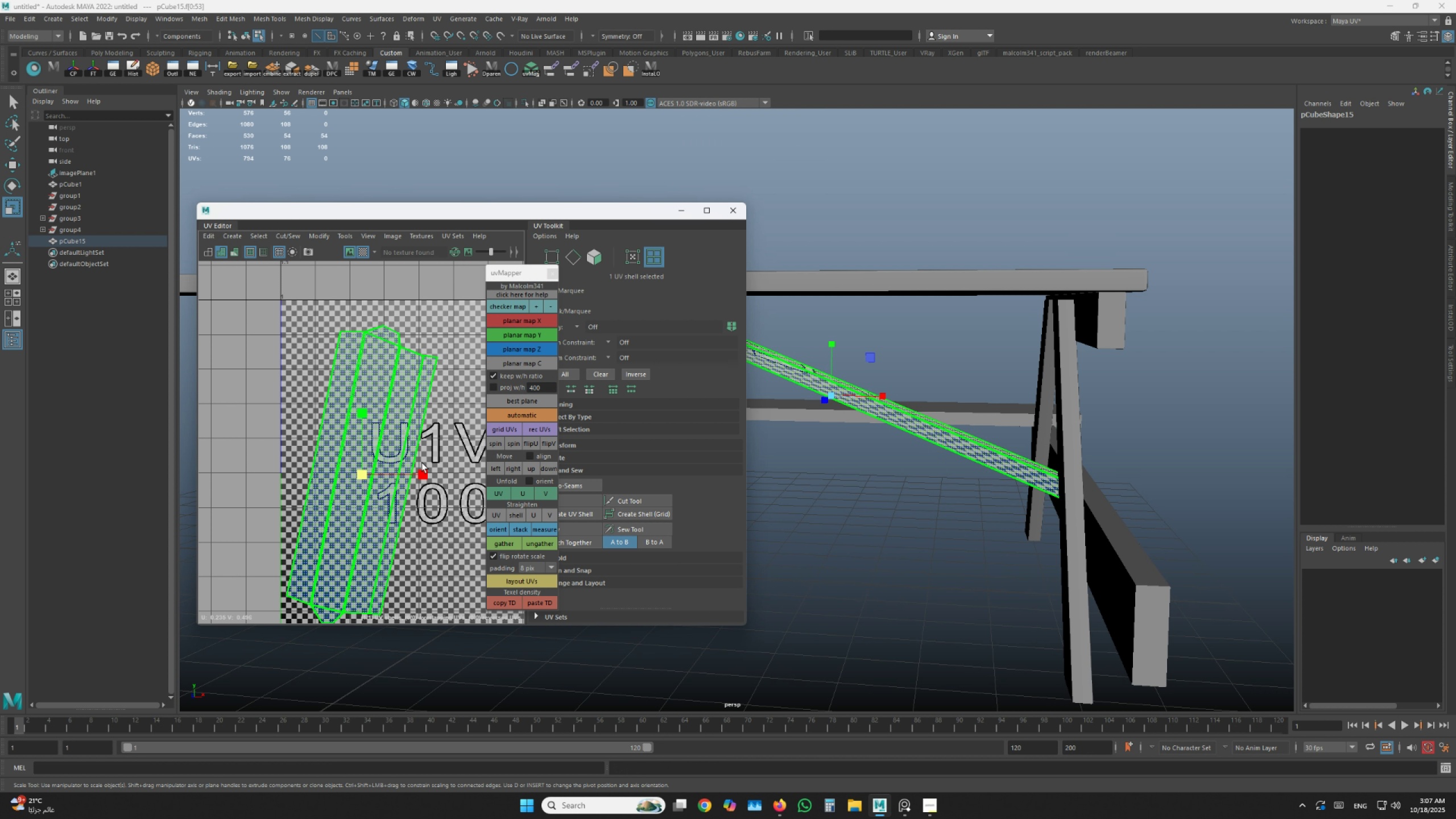 
scroll: coordinate [422, 463], scroll_direction: down, amount: 2.0
 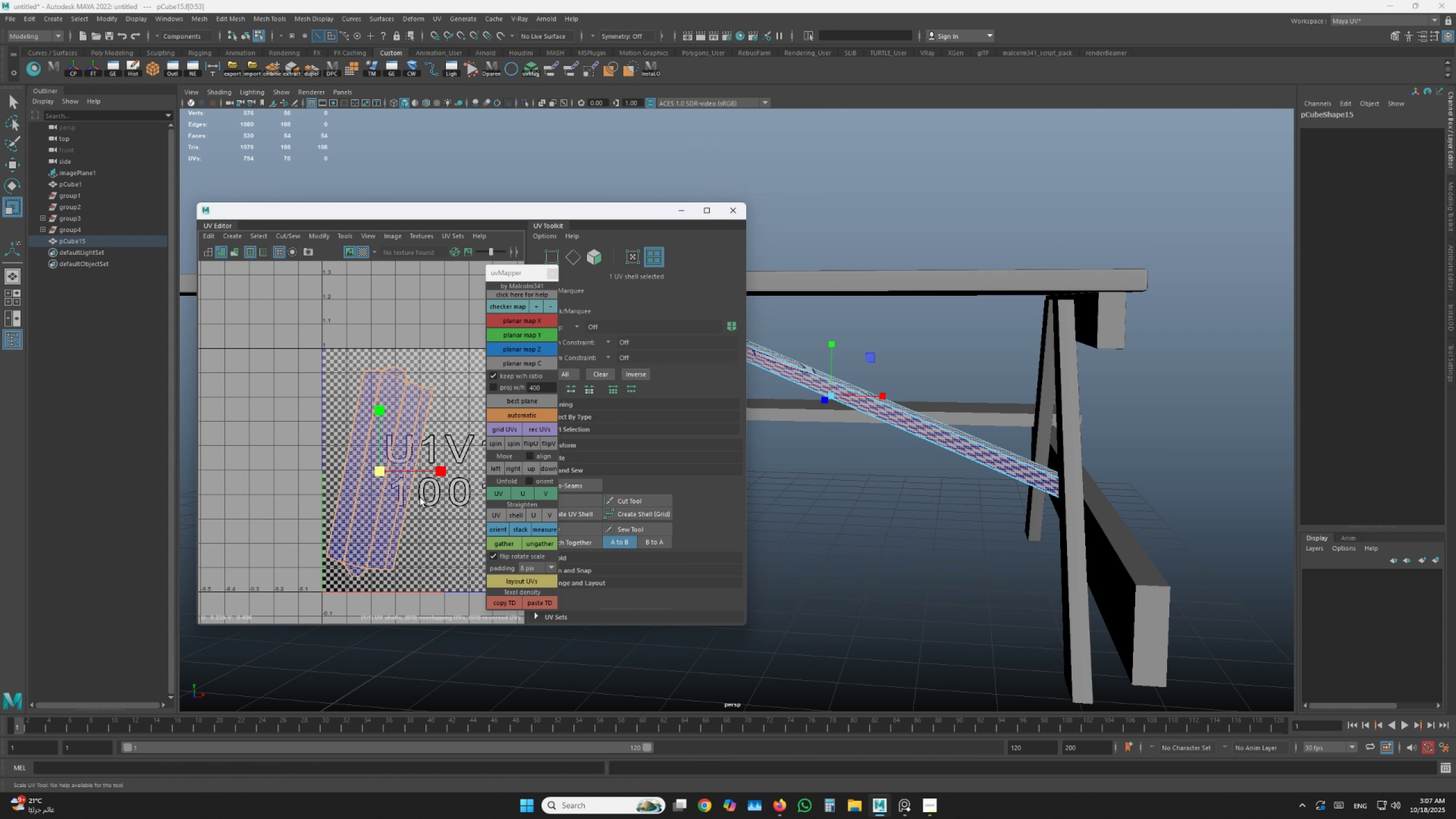 
type(zz)
 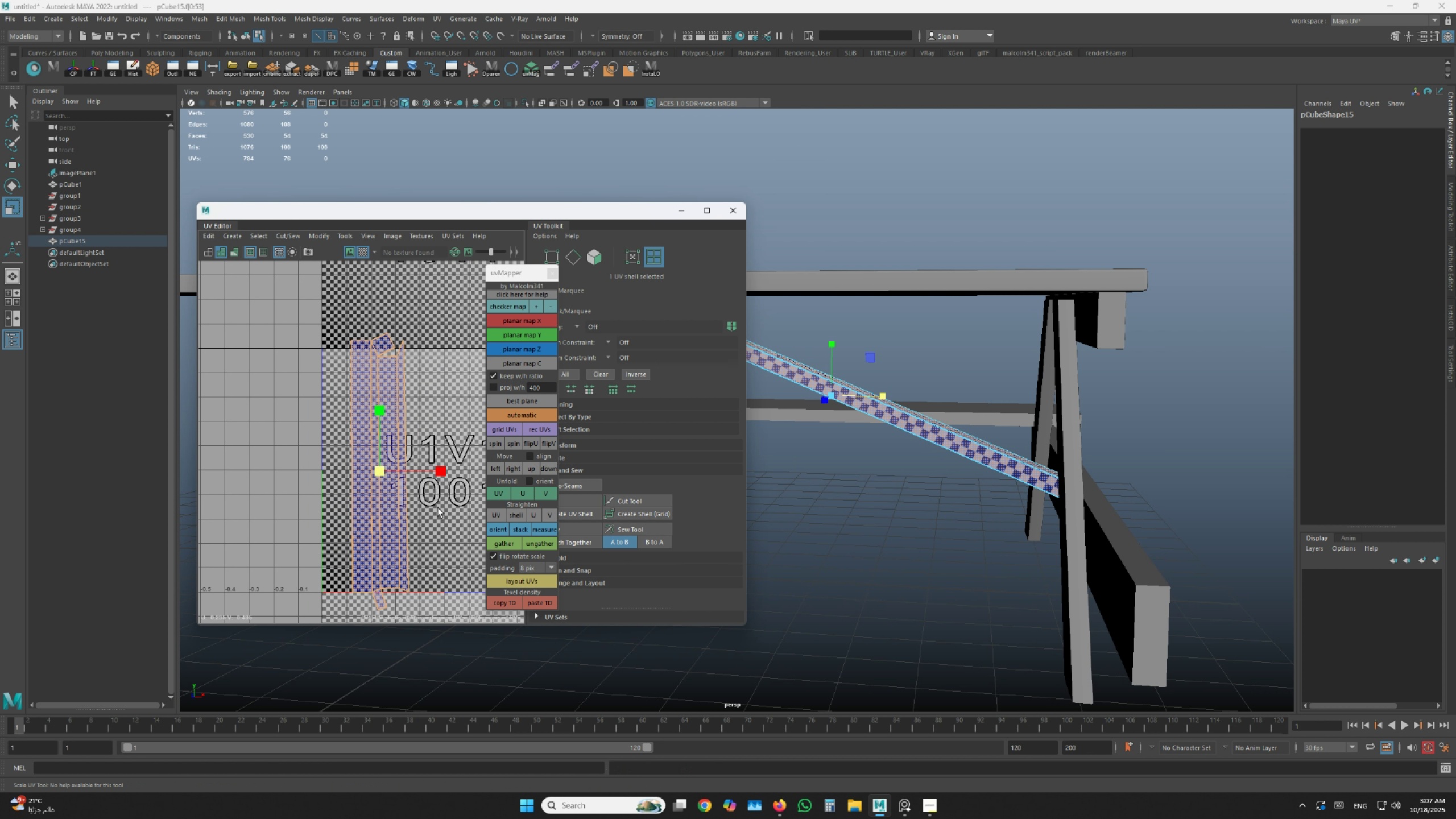 
left_click([438, 508])
 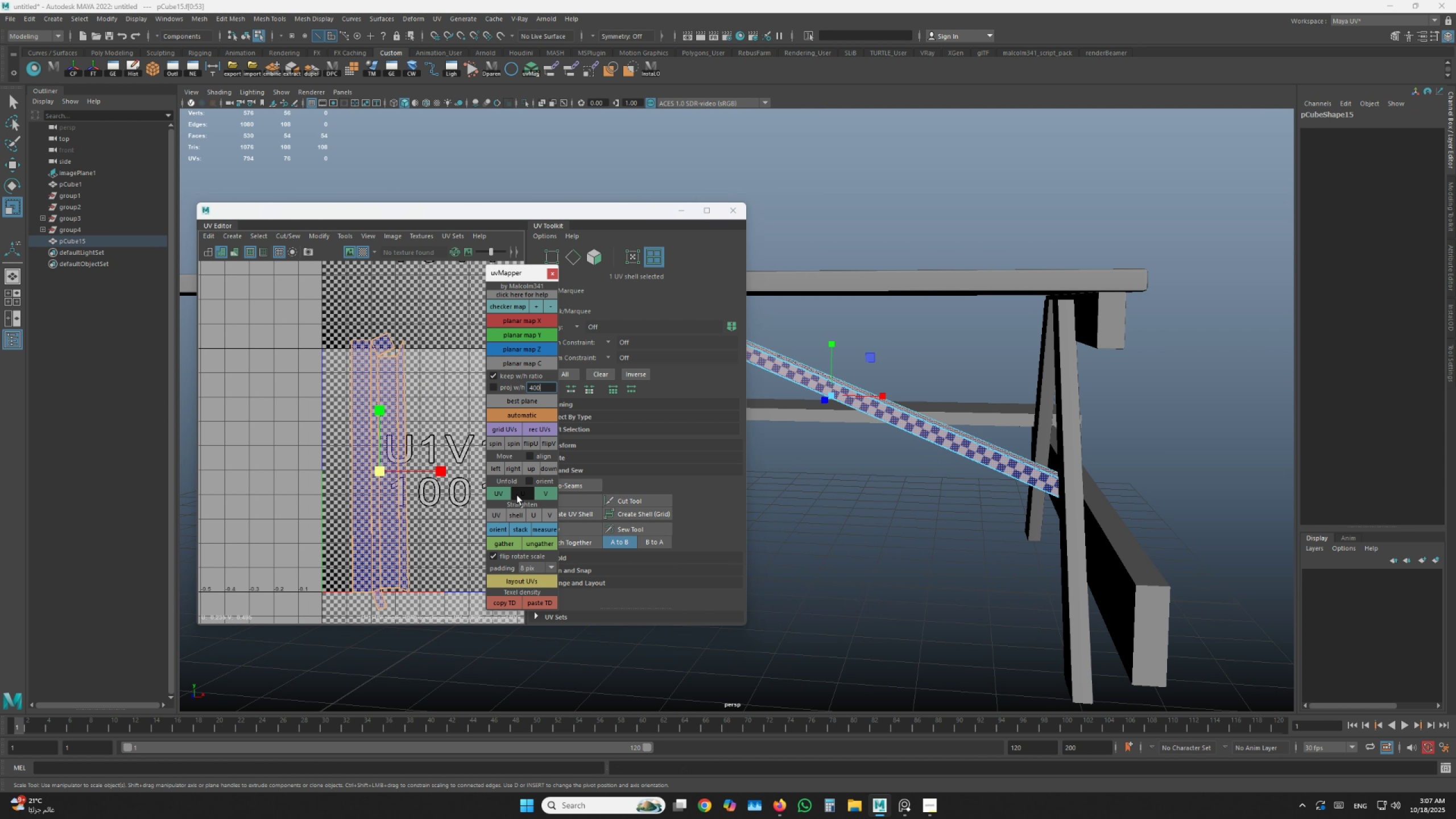 
double_click([540, 495])
 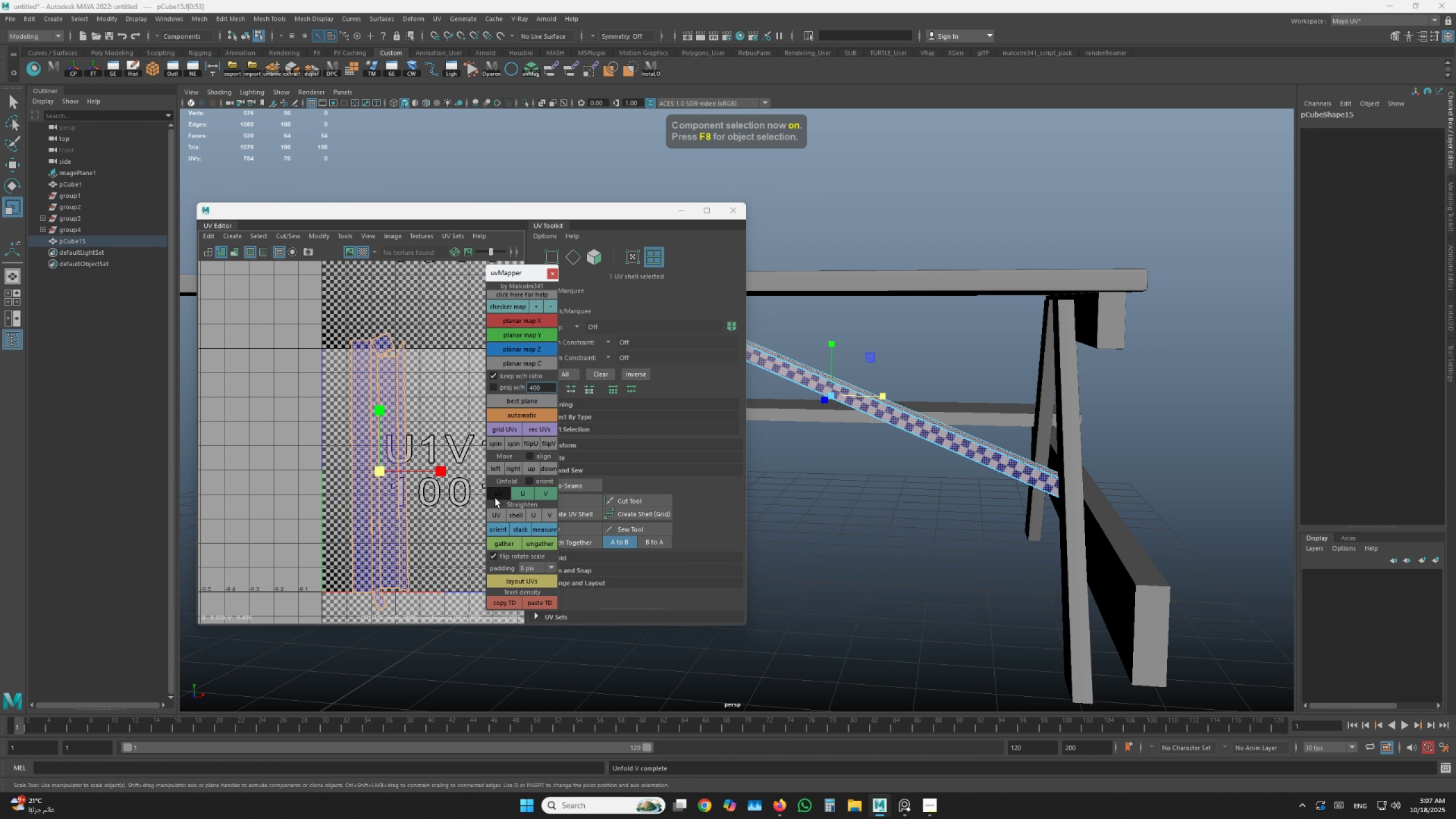 
left_click([495, 498])
 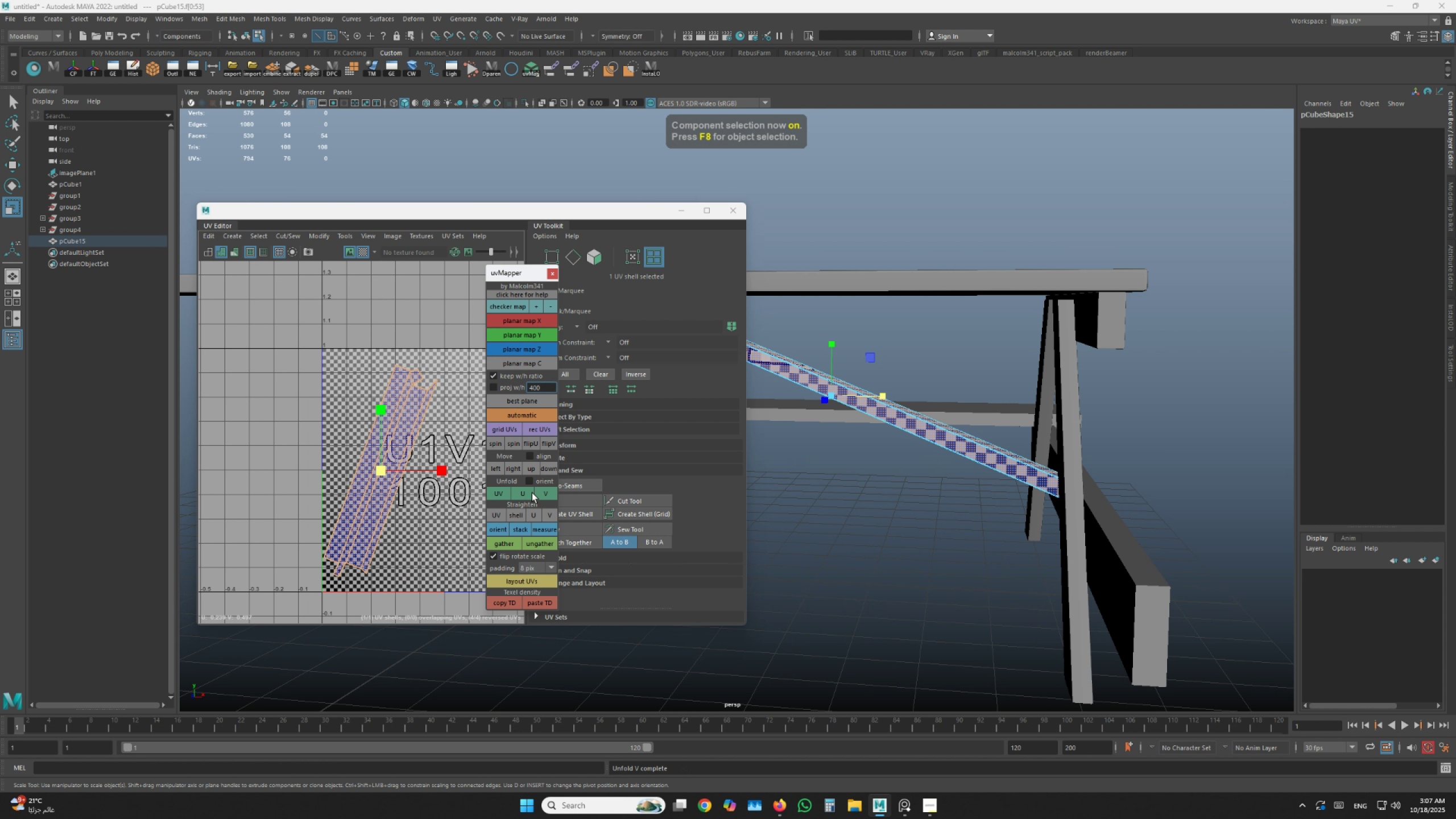 
type(zzzzz)
 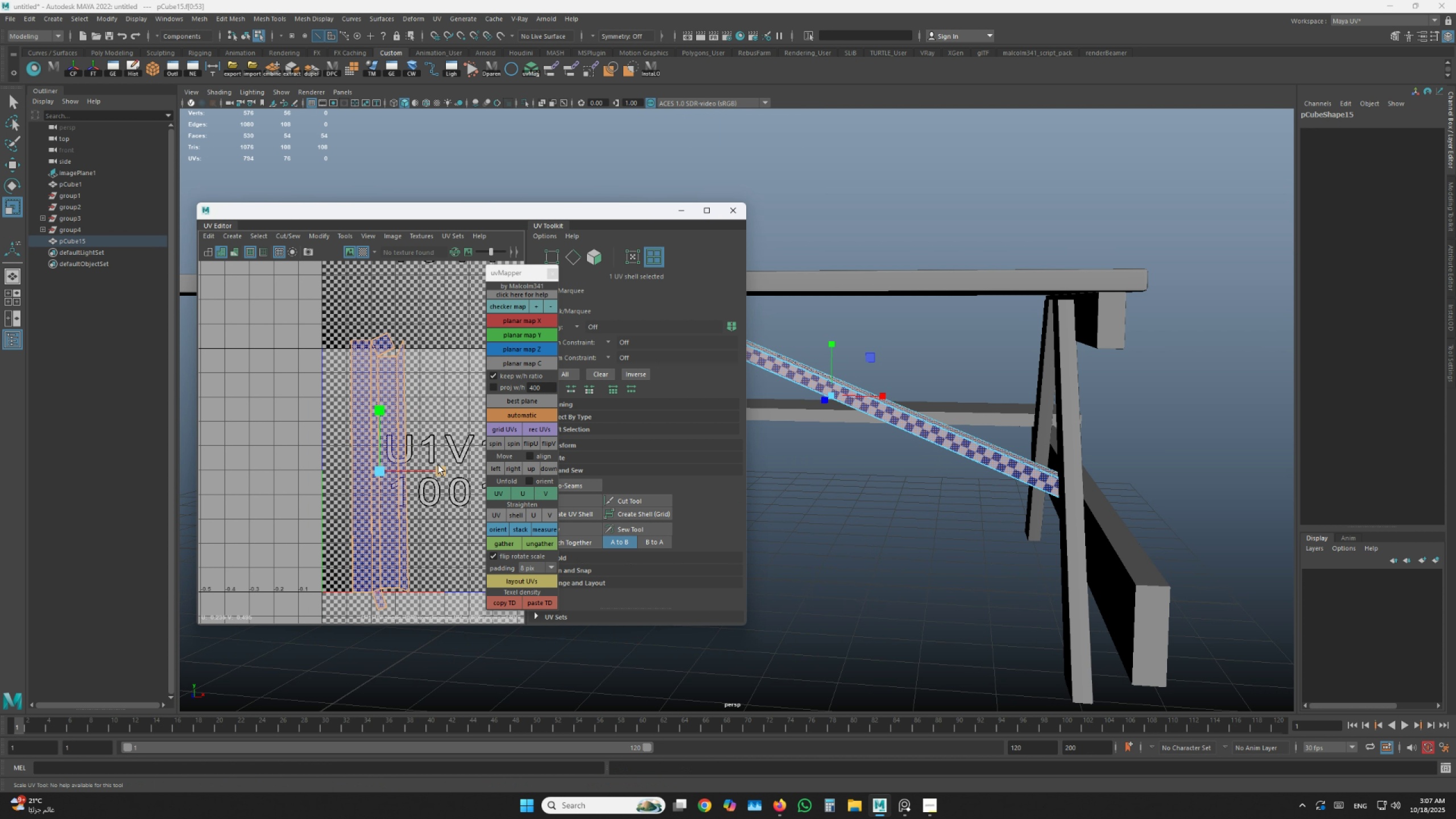 
double_click([400, 363])
 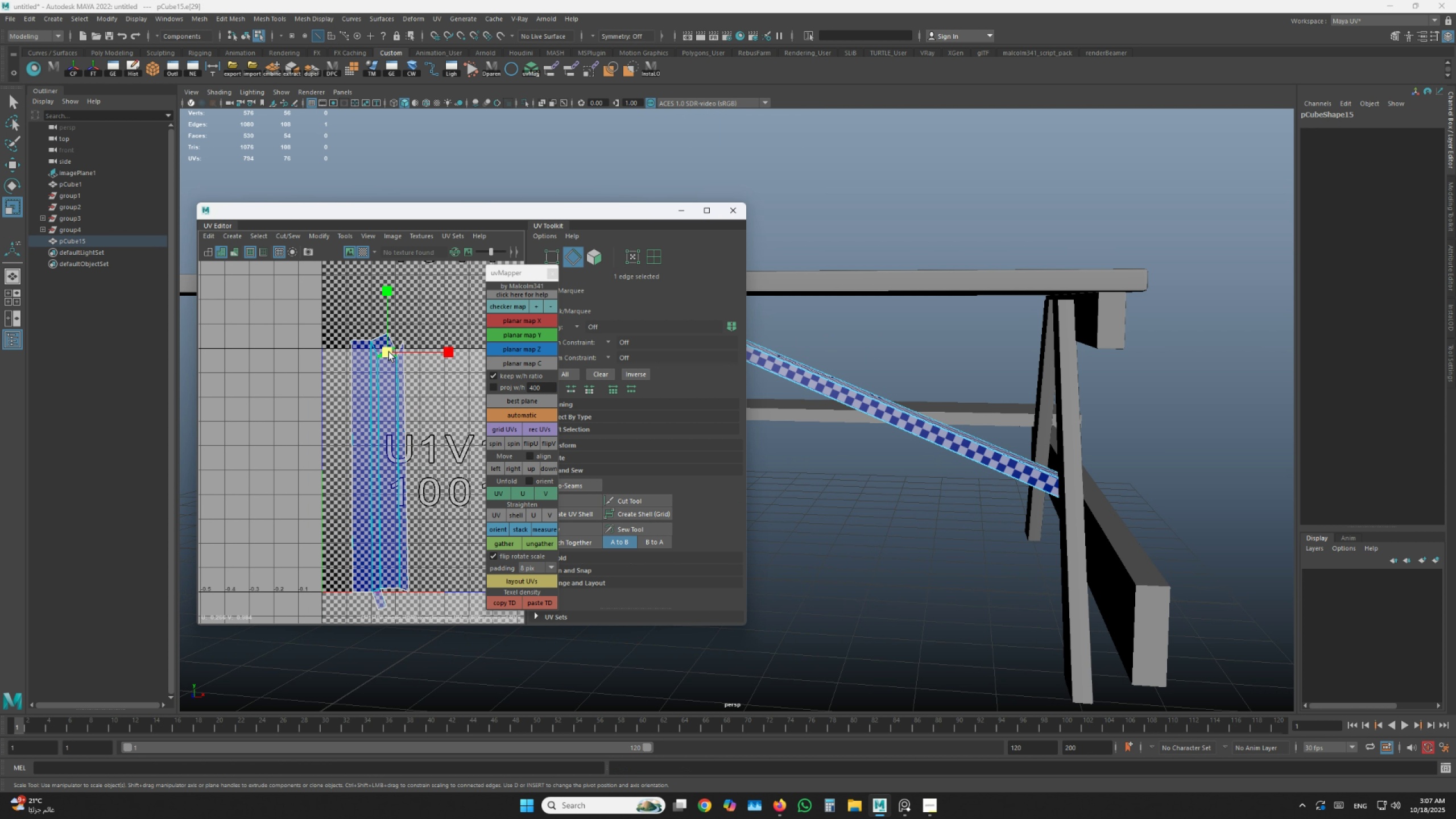 
left_click([390, 362])
 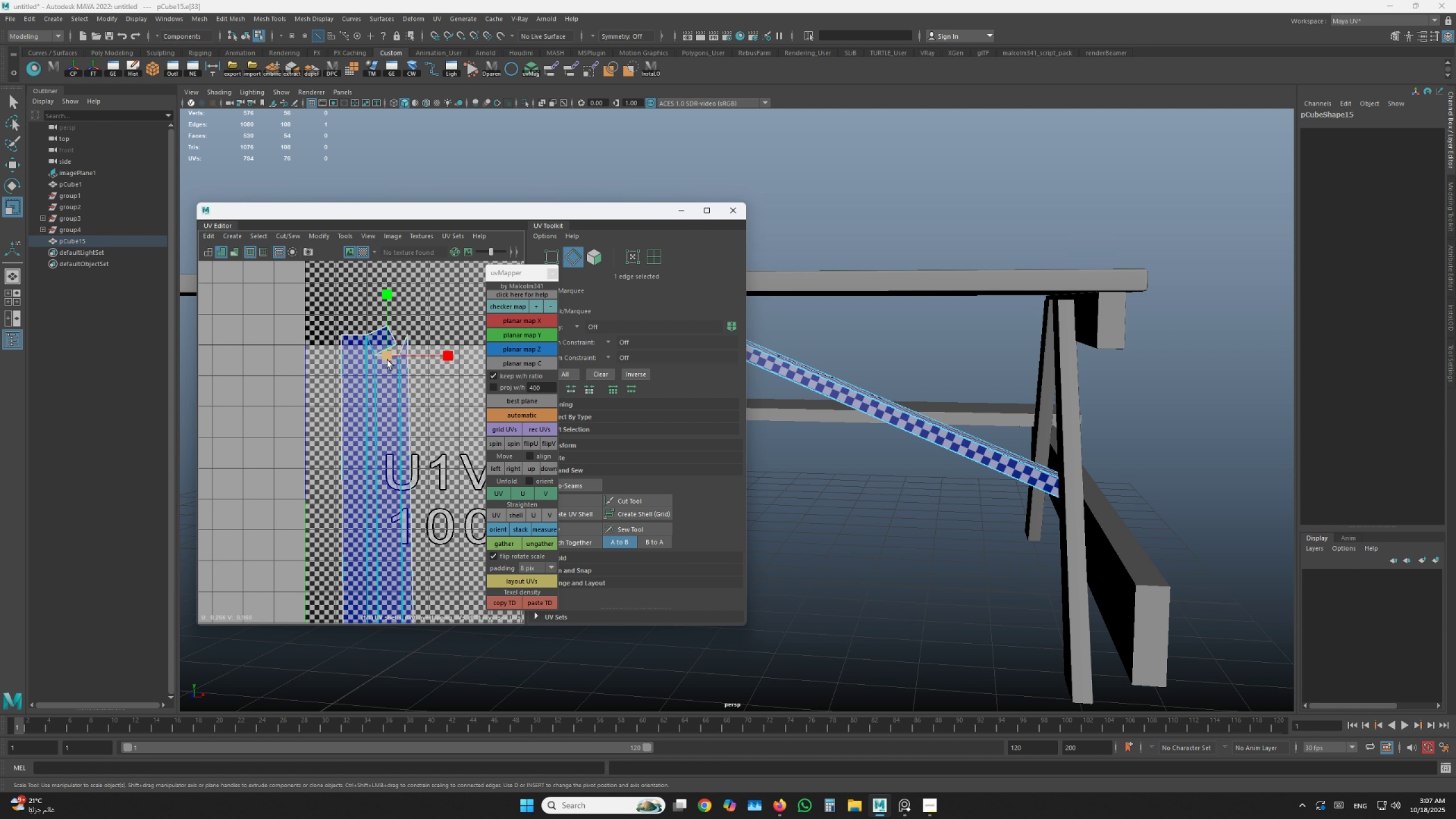 
scroll: coordinate [382, 352], scroll_direction: up, amount: 7.0
 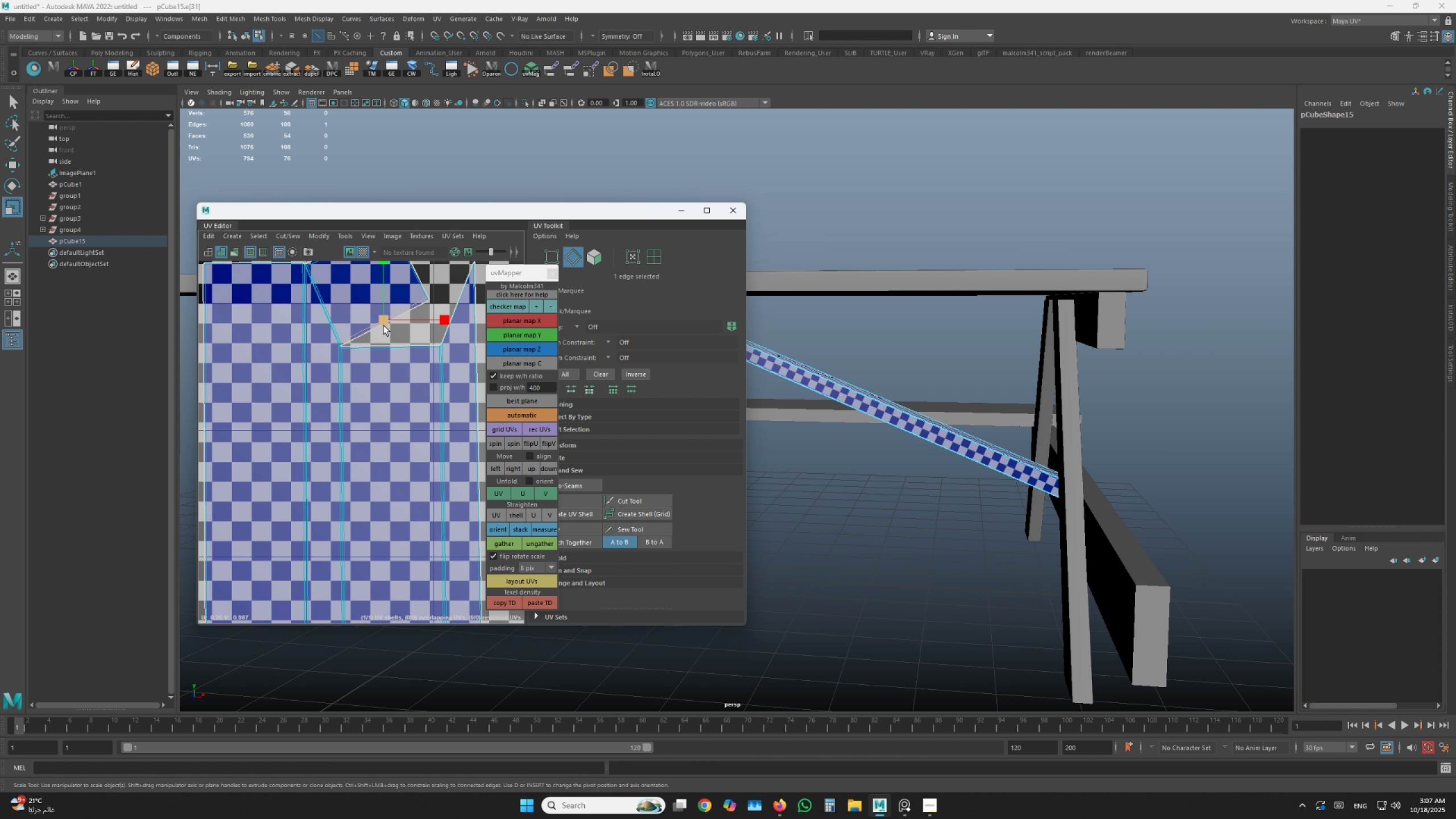 
left_click([370, 330])
 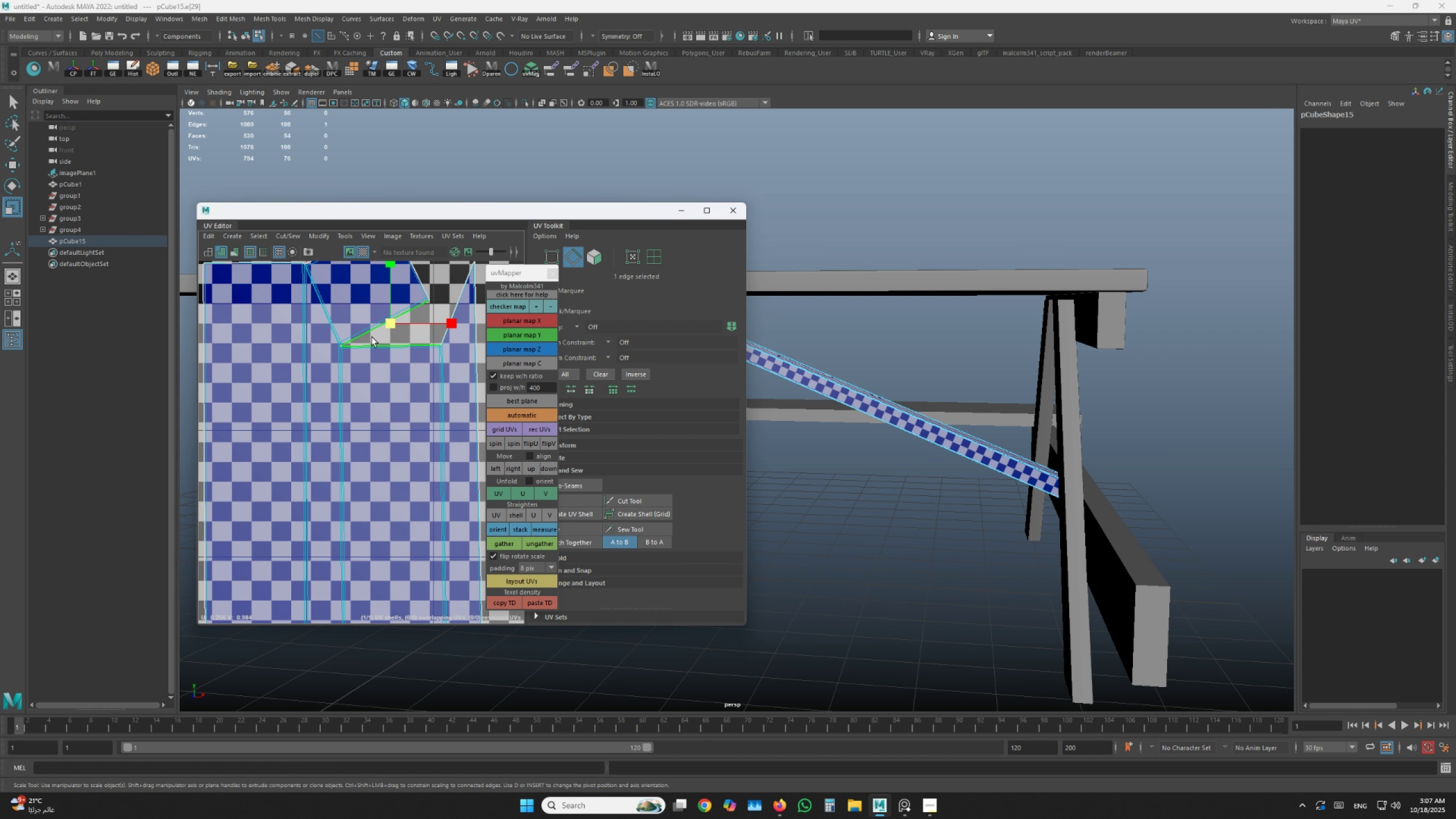 
scroll: coordinate [373, 340], scroll_direction: down, amount: 2.0
 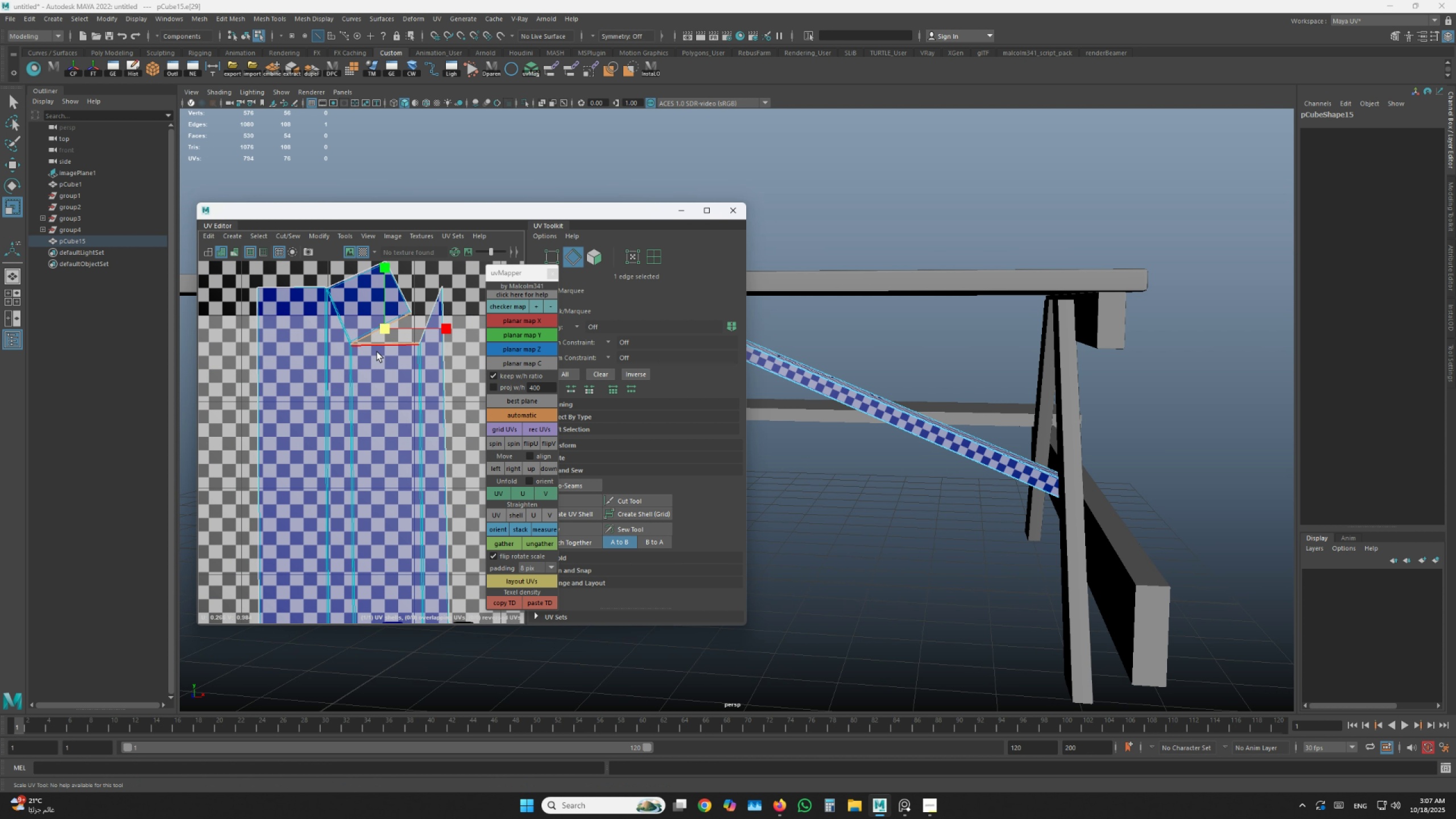 
hold_key(key=AltLeft, duration=0.48)
 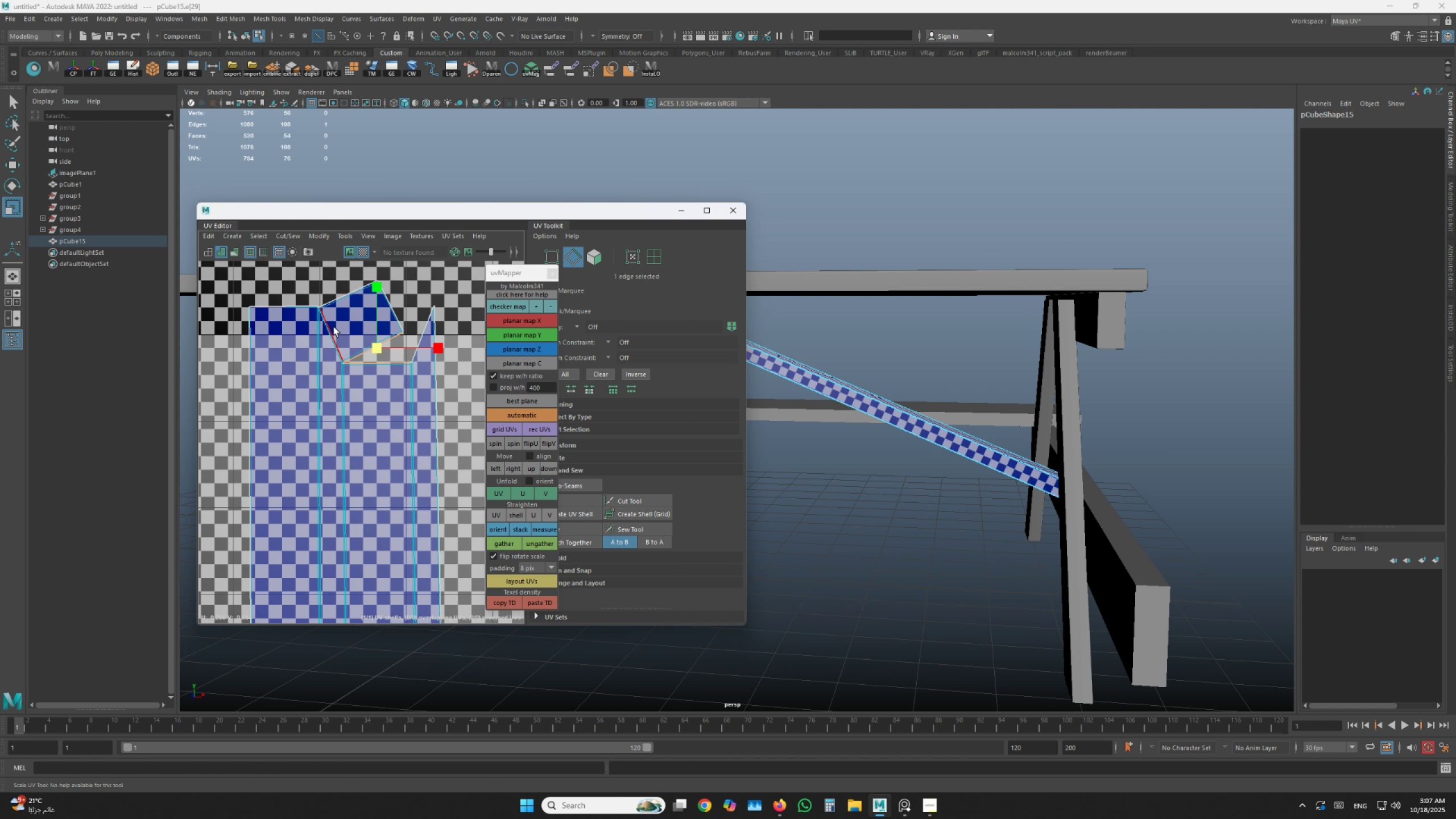 
left_click([334, 327])
 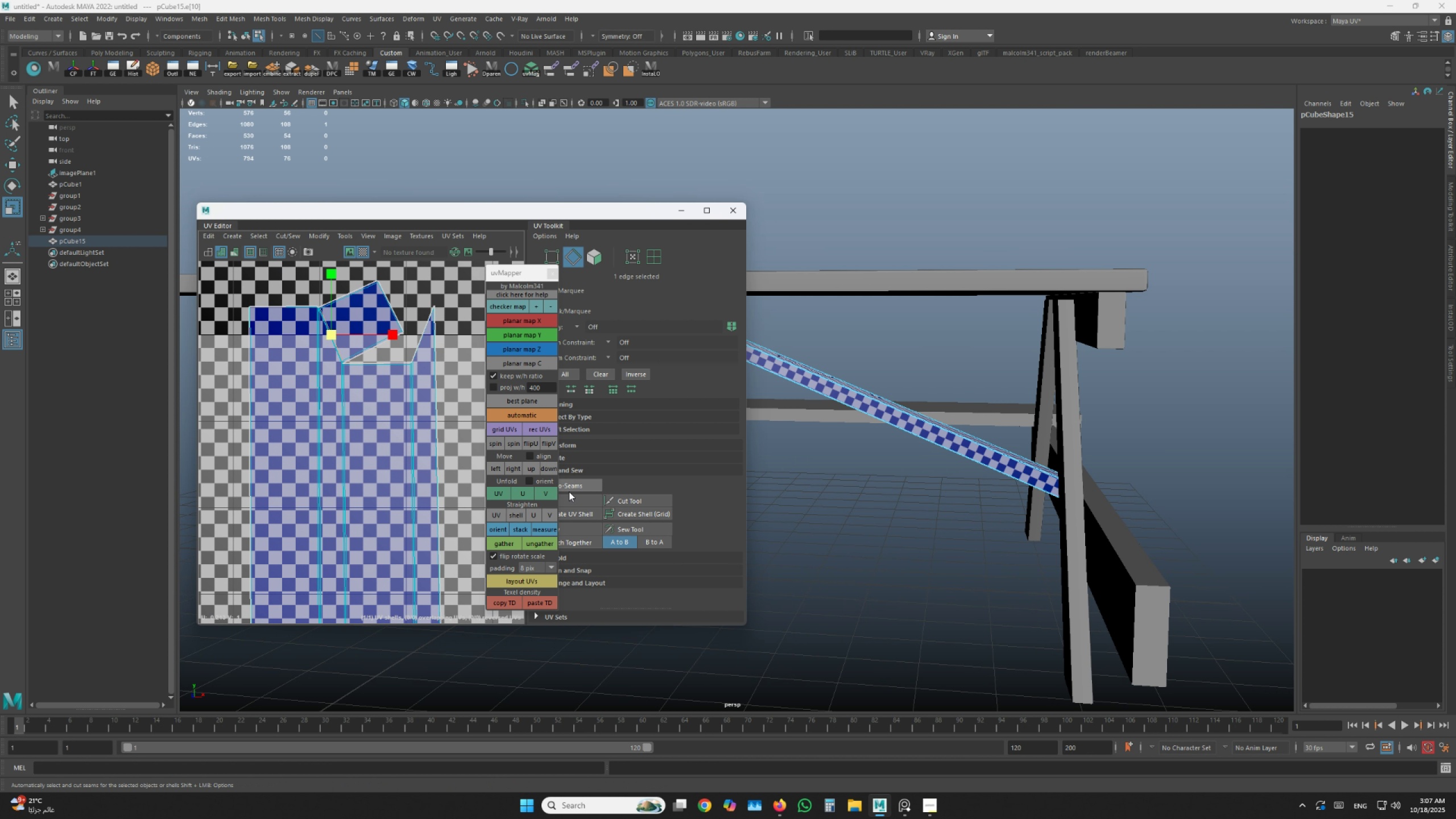 
left_click([579, 505])
 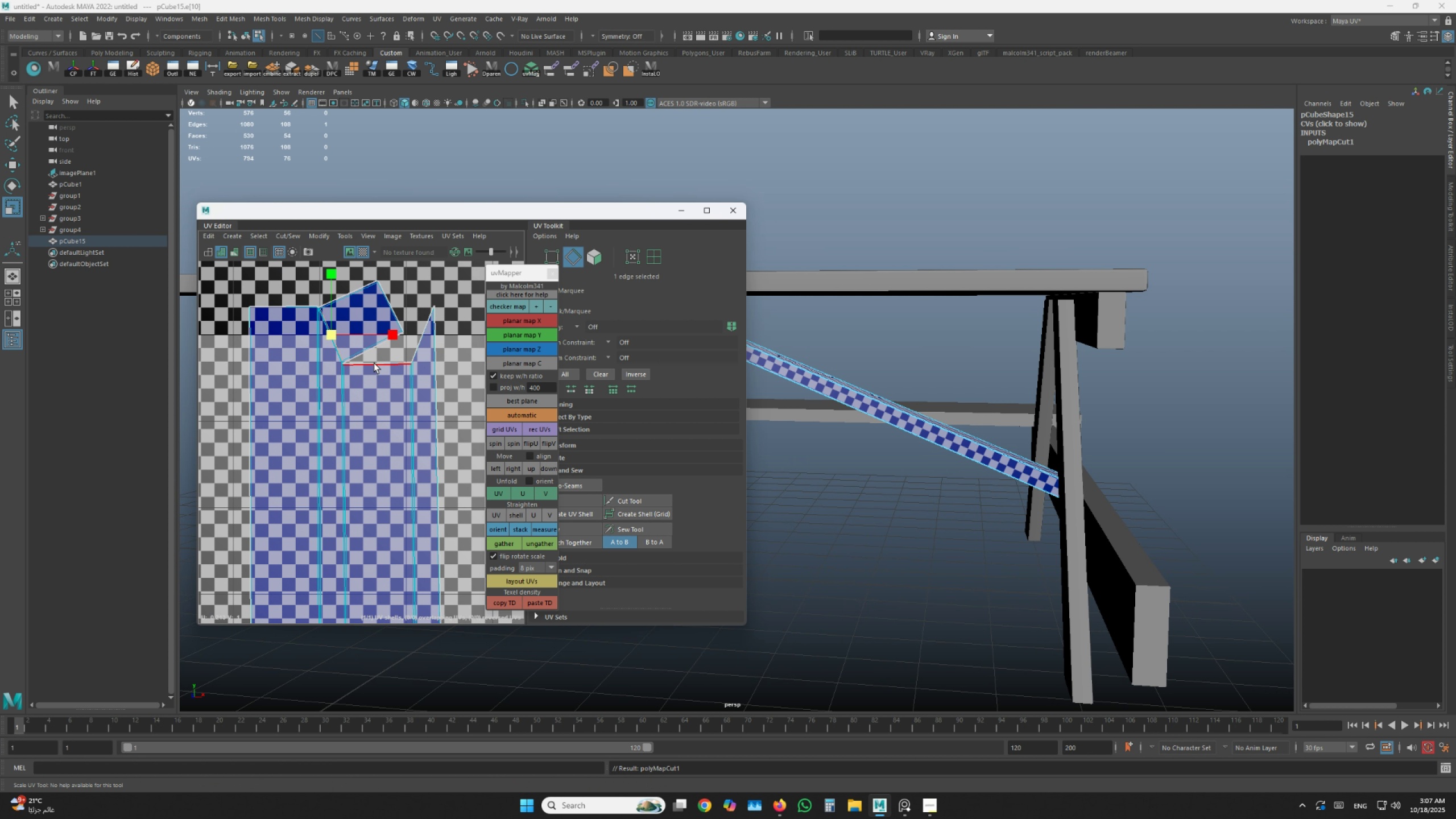 
left_click([374, 363])
 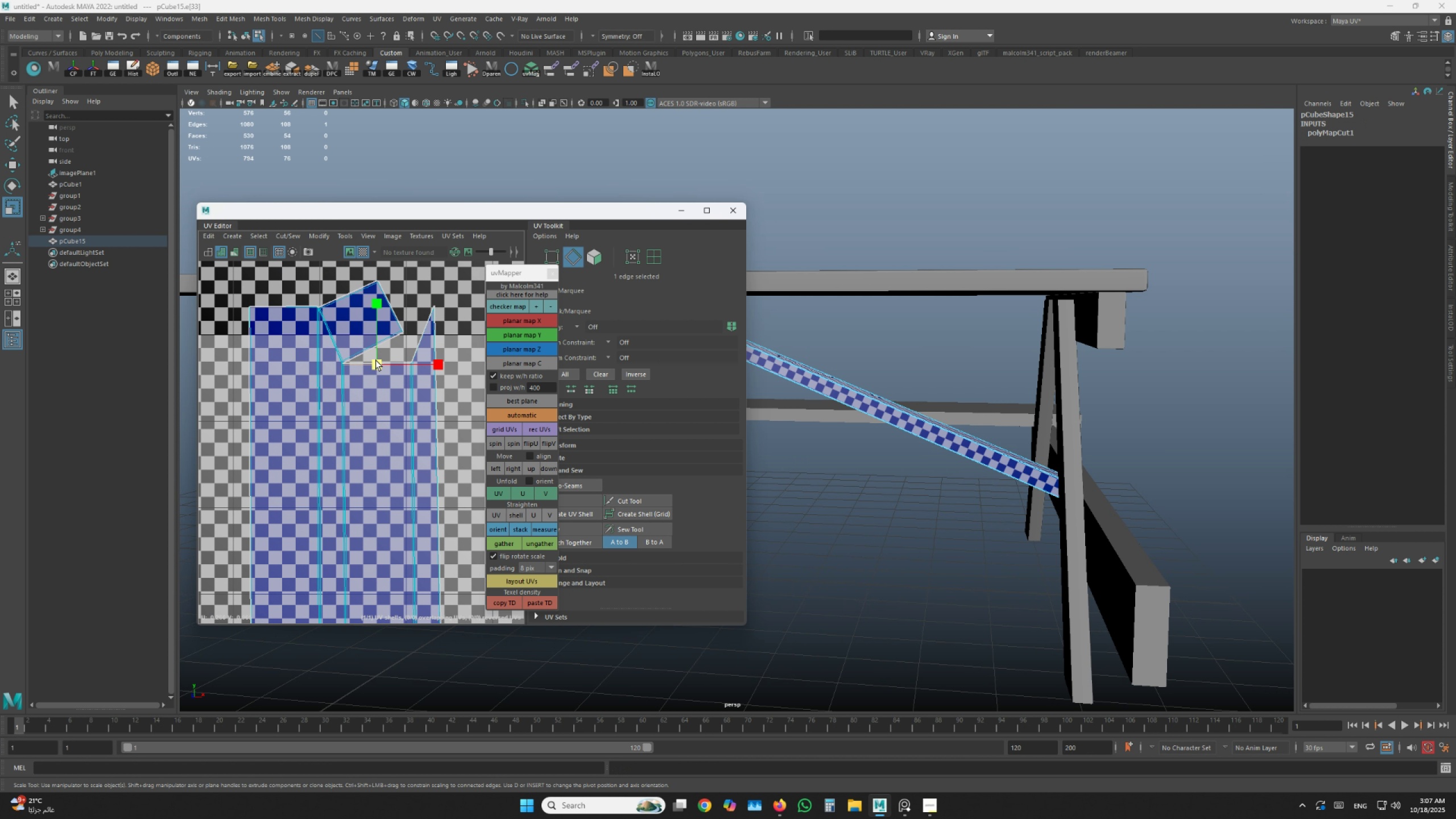 
left_click([391, 355])
 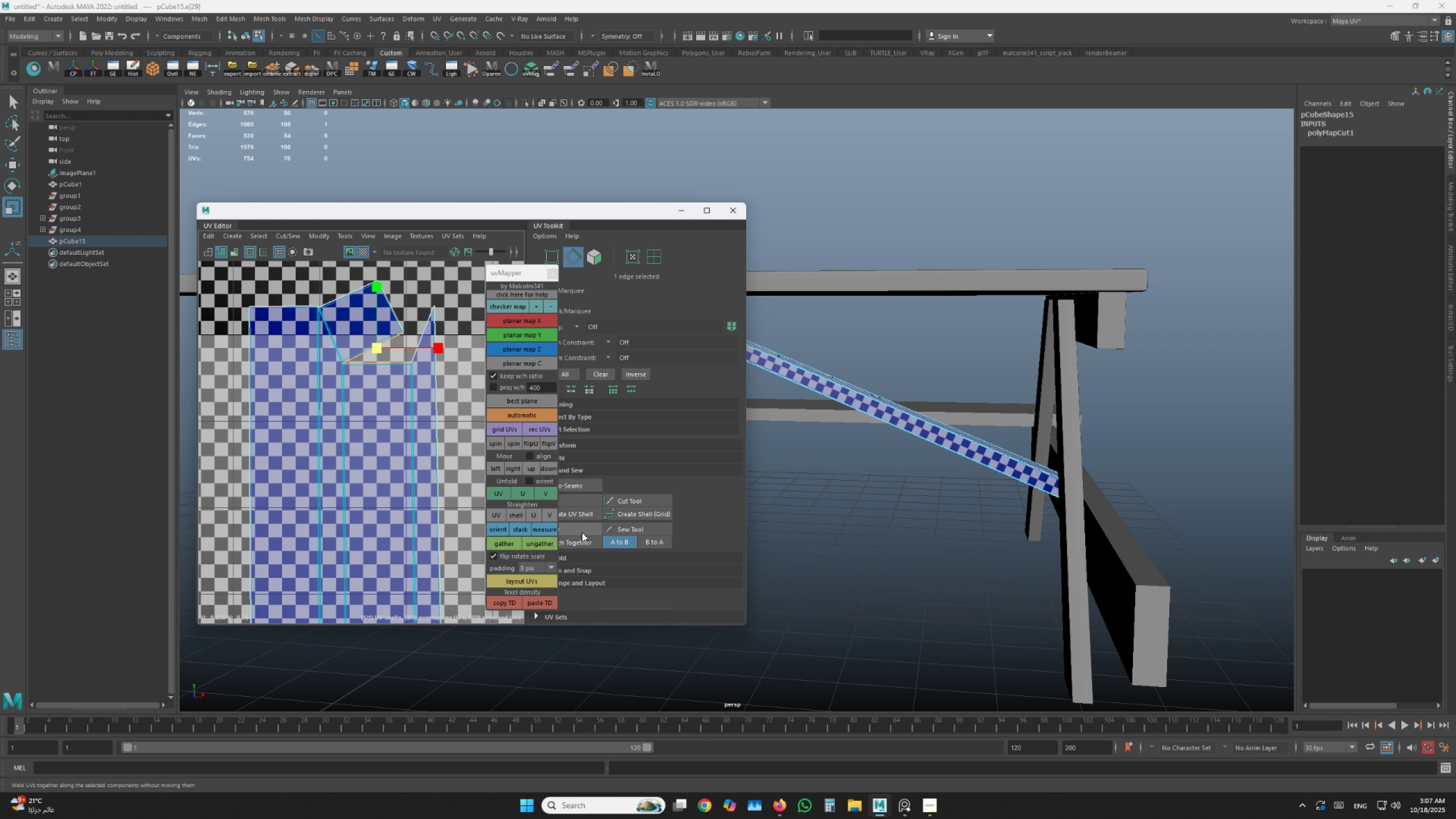 
left_click([586, 536])
 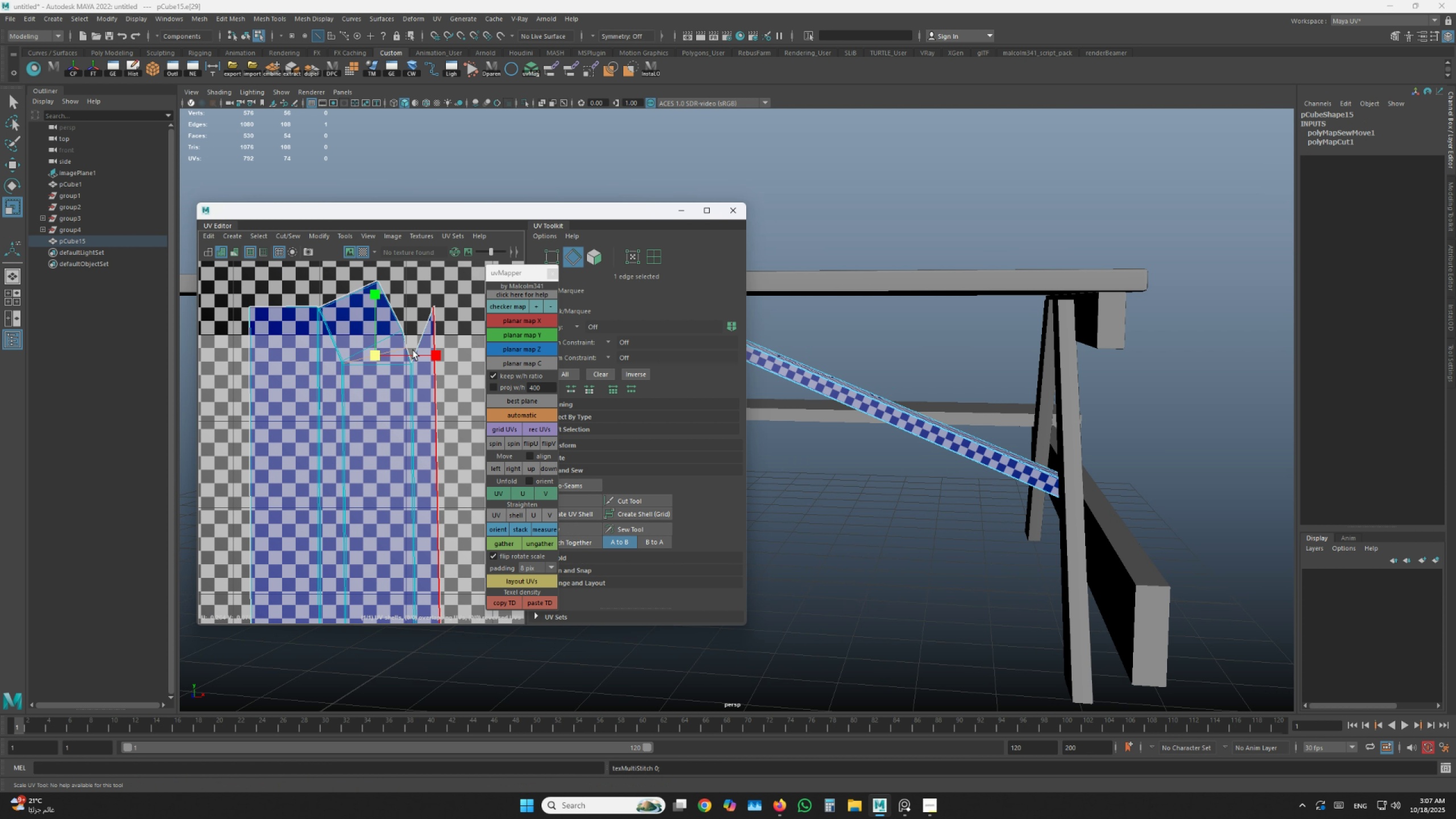 
scroll: coordinate [359, 290], scroll_direction: up, amount: 5.0
 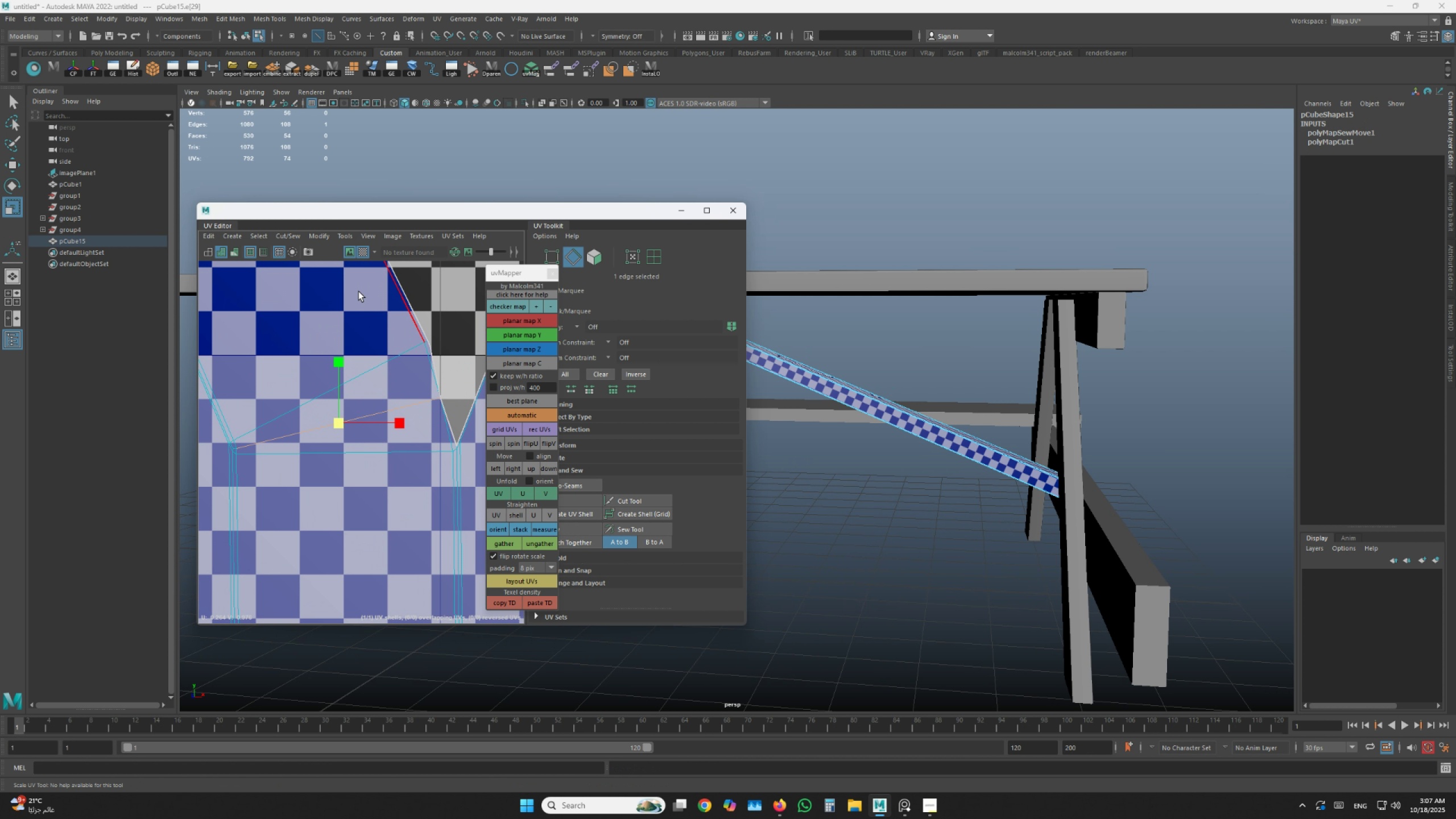 
key(Z)
 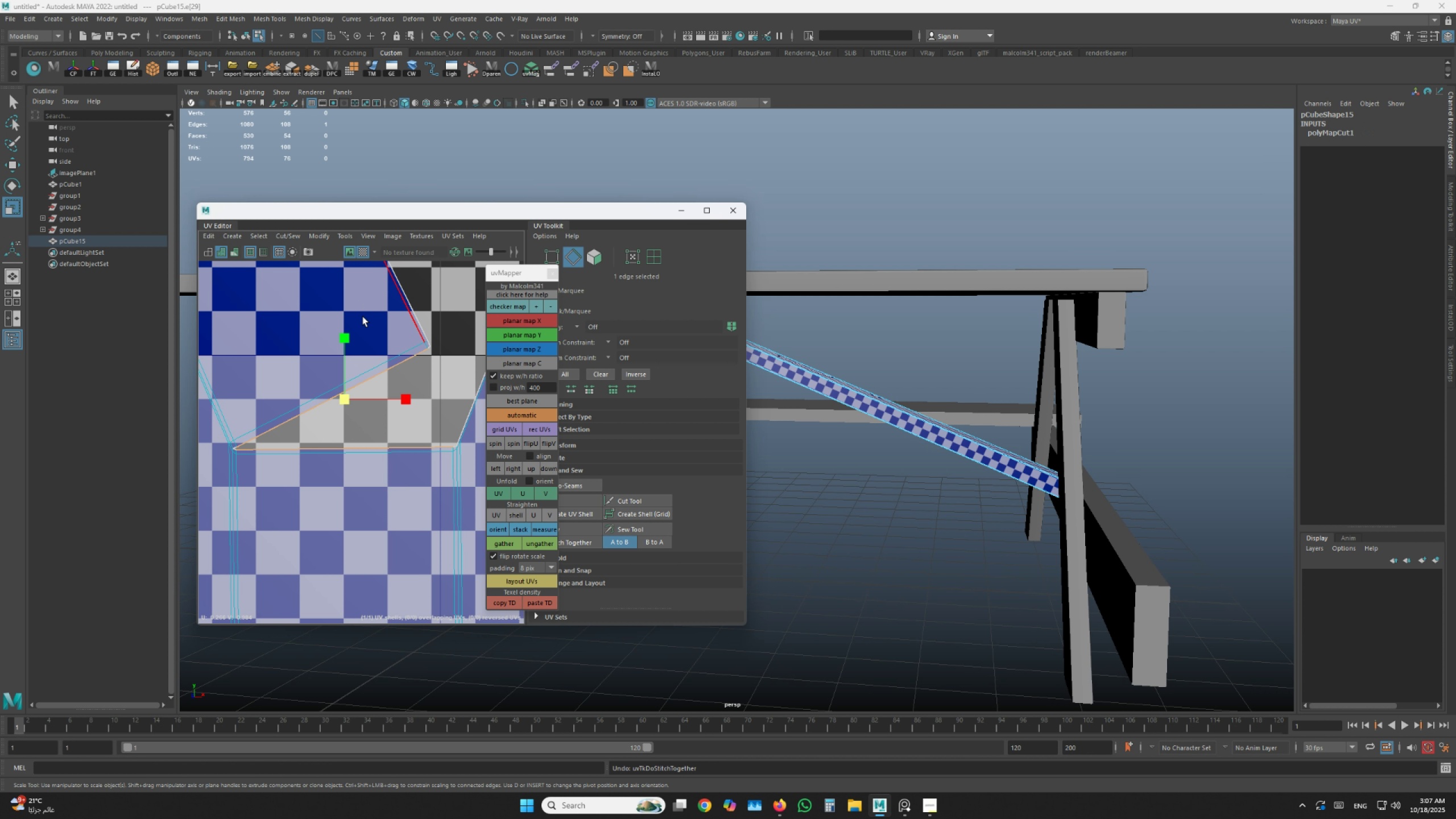 
hold_key(key=AltLeft, duration=0.52)
 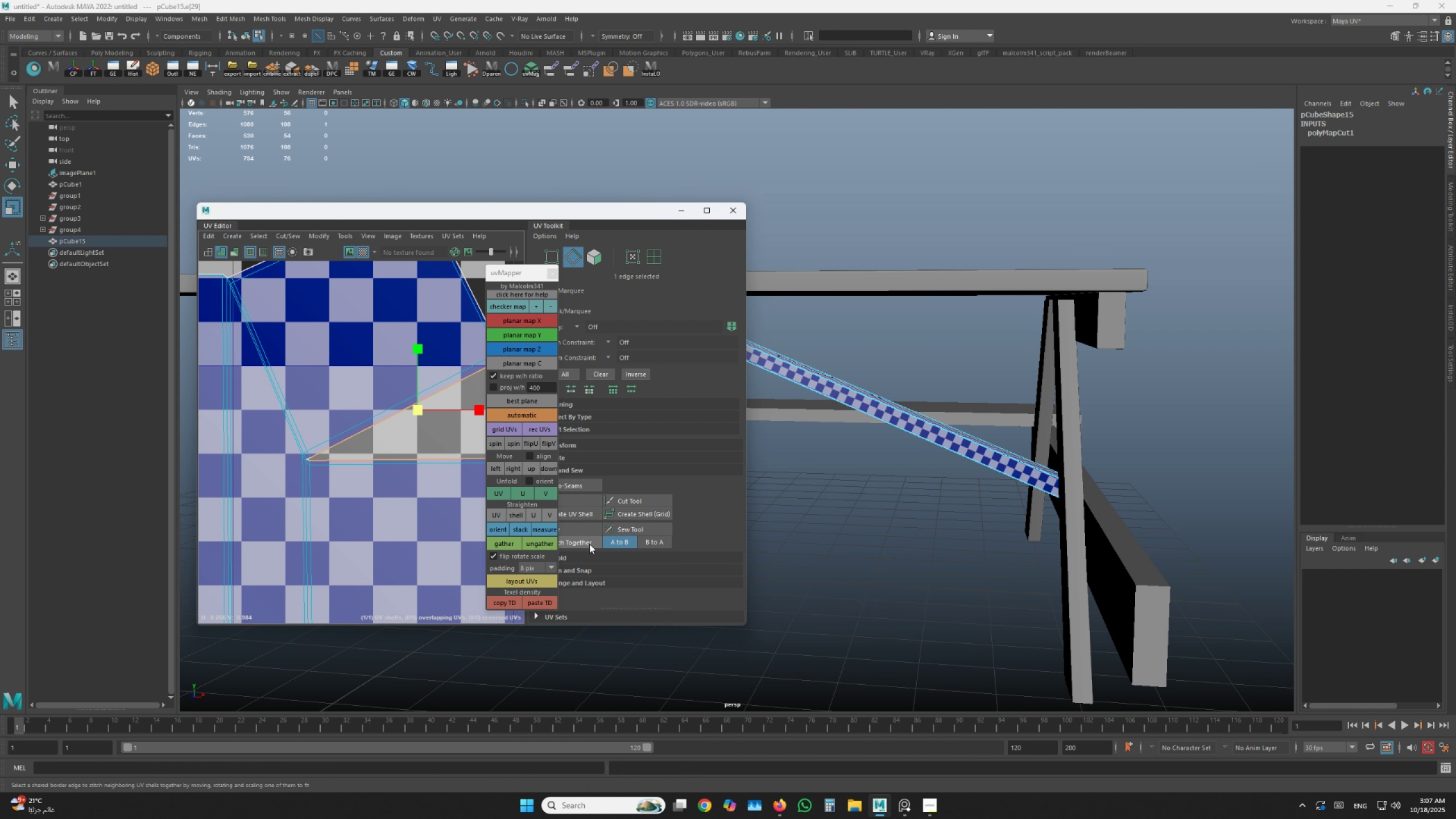 
left_click([589, 544])
 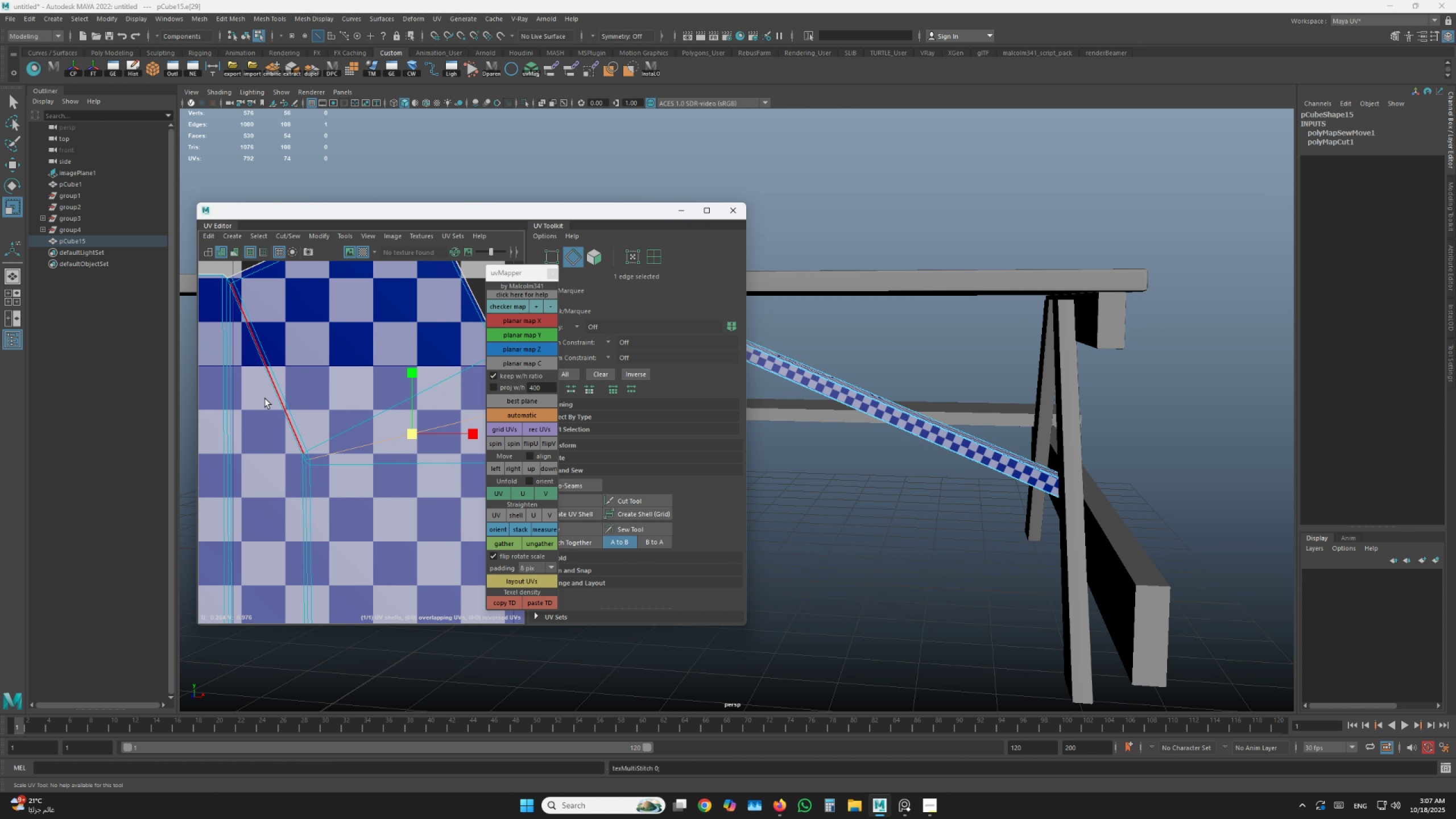 
hold_key(key=AltLeft, duration=0.34)
 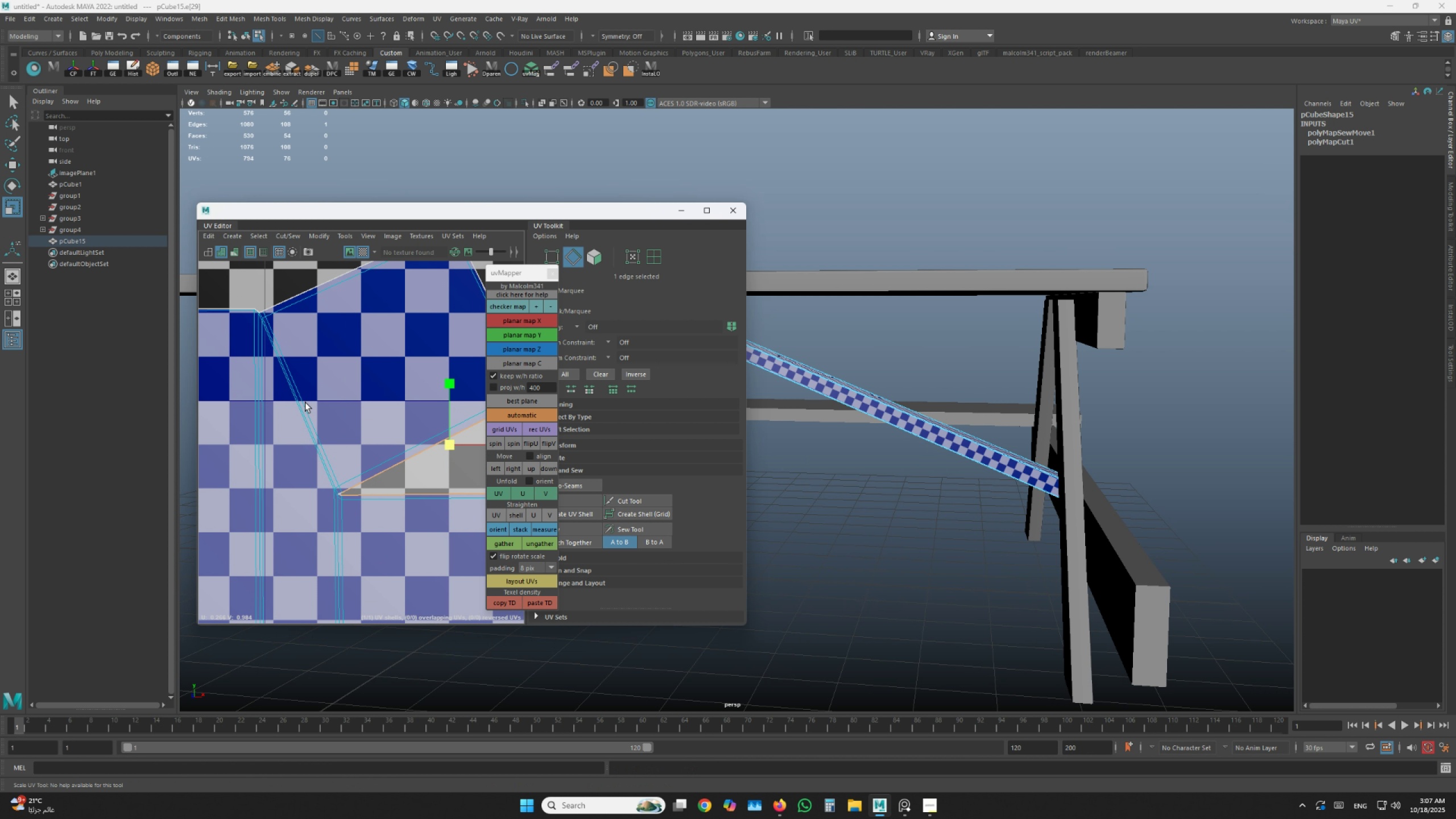 
key(Z)
 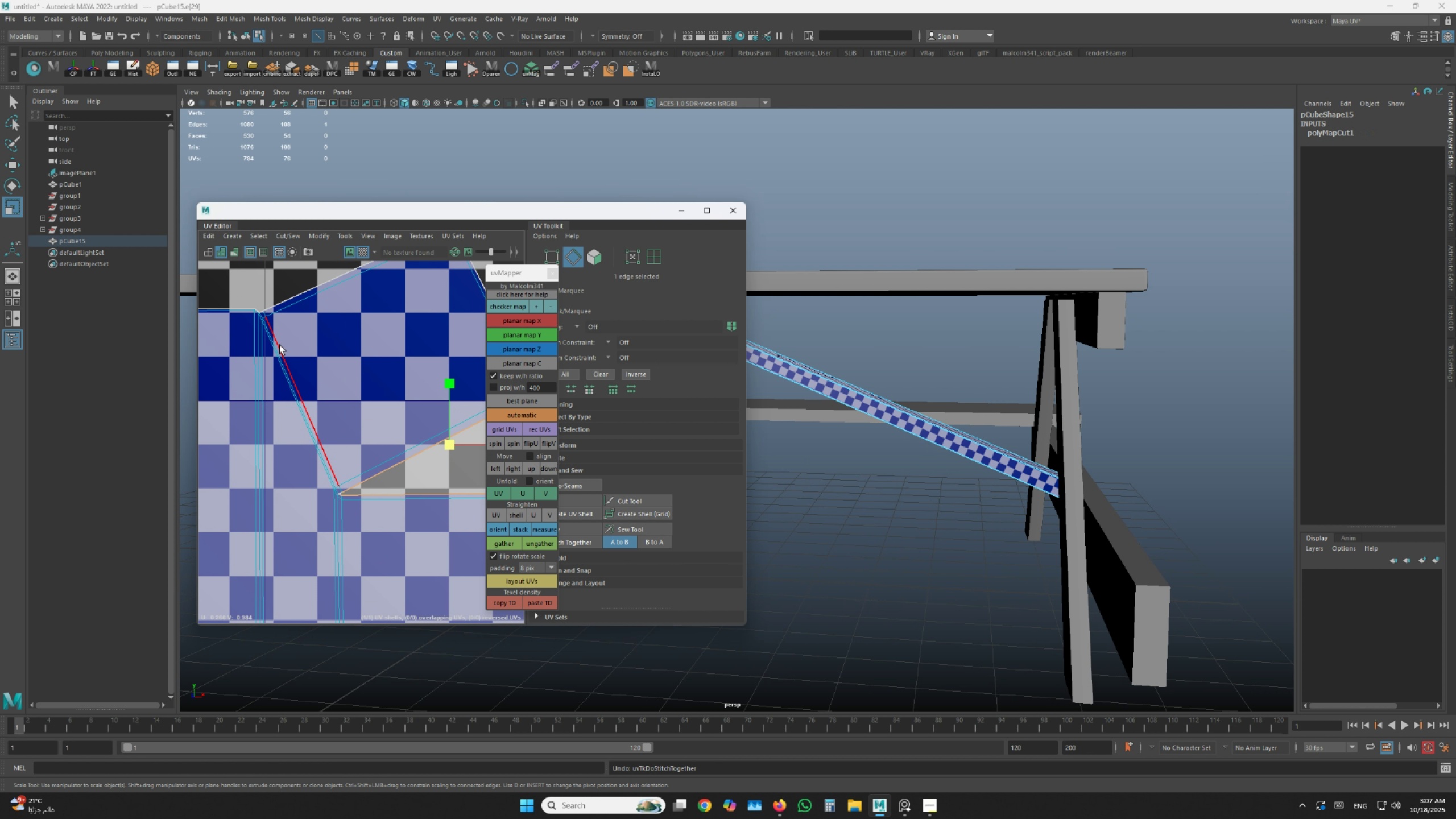 
scroll: coordinate [272, 324], scroll_direction: up, amount: 7.0
 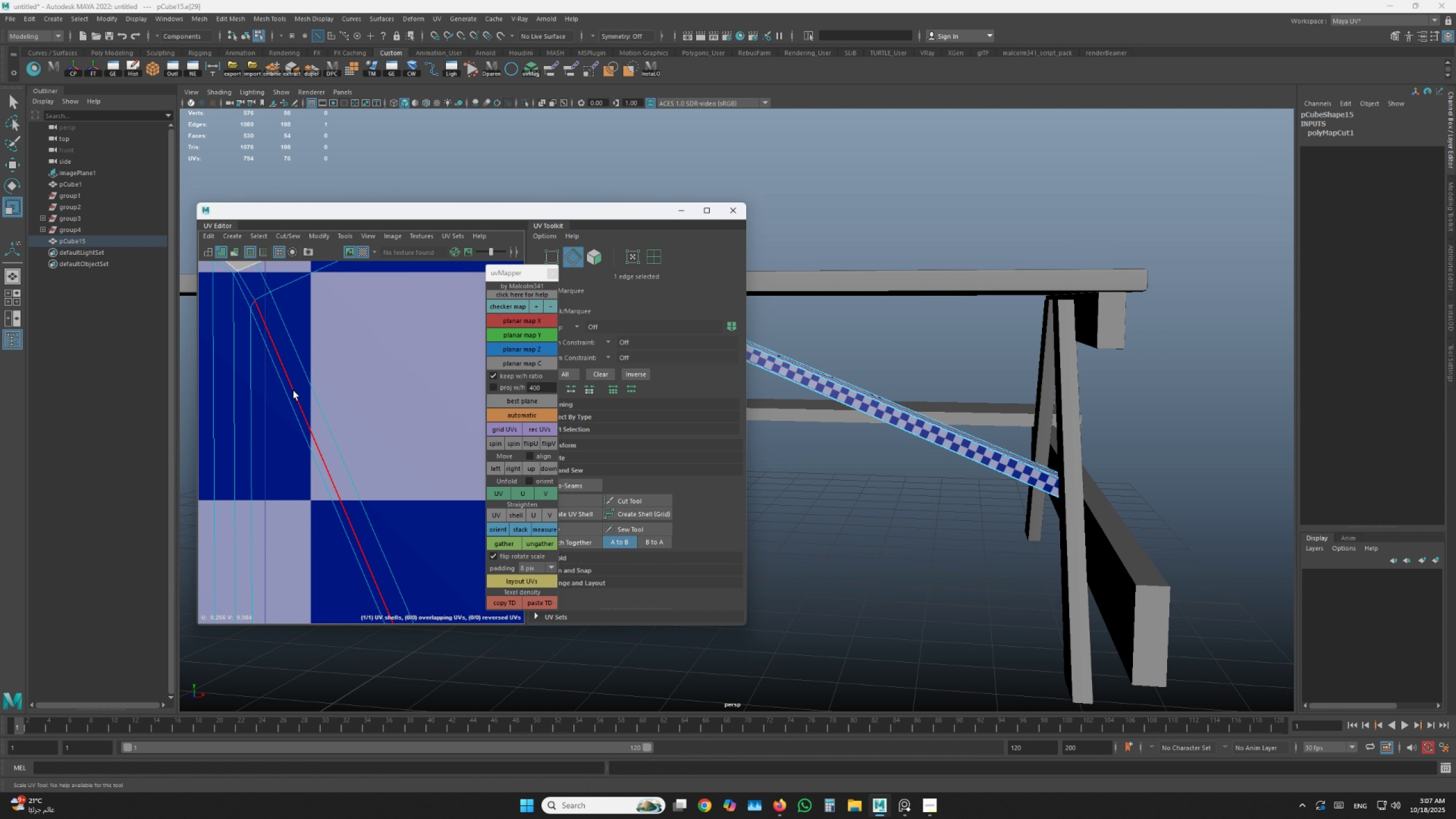 
double_click([288, 387])
 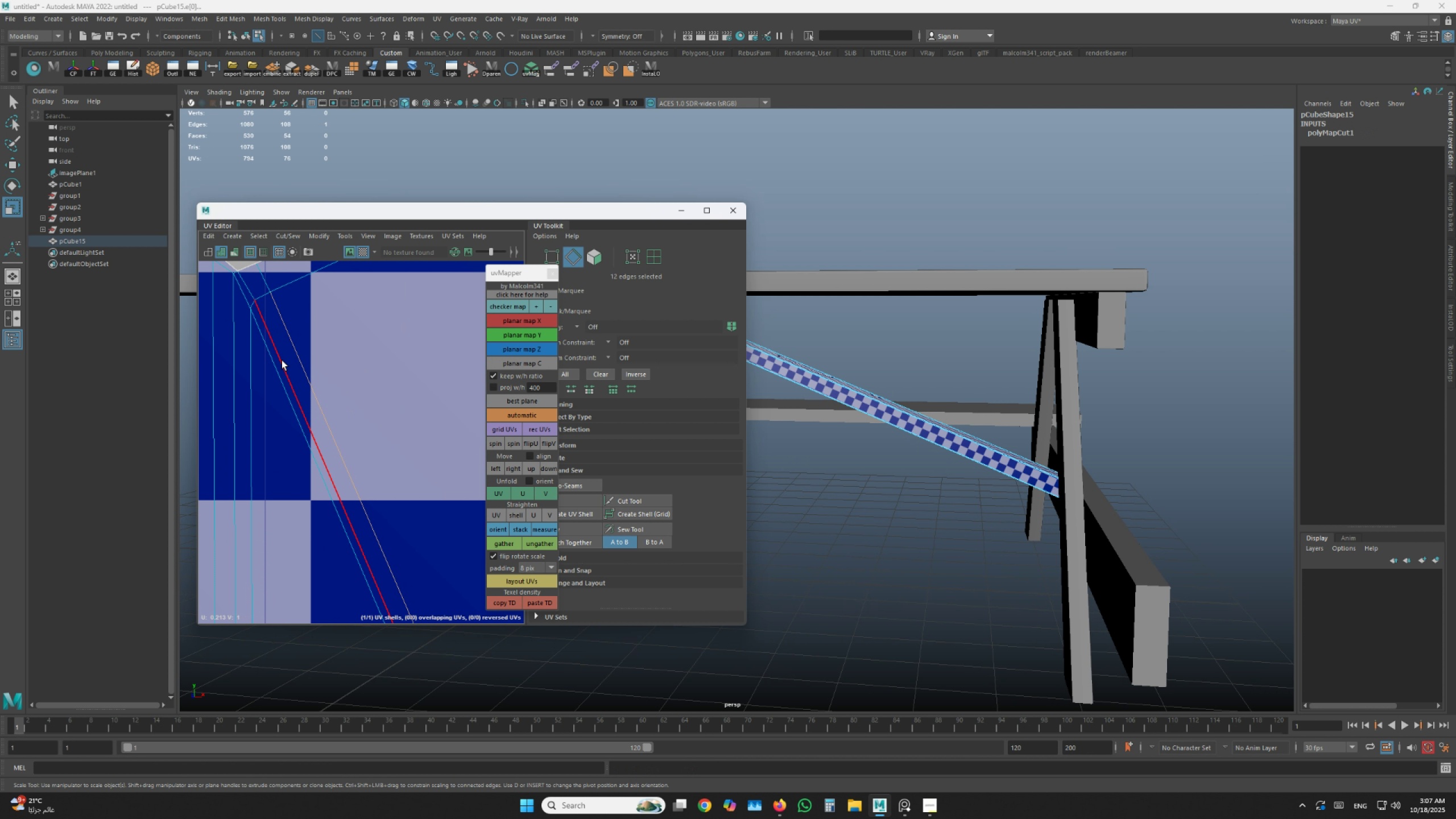 
double_click([282, 361])
 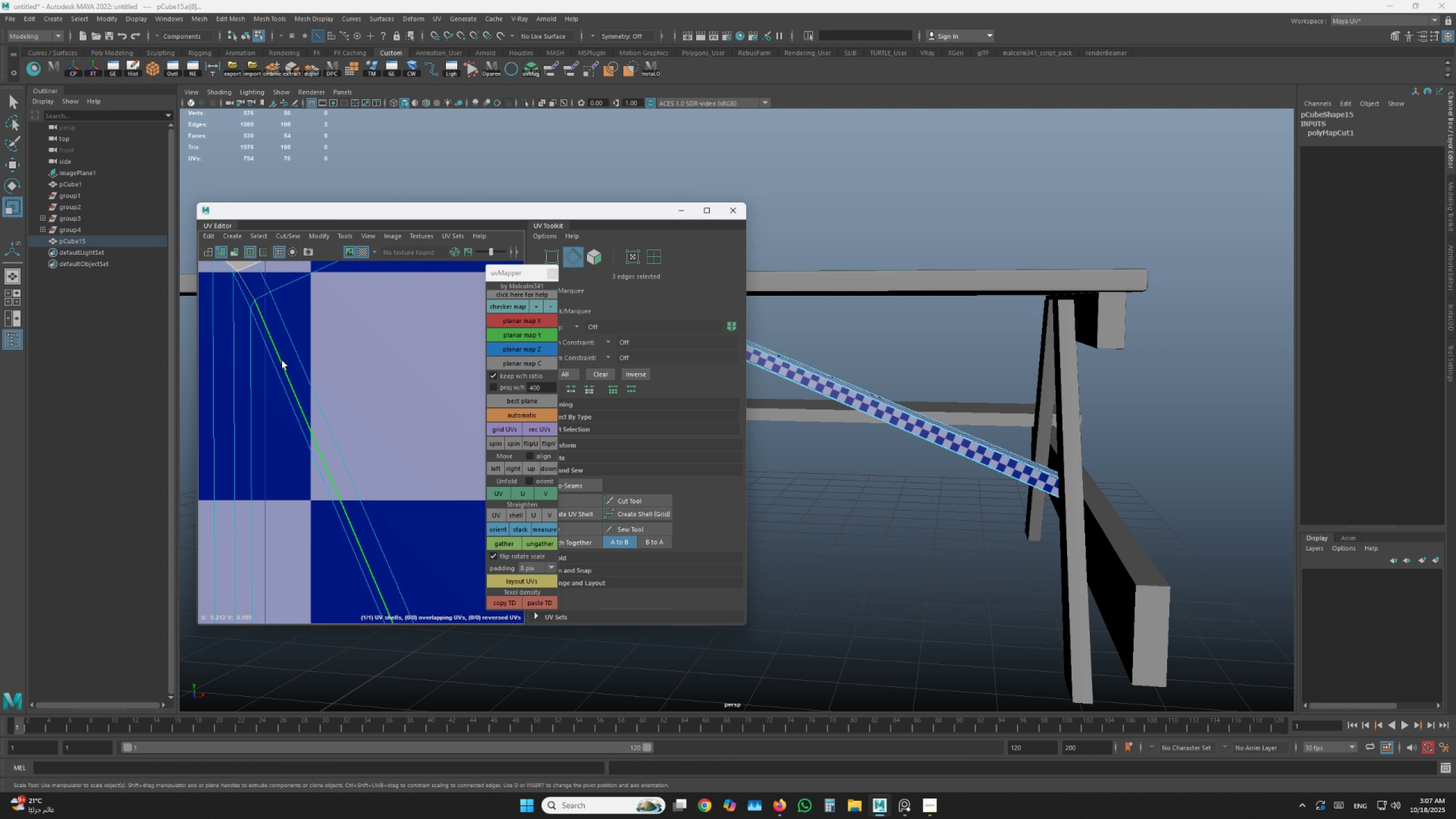 
triple_click([282, 361])
 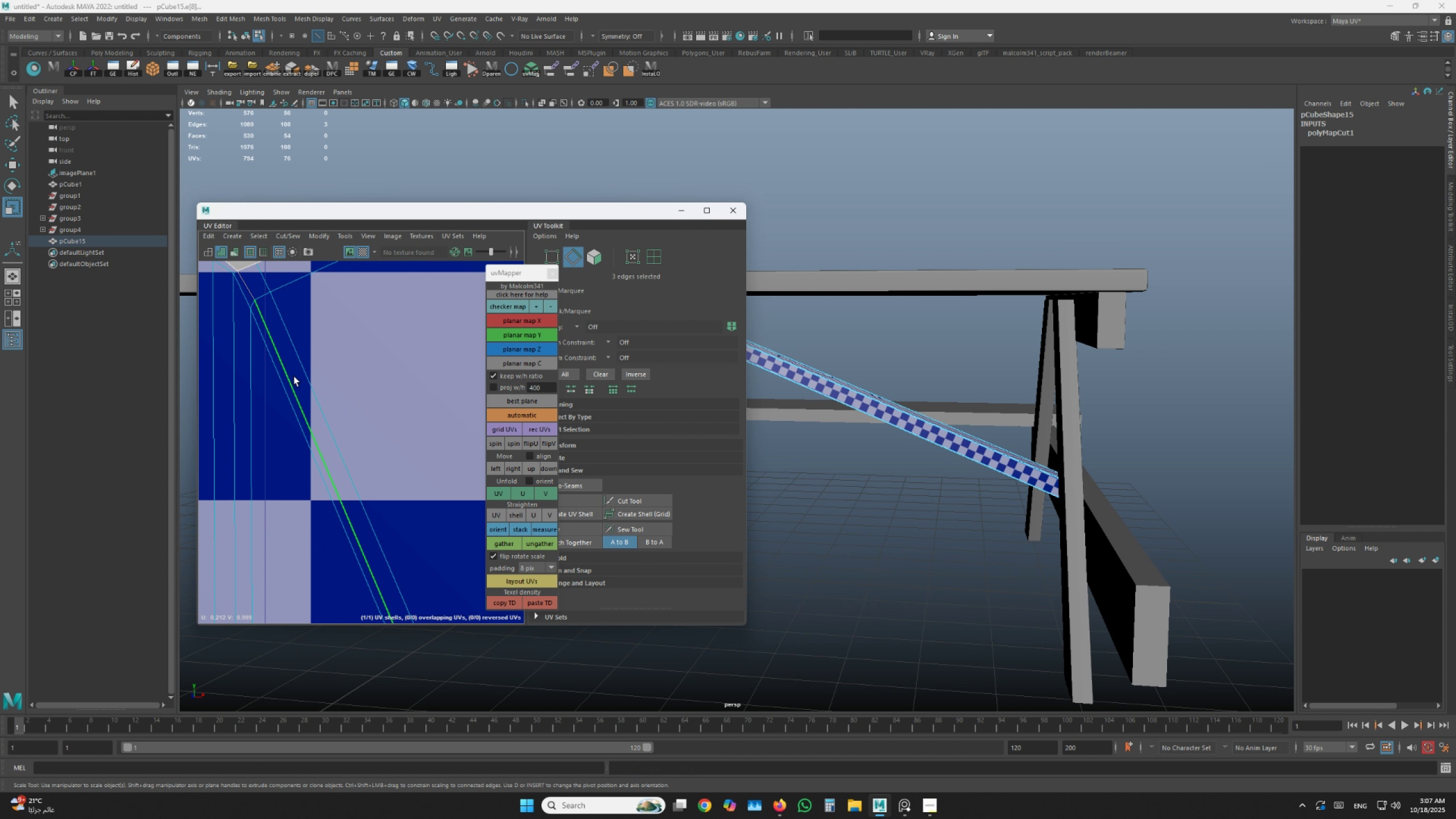 
hold_key(key=AltLeft, duration=0.74)
scroll: coordinate [409, 442], scroll_direction: down, amount: 9.0
 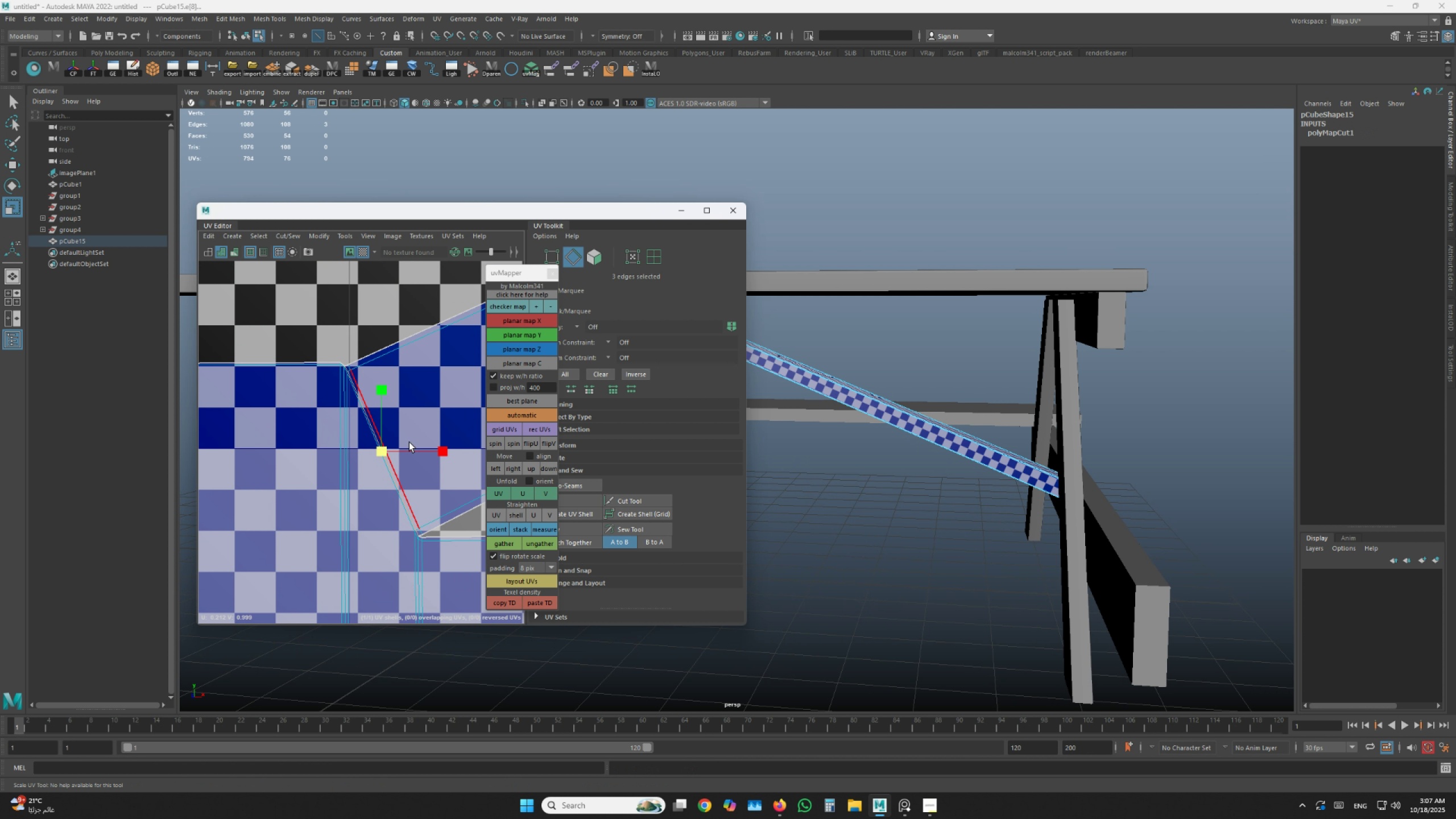 
hold_key(key=AltLeft, duration=0.5)
 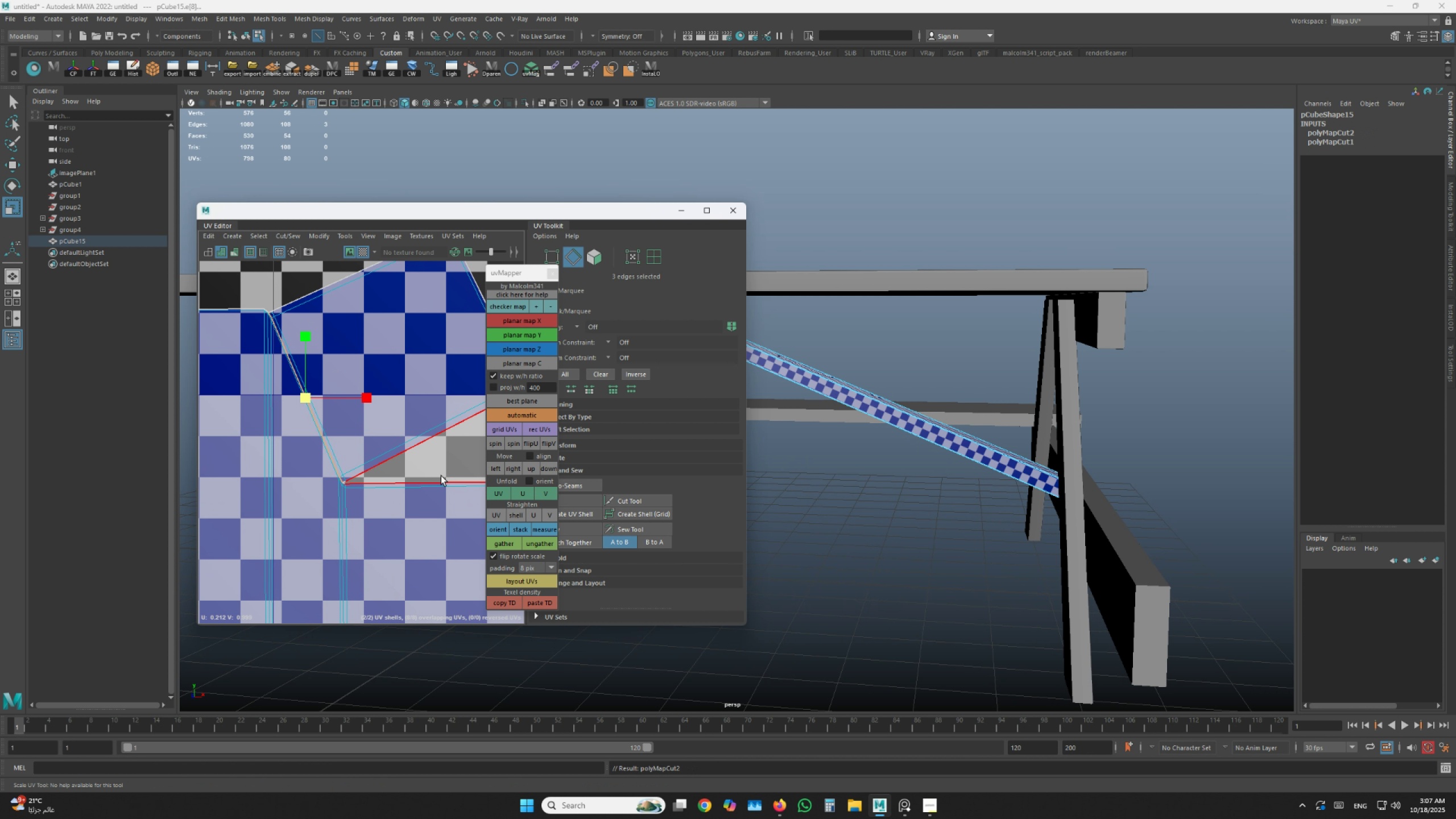 
left_click([441, 476])
 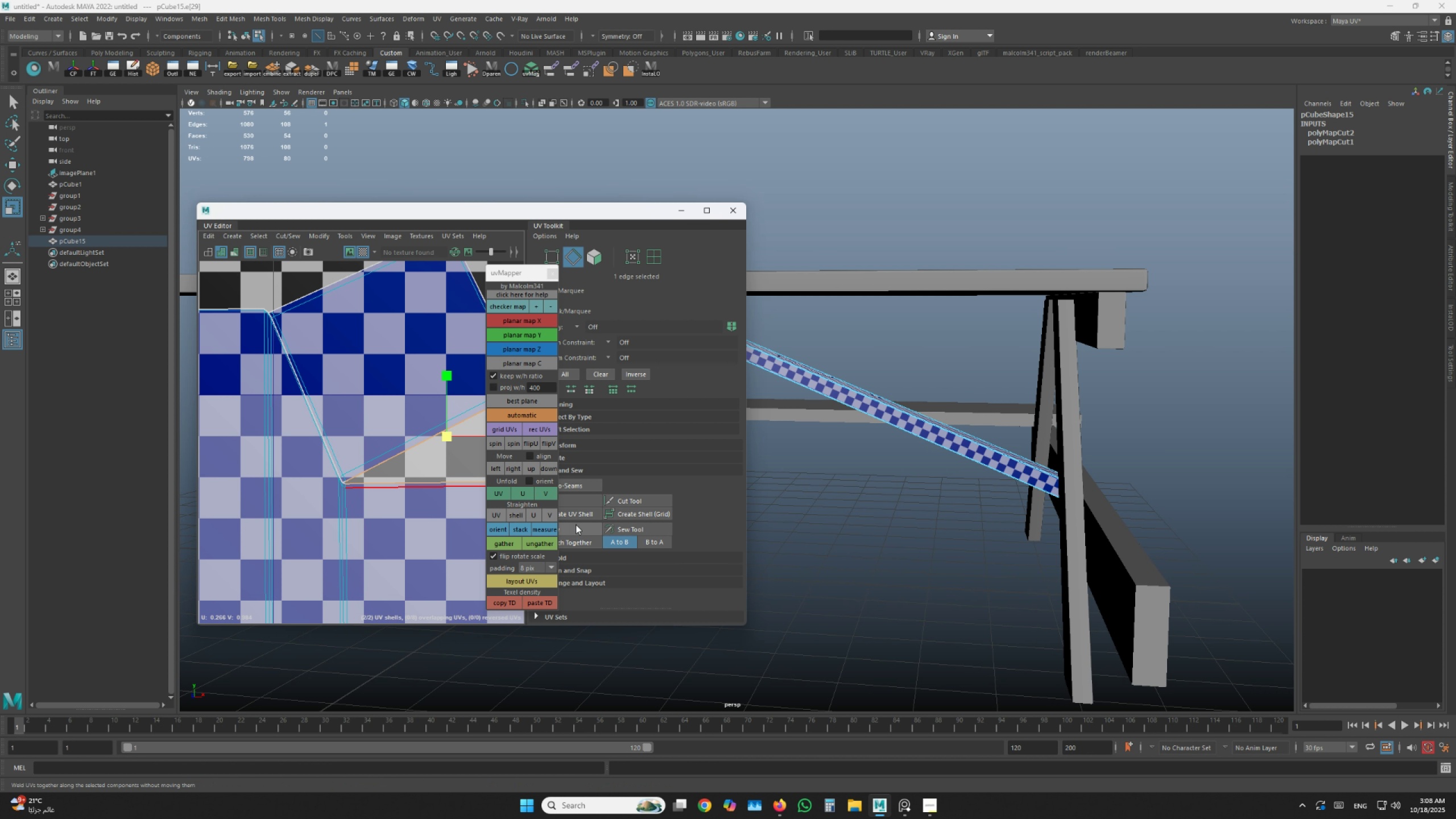 
left_click([587, 540])
 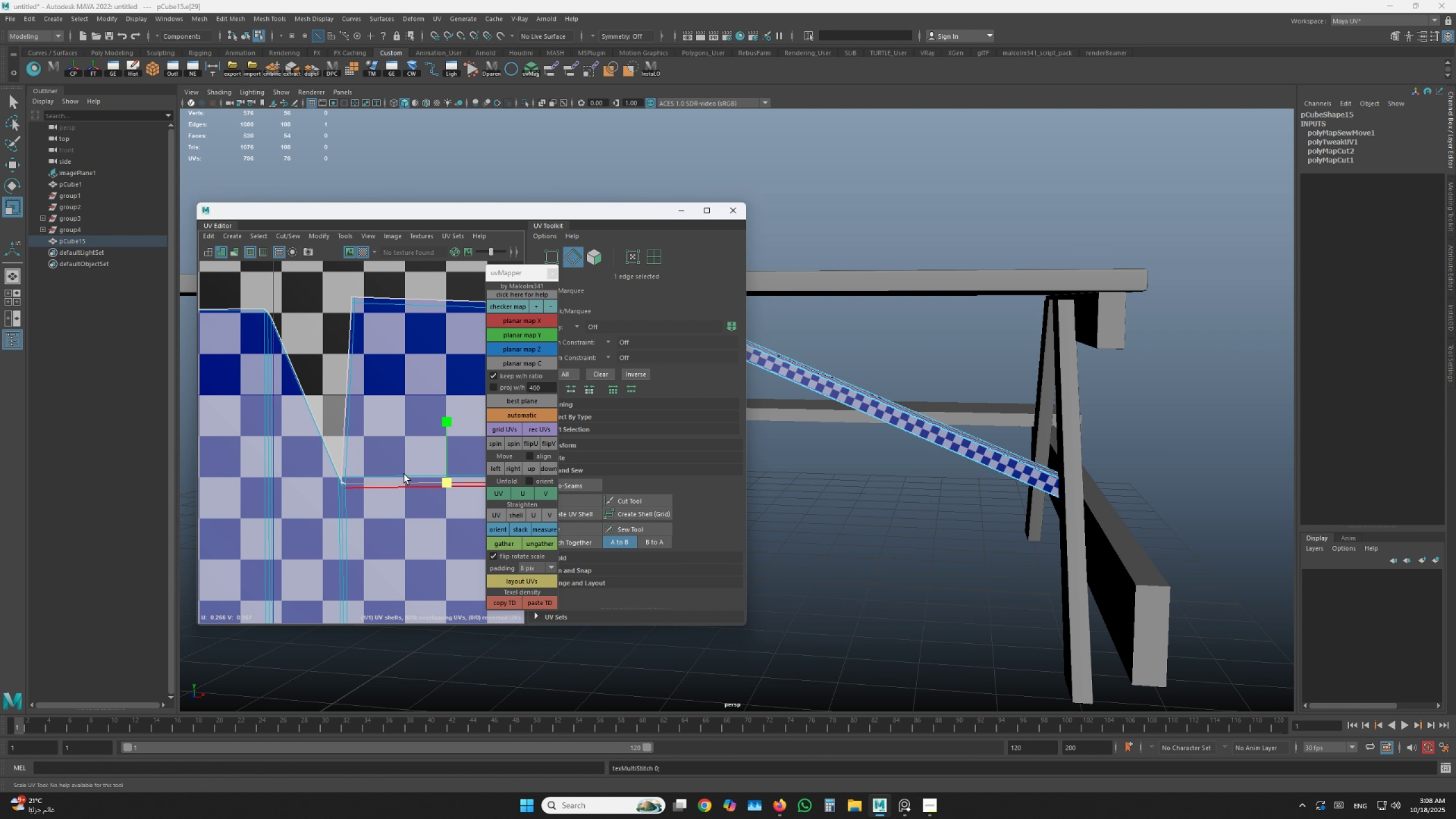 
scroll: coordinate [402, 469], scroll_direction: down, amount: 3.0
 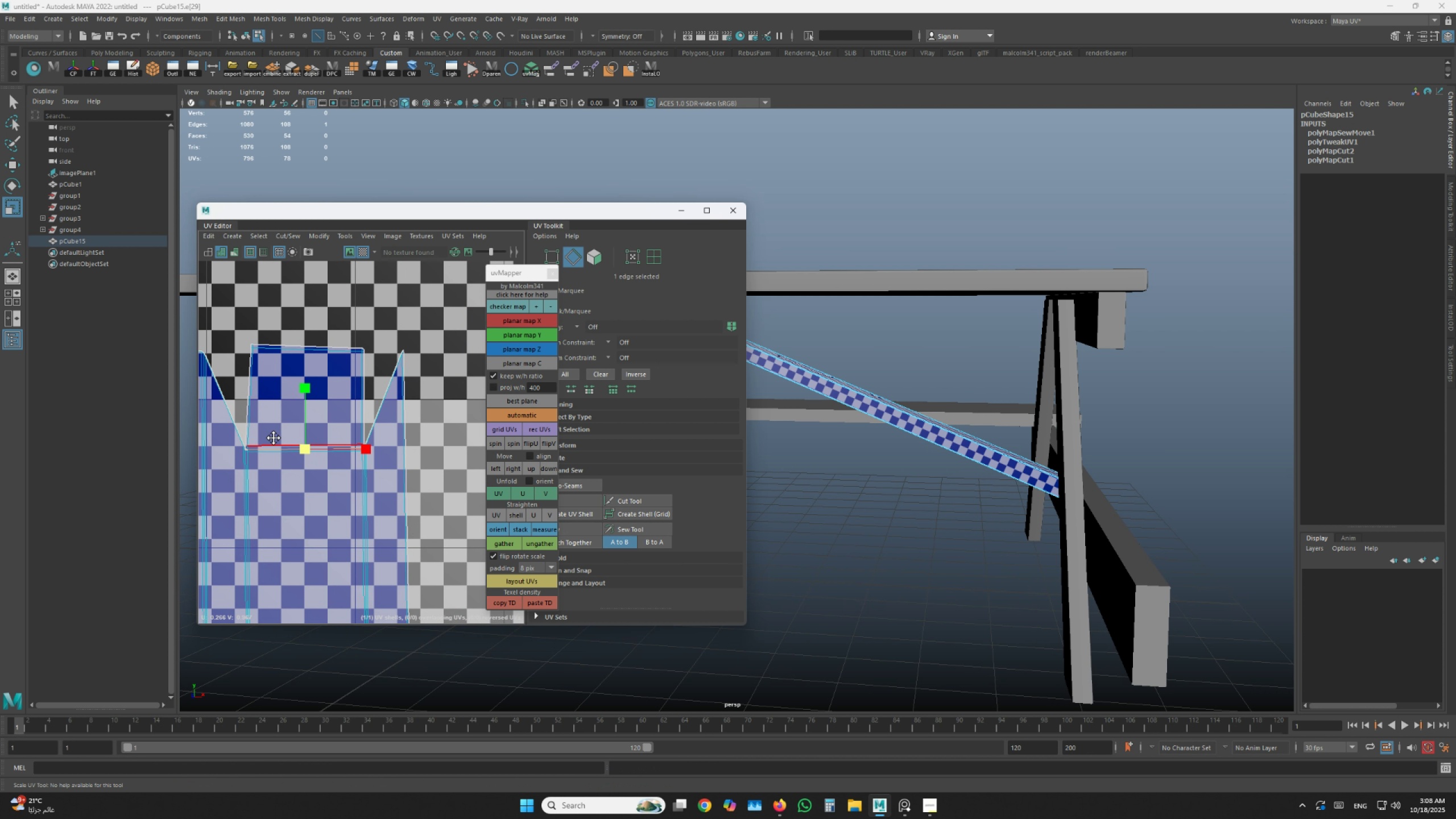 
hold_key(key=AltLeft, duration=0.93)
 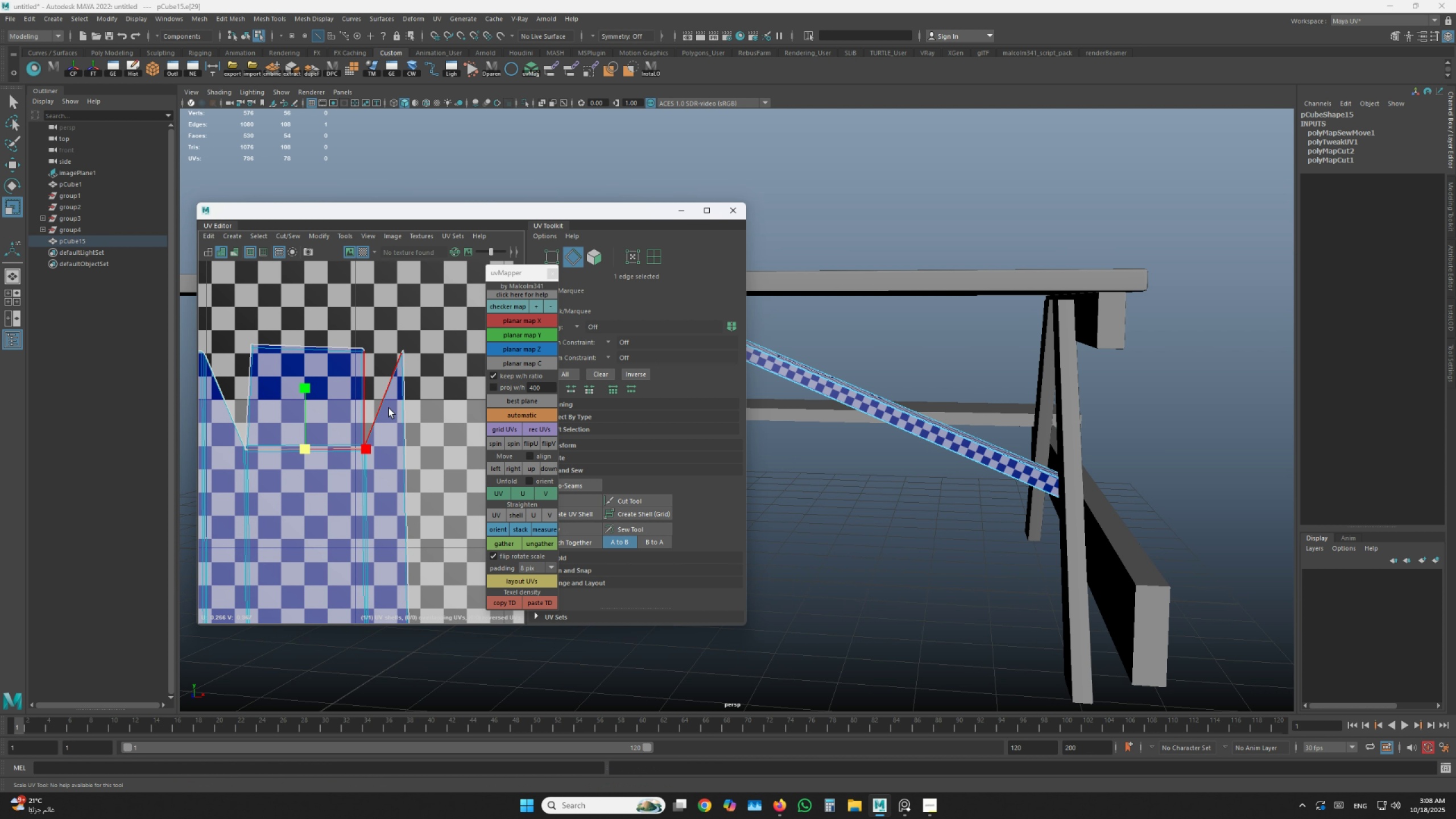 
scroll: coordinate [389, 409], scroll_direction: down, amount: 11.0
 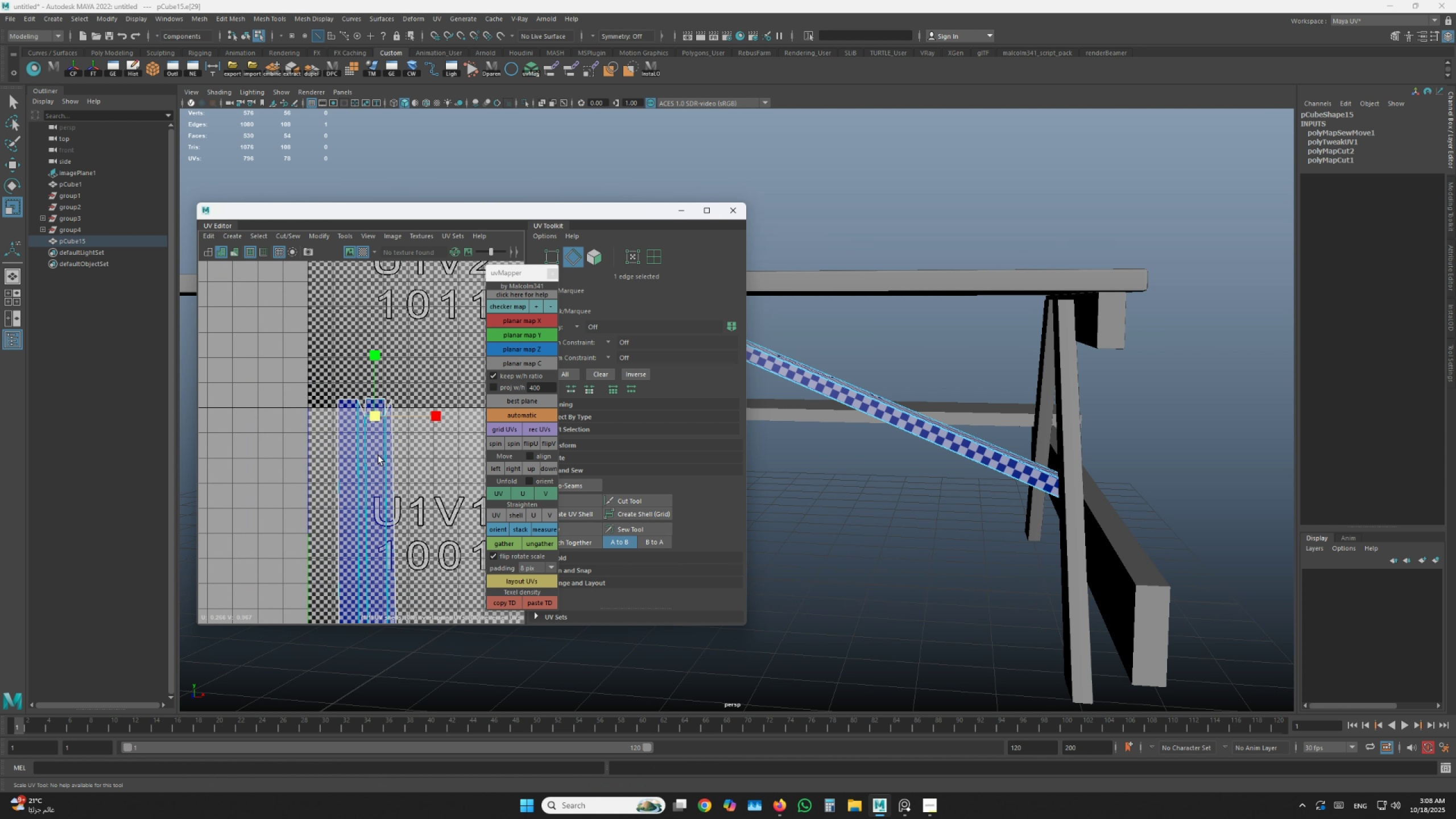 
hold_key(key=AltLeft, duration=0.82)
 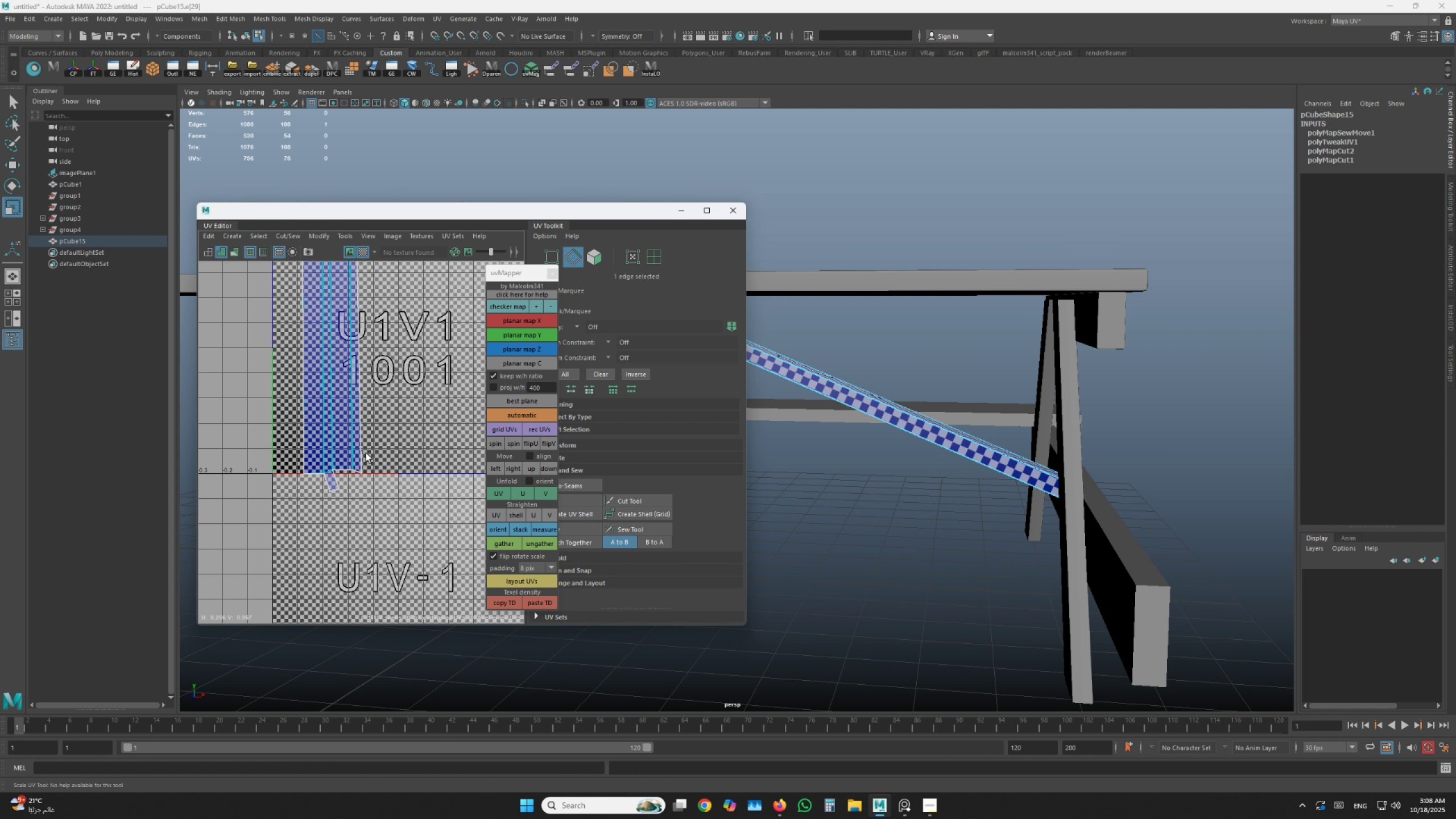 
scroll: coordinate [312, 473], scroll_direction: up, amount: 8.0
 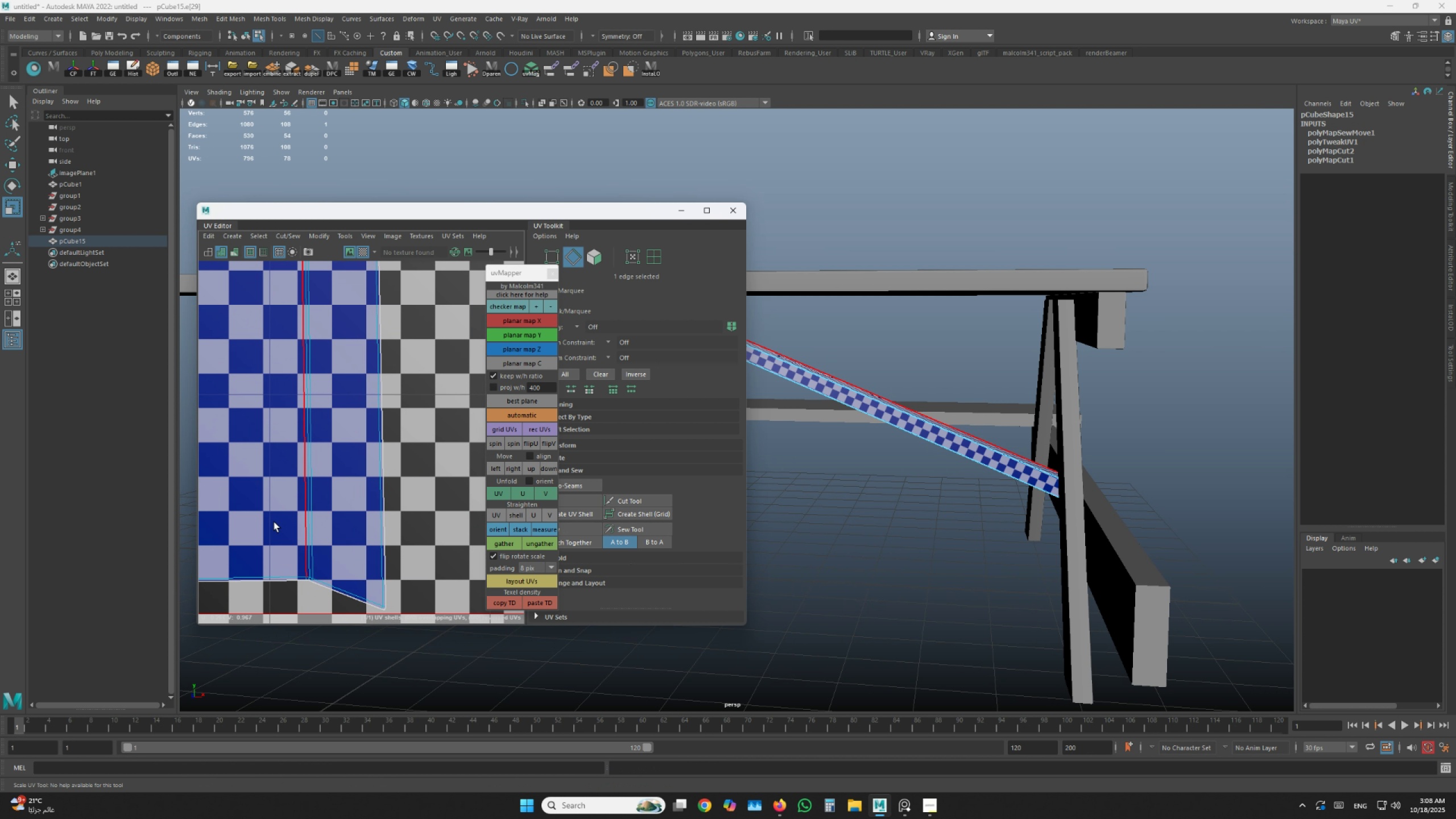 
hold_key(key=AltLeft, duration=0.88)
 